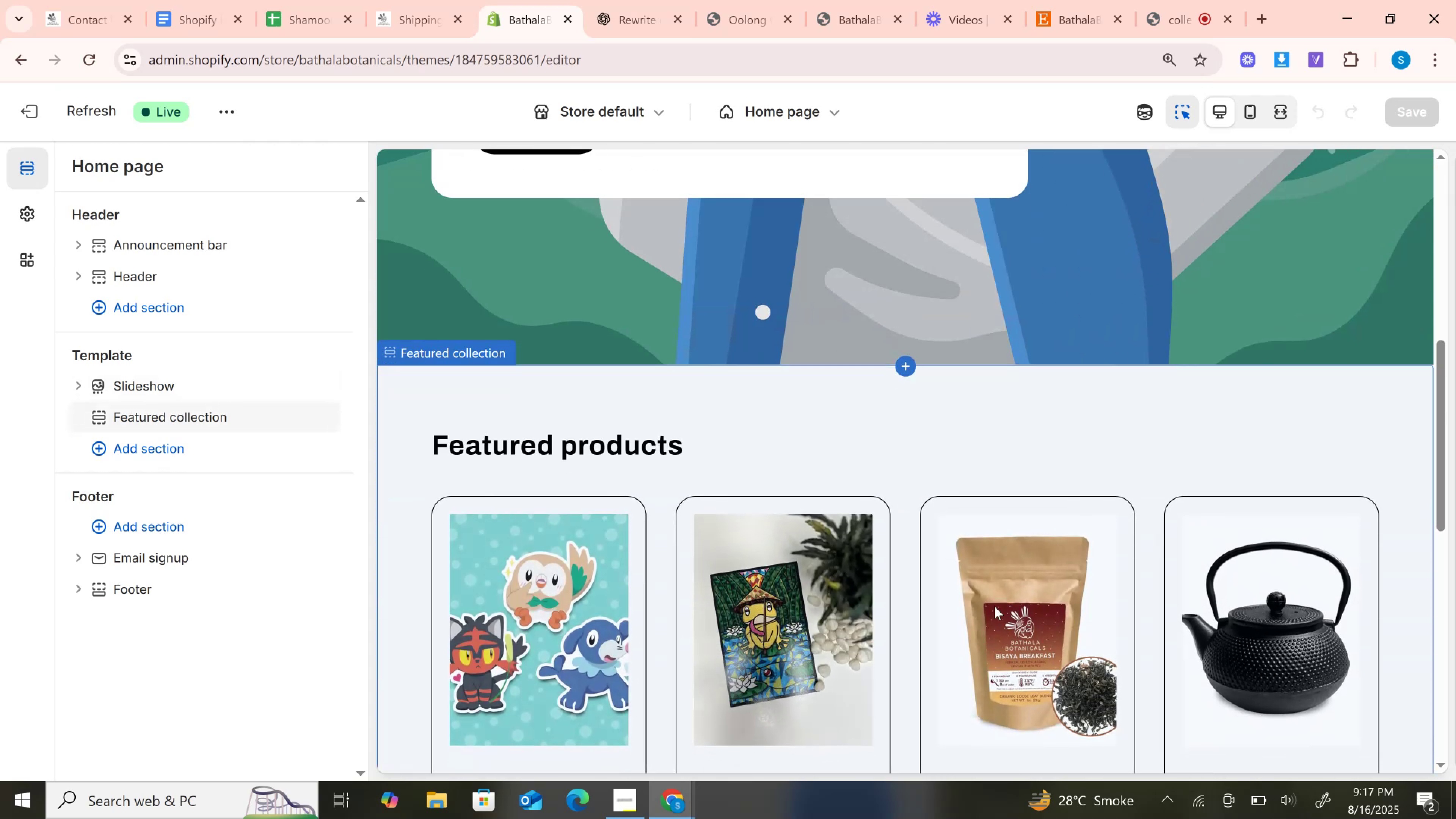 
scroll: coordinate [882, 422], scroll_direction: down, amount: 3.0
 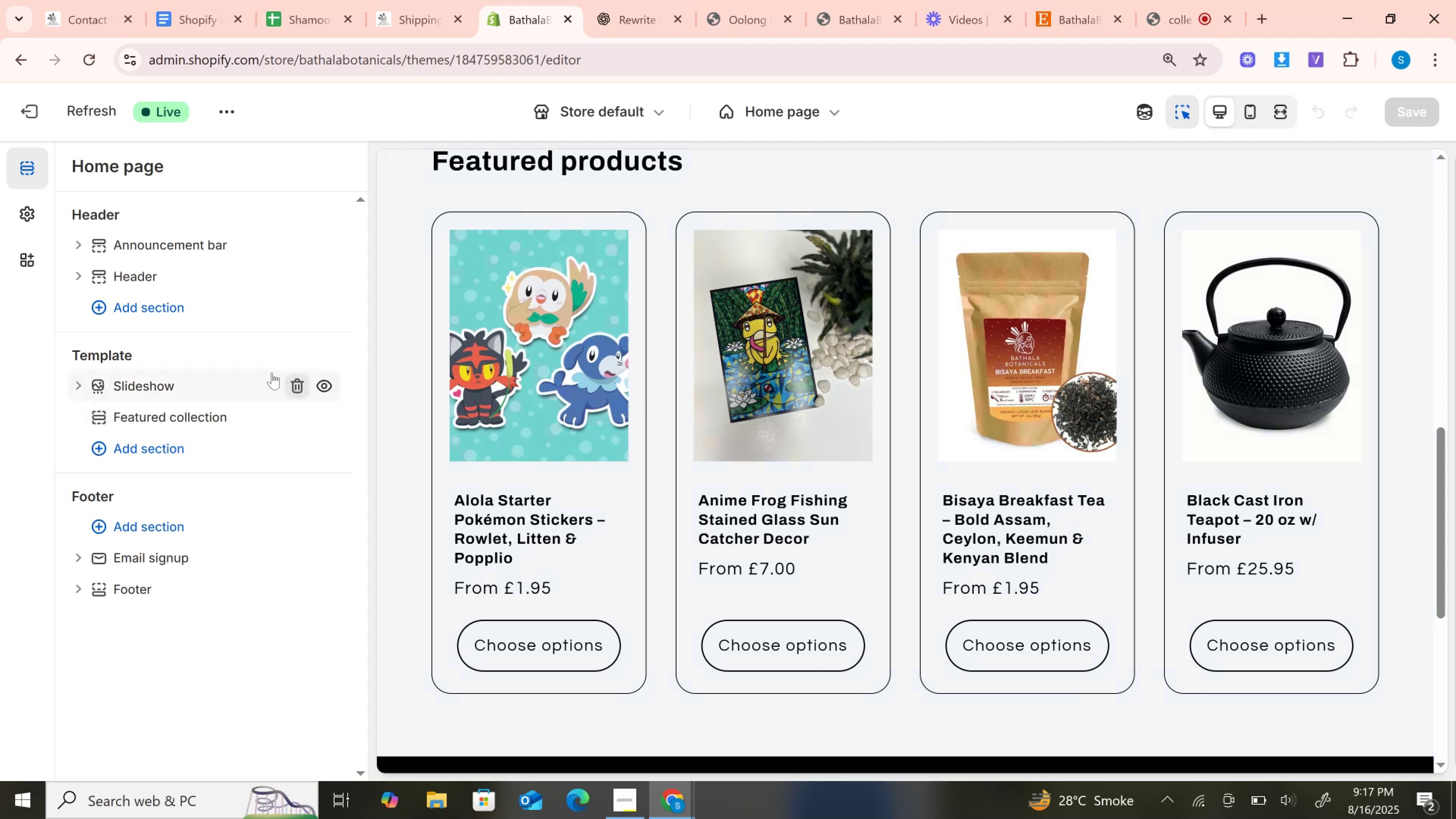 
wait(6.03)
 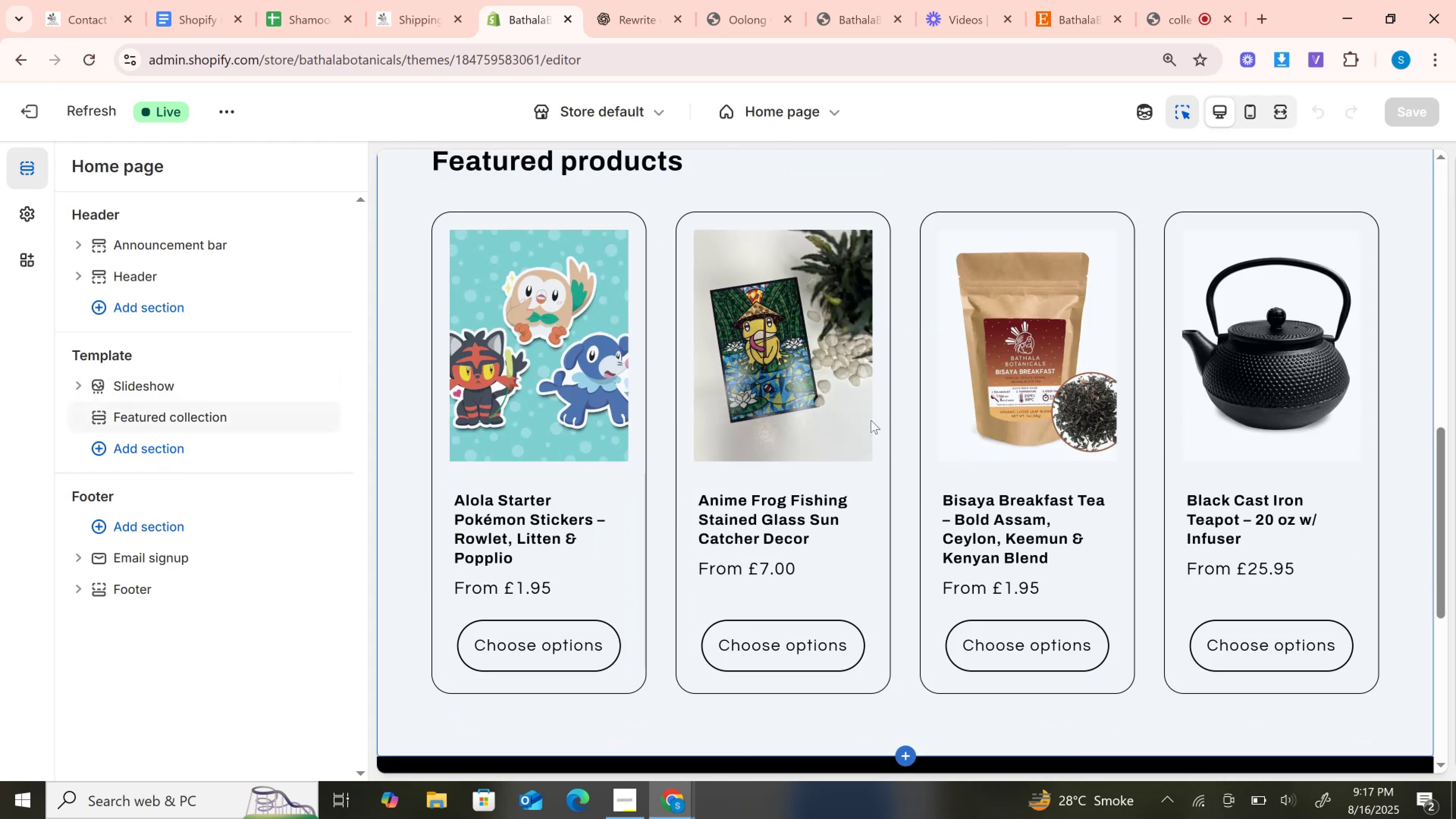 
scroll: coordinate [710, 392], scroll_direction: up, amount: 4.0
 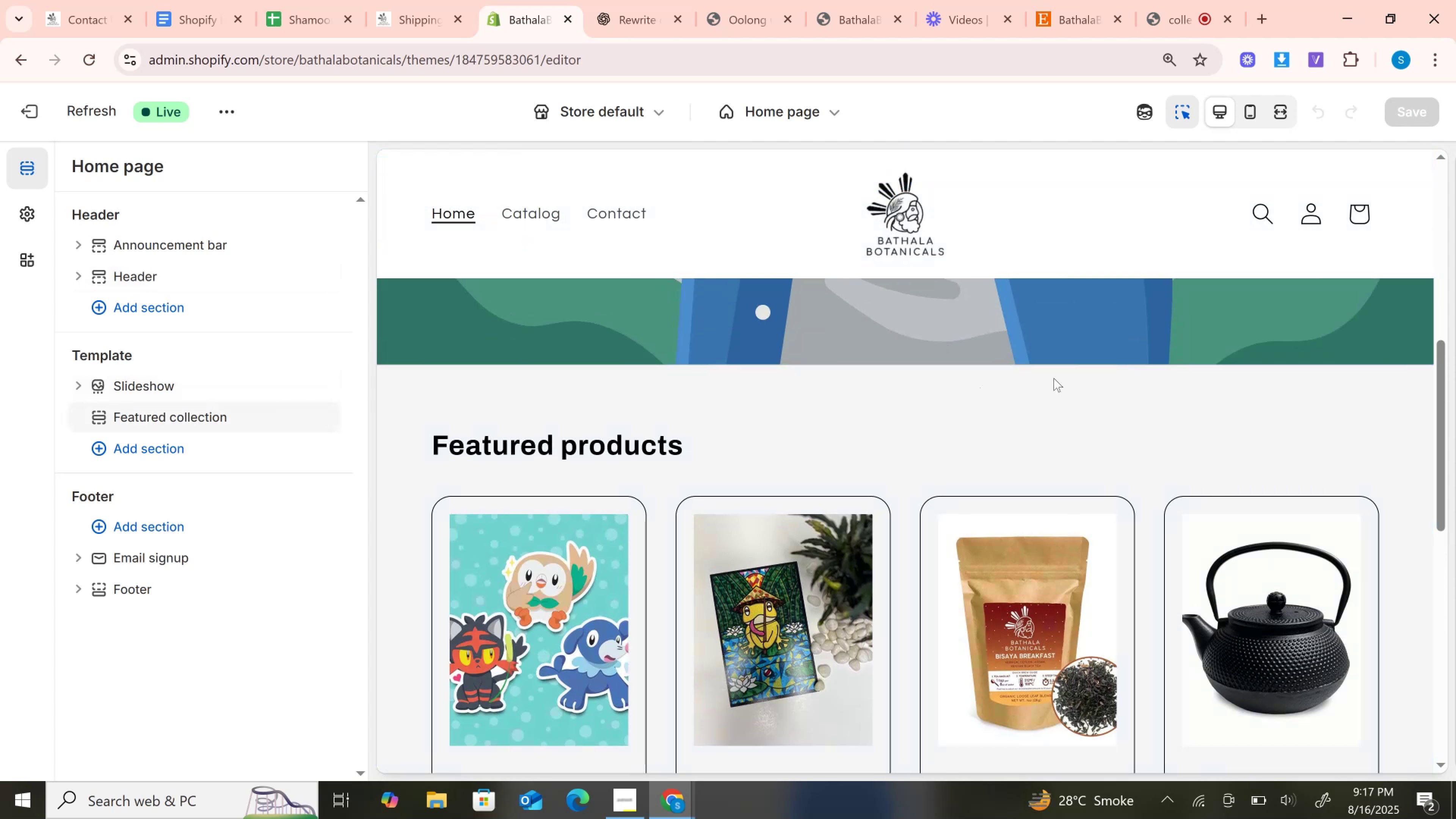 
left_click([908, 375])
 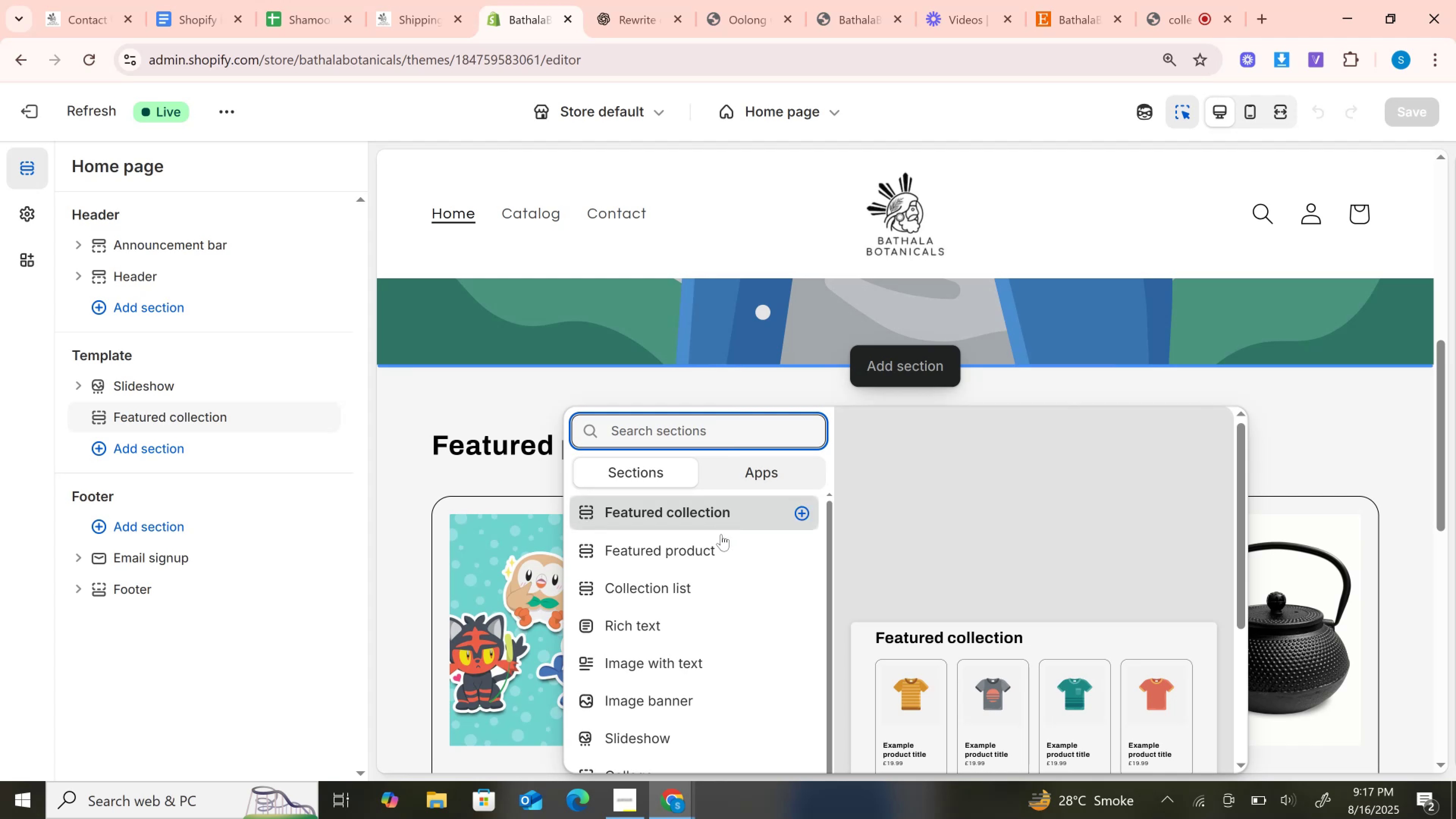 
scroll: coordinate [1010, 537], scroll_direction: down, amount: 2.0
 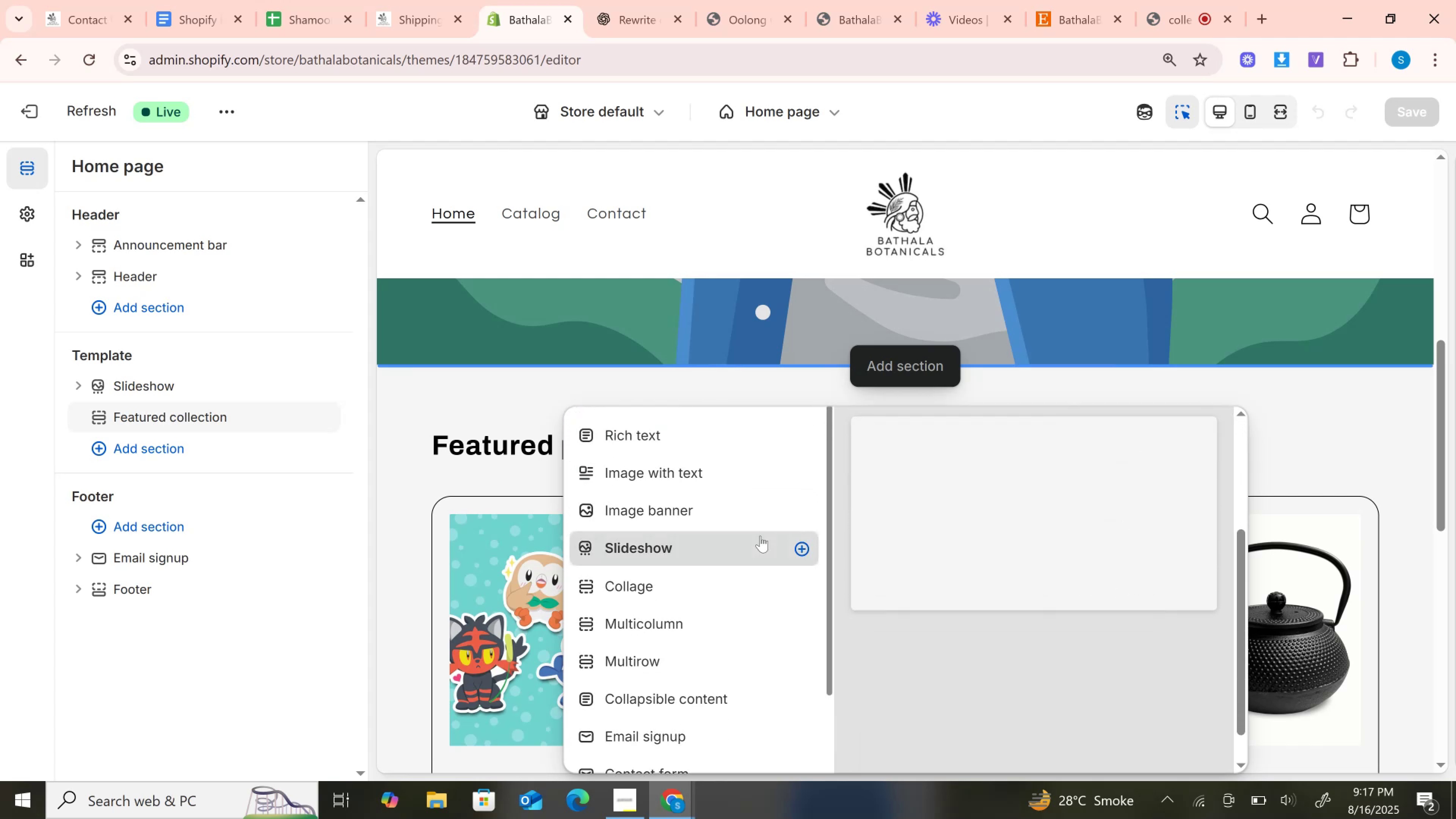 
scroll: coordinate [717, 533], scroll_direction: up, amount: 1.0
 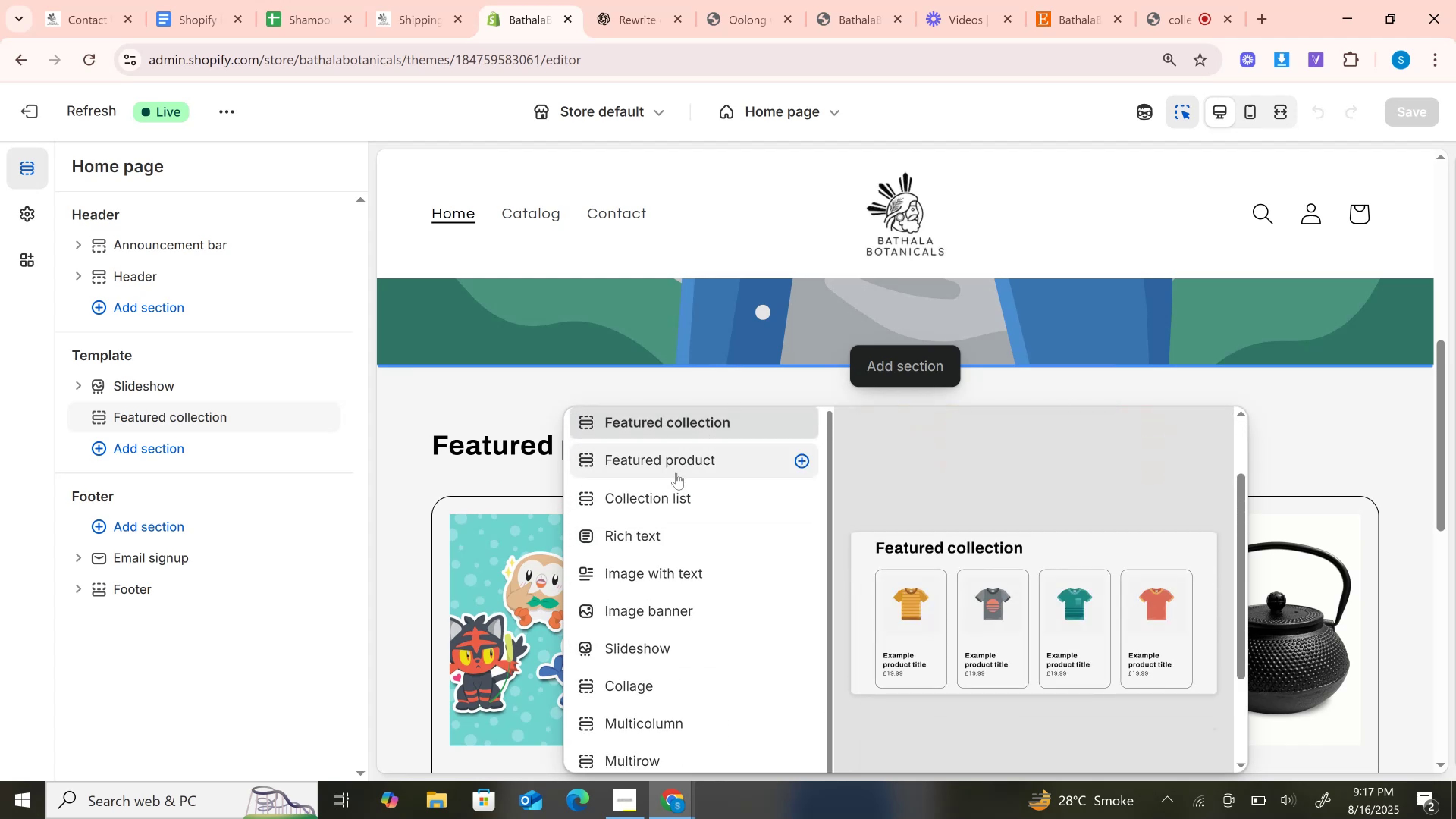 
mouse_move([670, 425])
 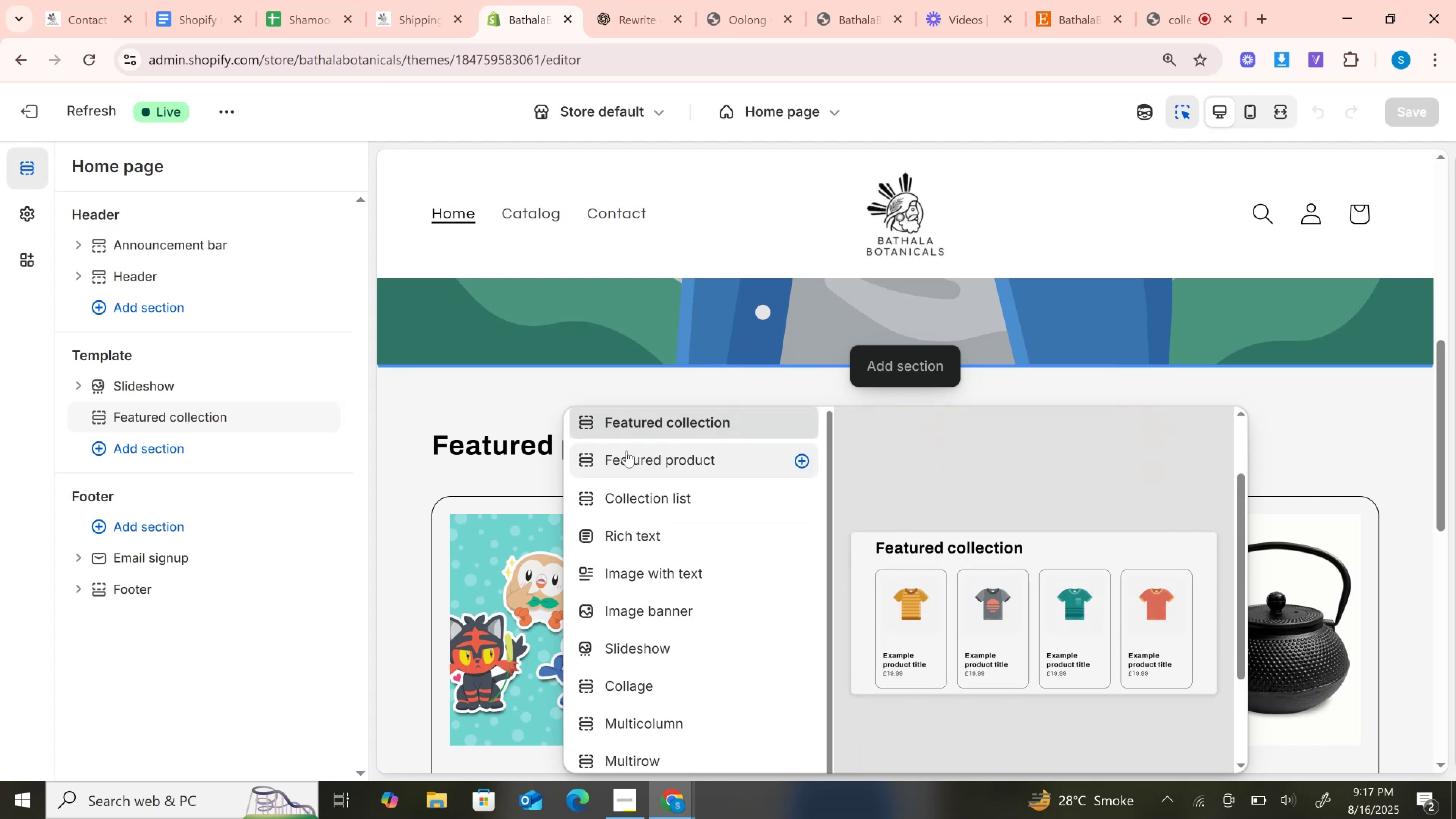 
left_click([415, 502])
 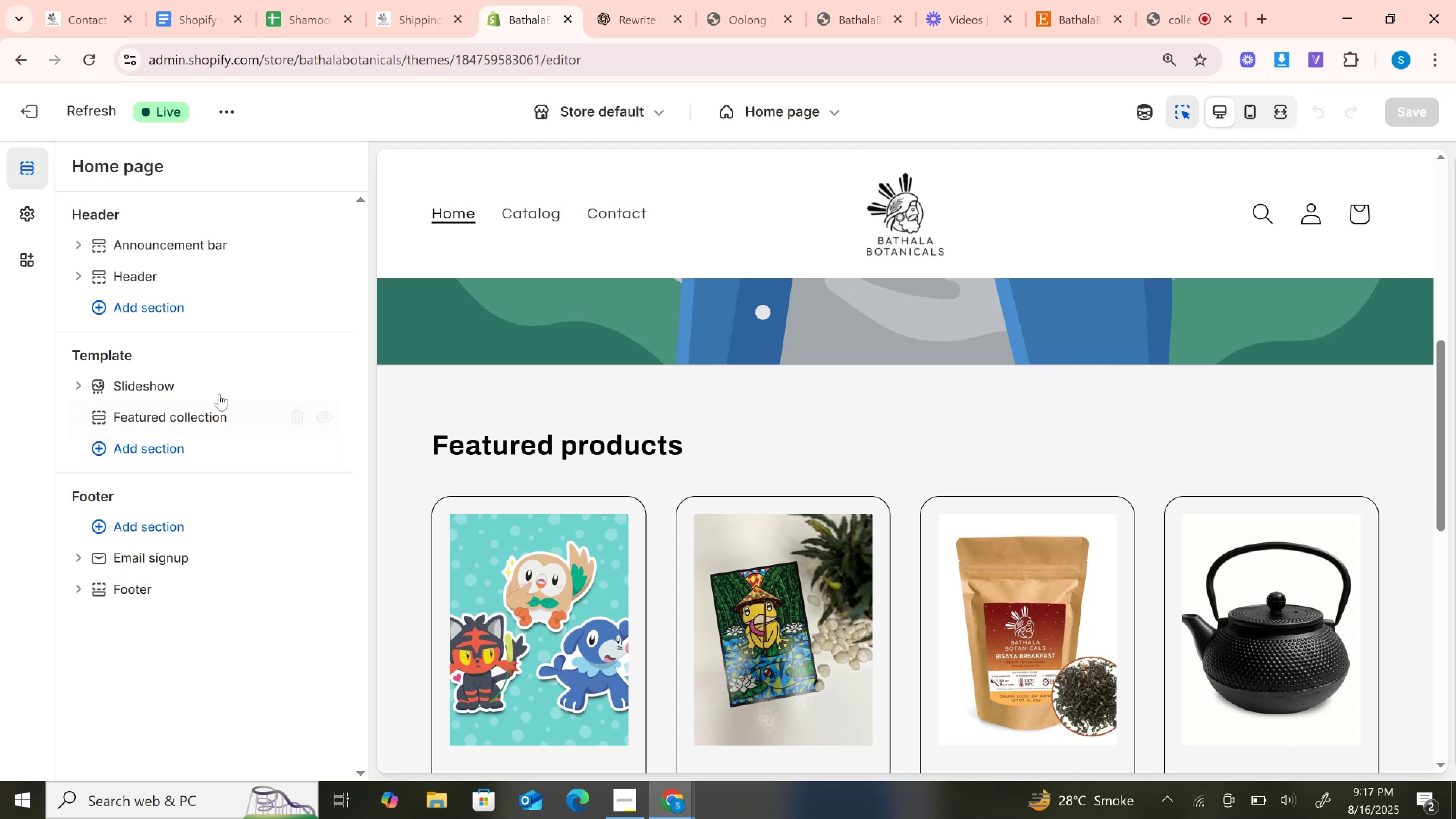 
left_click([218, 392])
 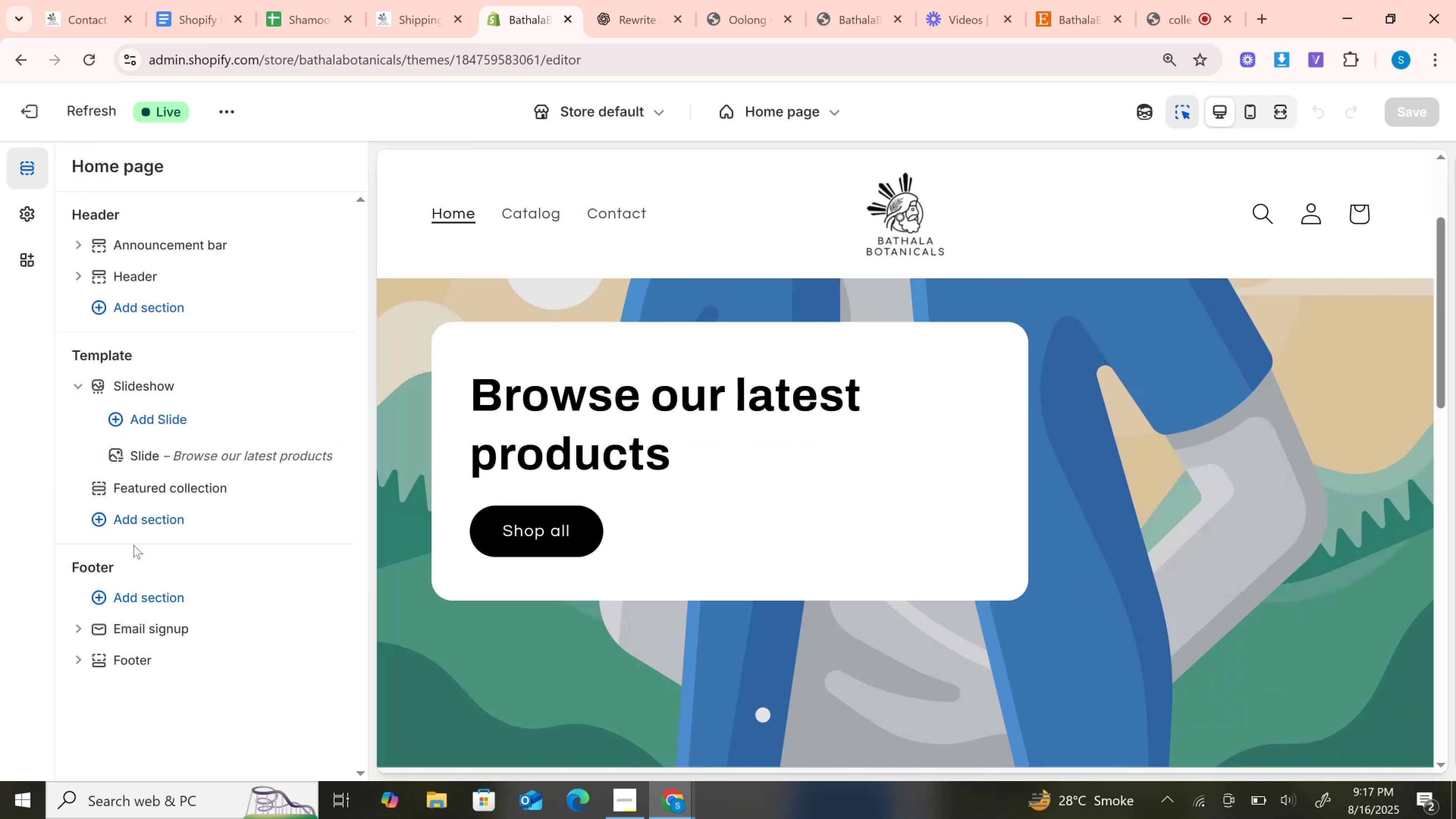 
left_click([168, 489])
 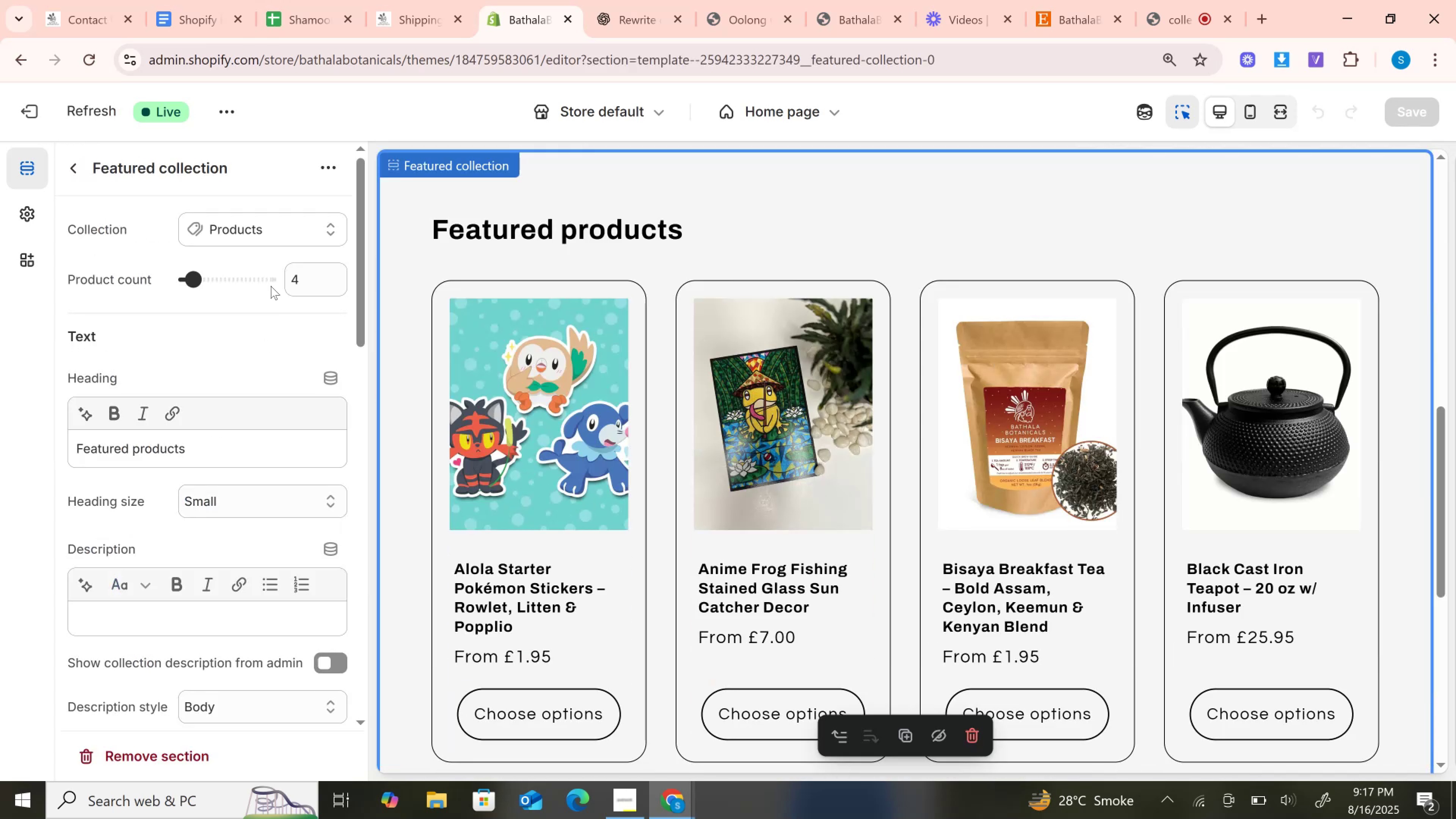 
left_click([231, 233])
 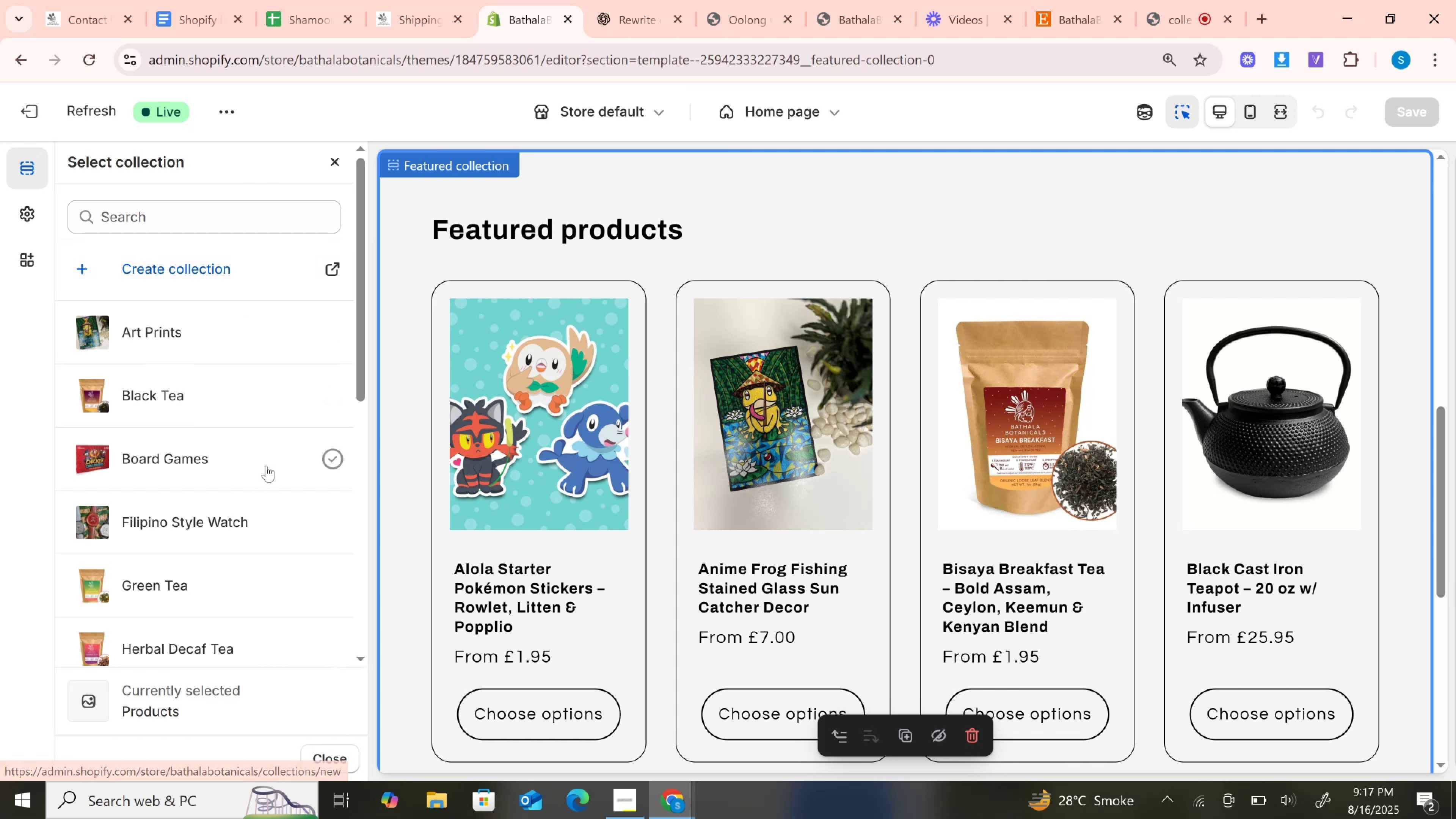 
scroll: coordinate [271, 449], scroll_direction: down, amount: 2.0
 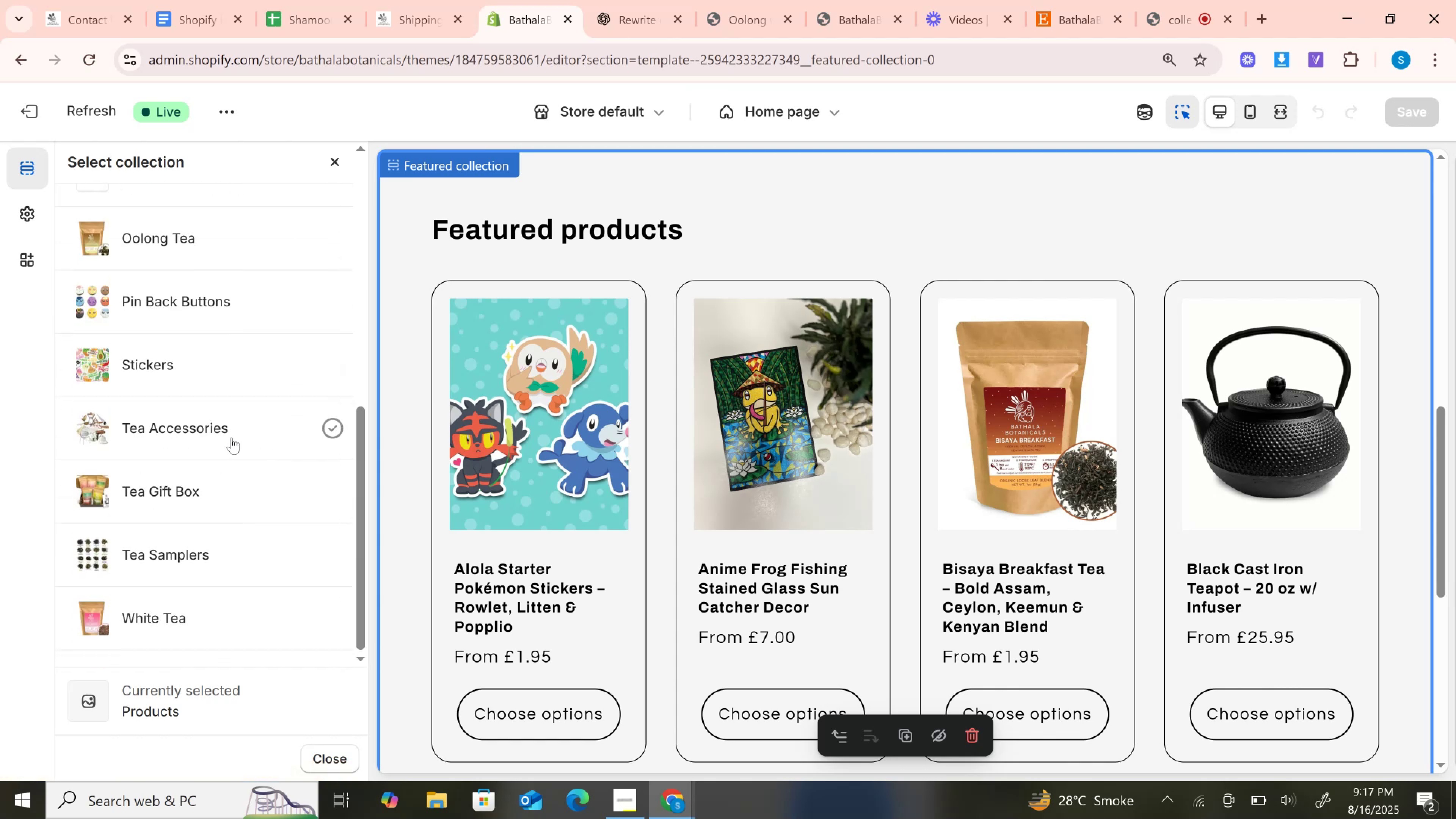 
left_click([231, 438])
 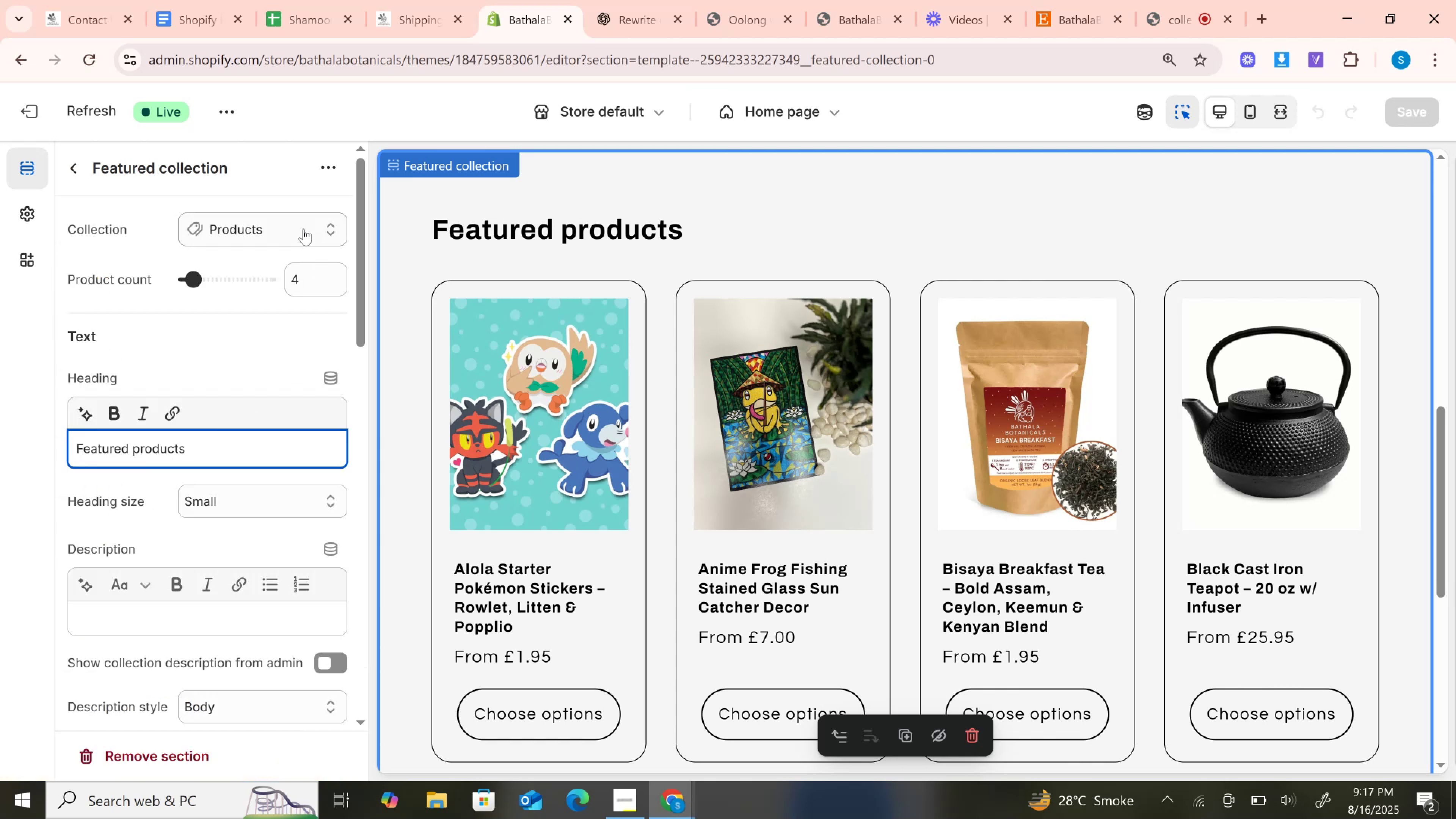 
left_click([255, 215])
 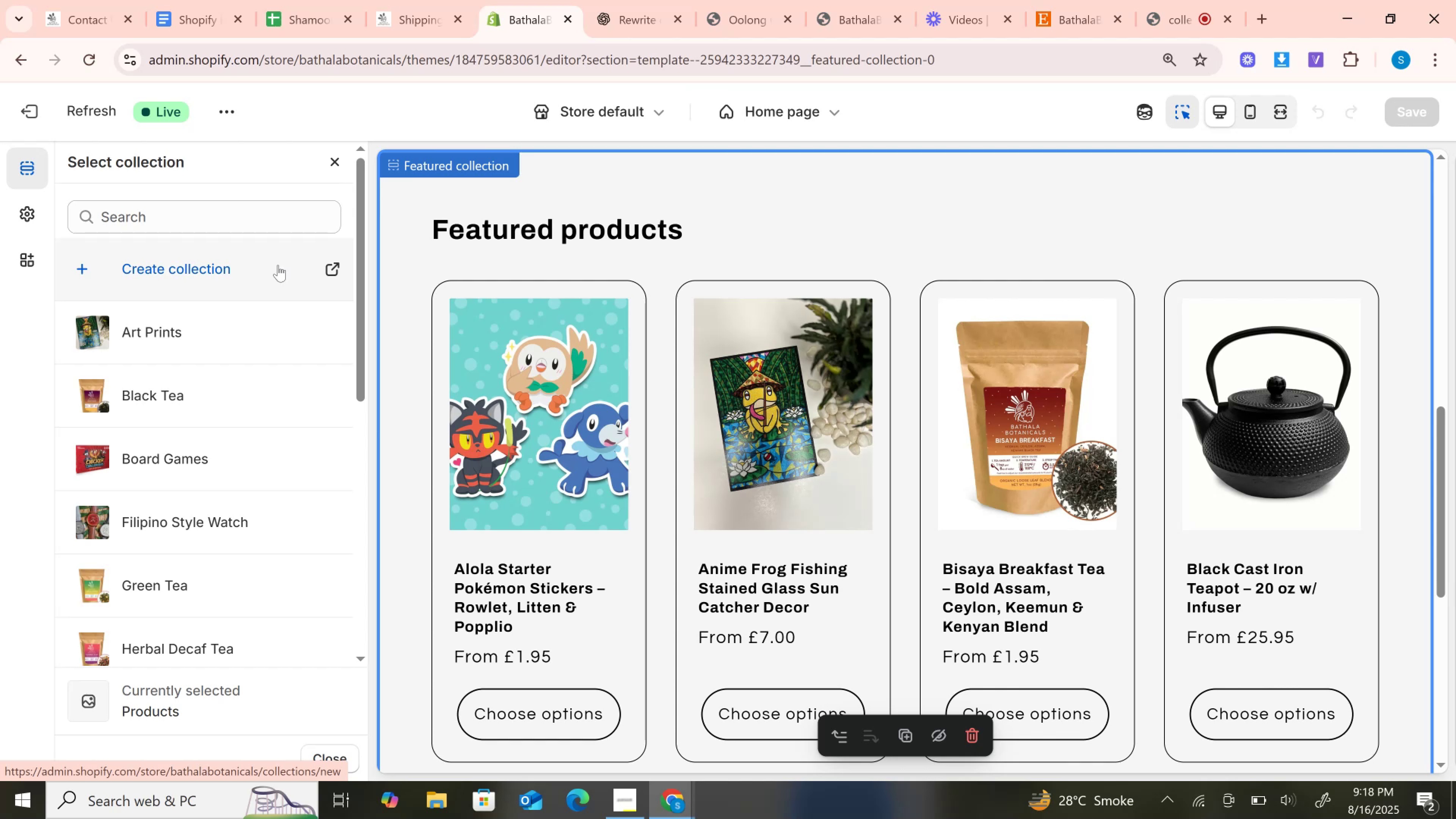 
wait(50.12)
 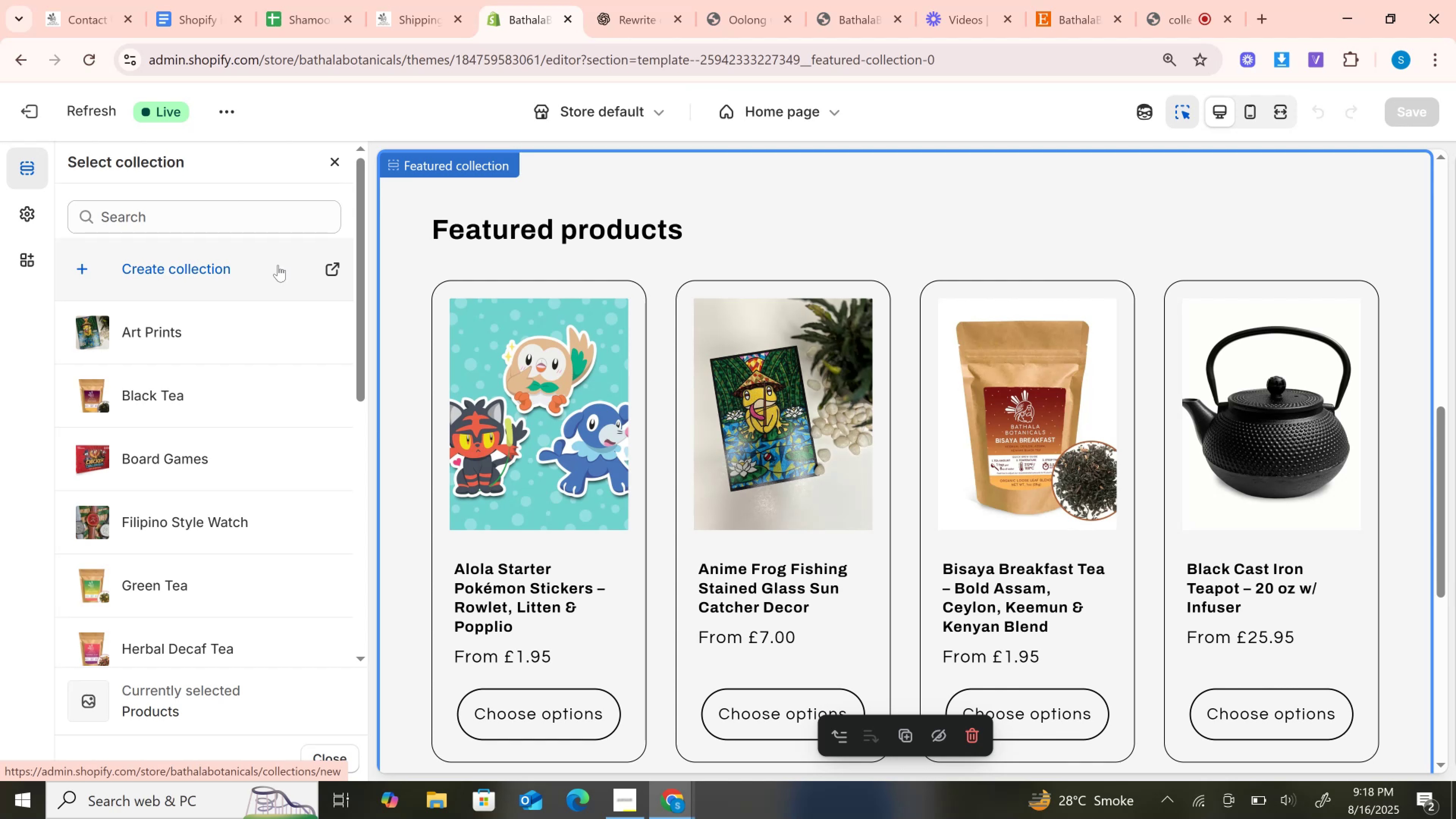 
scroll: coordinate [288, 613], scroll_direction: down, amount: 6.0
 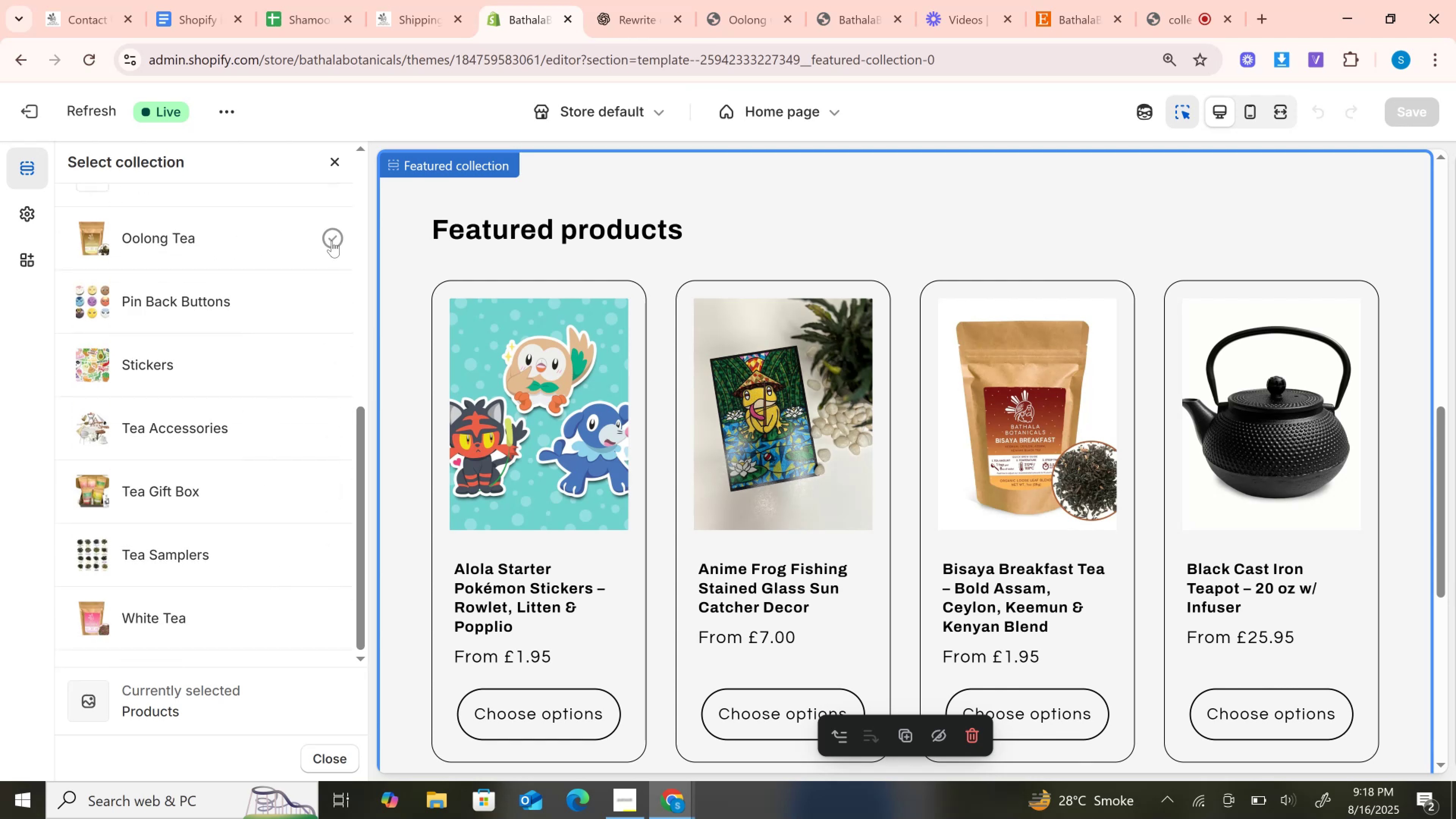 
left_click([332, 244])
 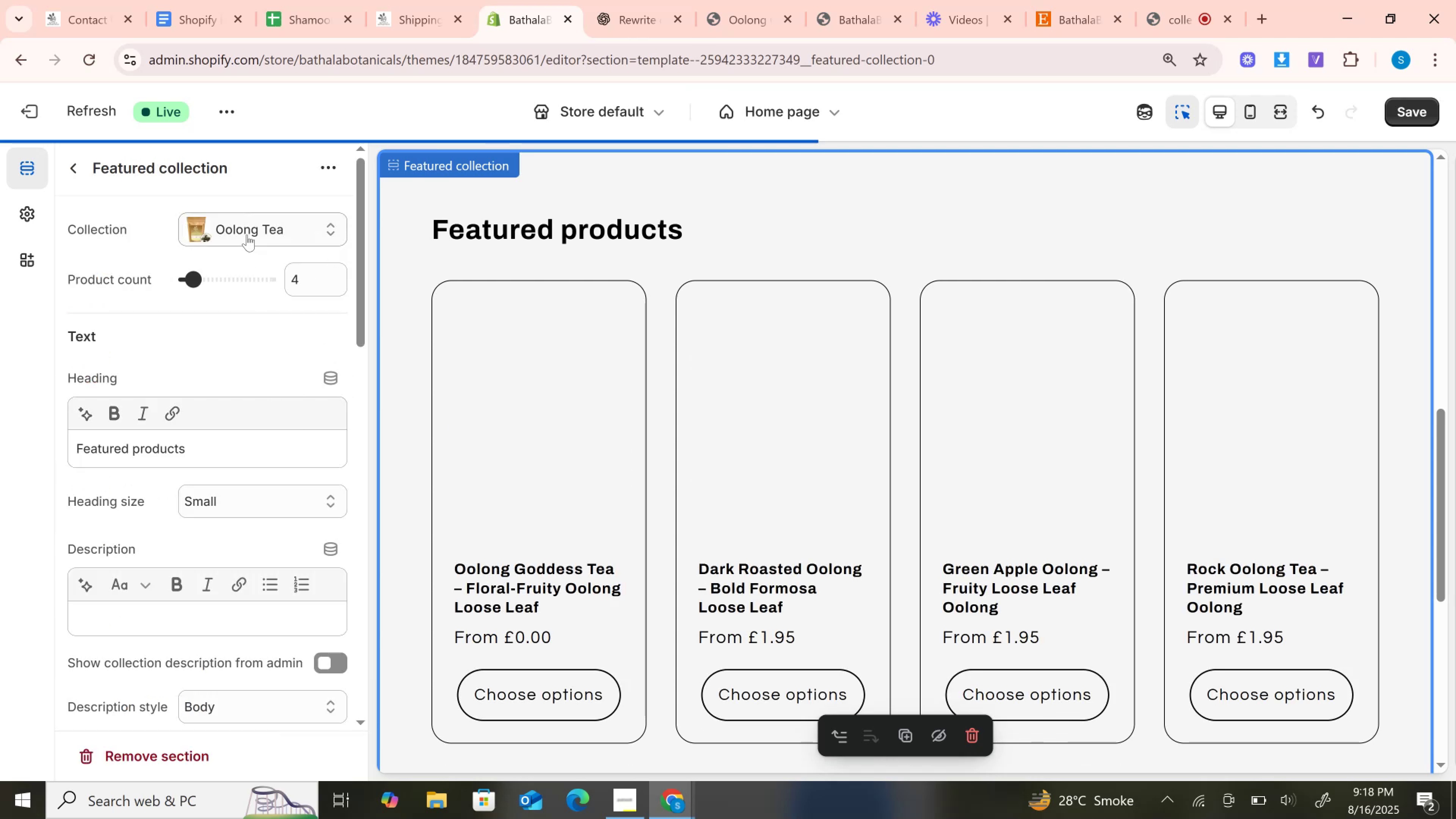 
left_click([244, 218])
 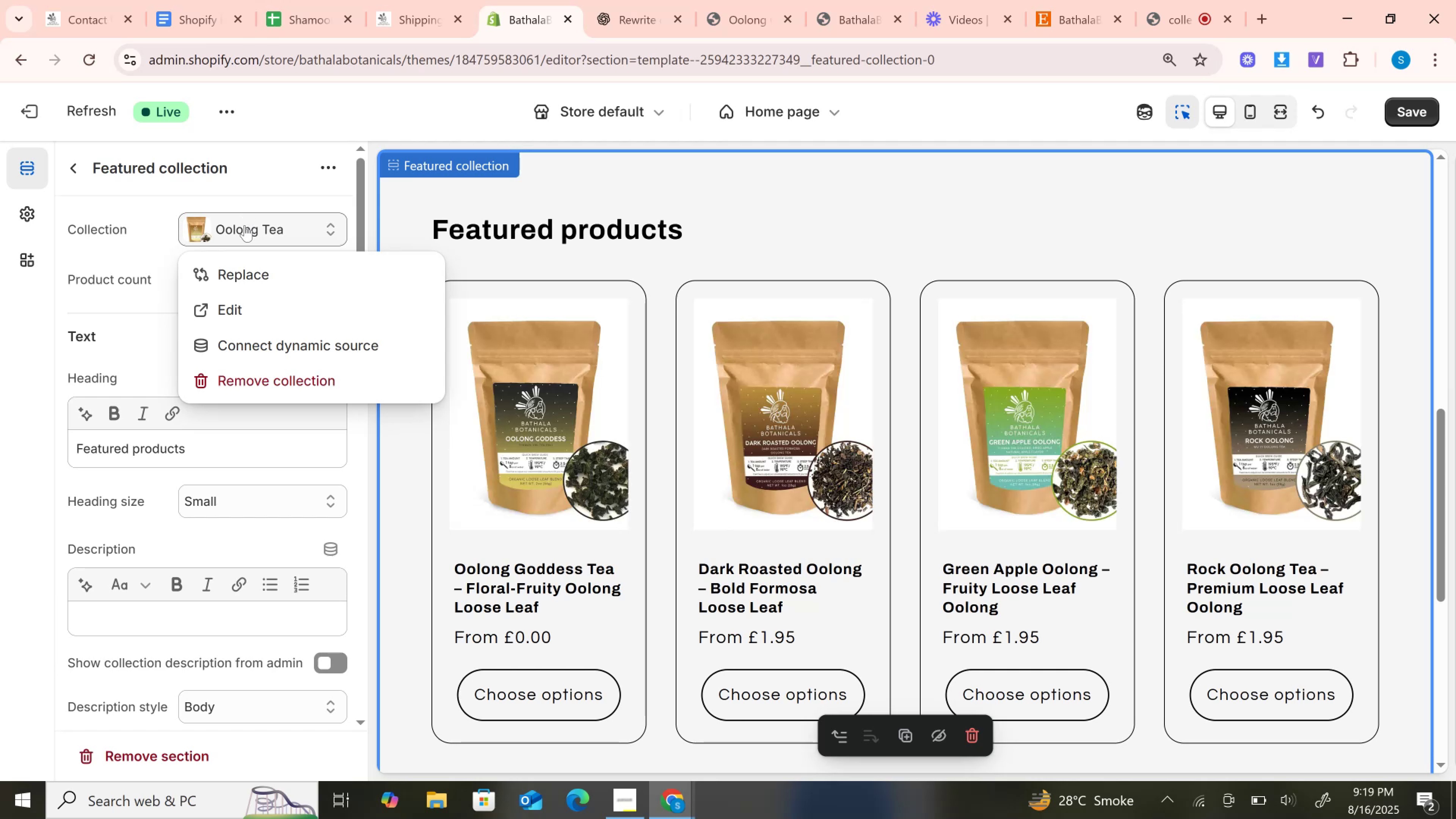 
left_click([259, 279])
 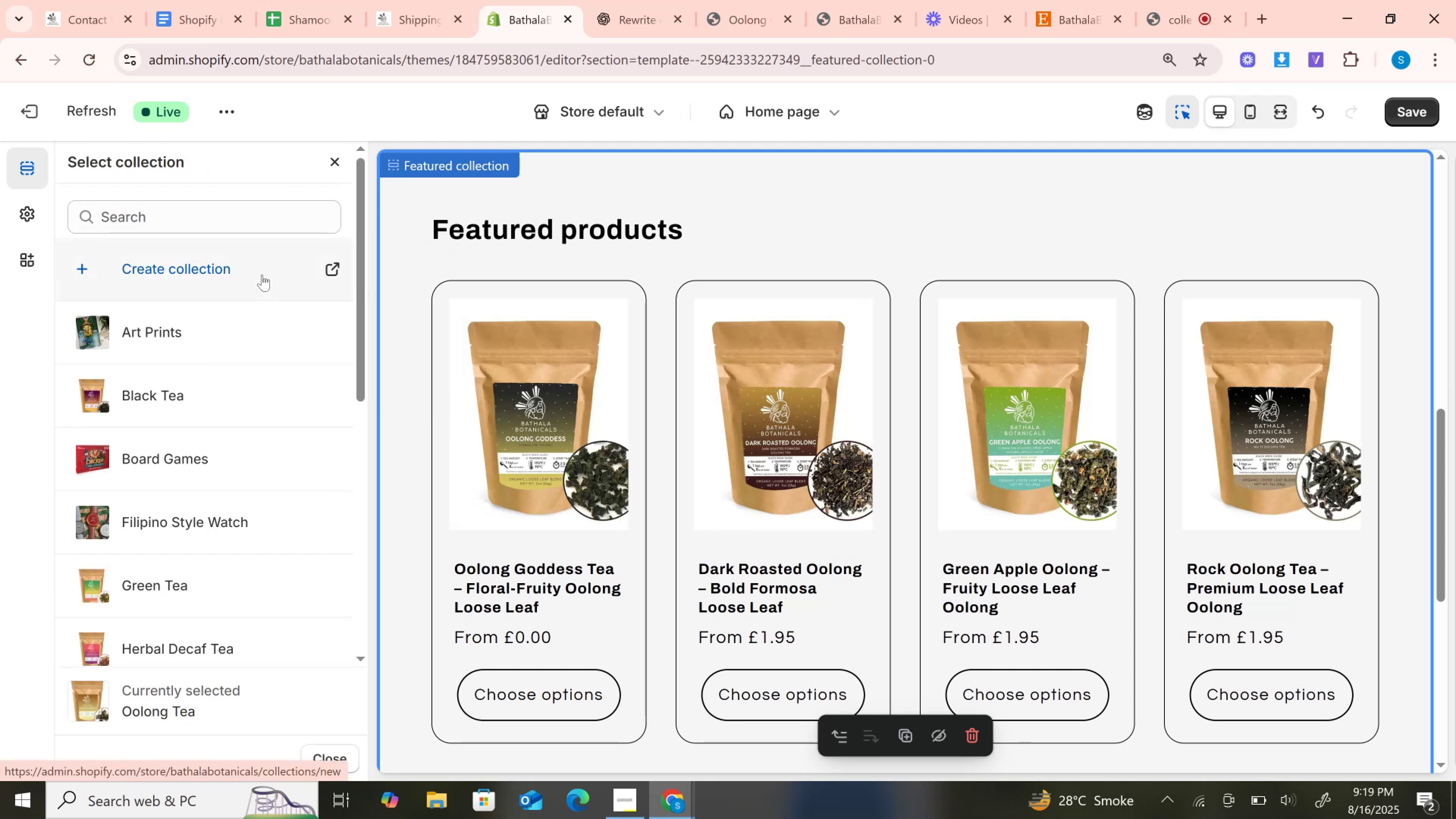 
scroll: coordinate [262, 275], scroll_direction: down, amount: 4.0
 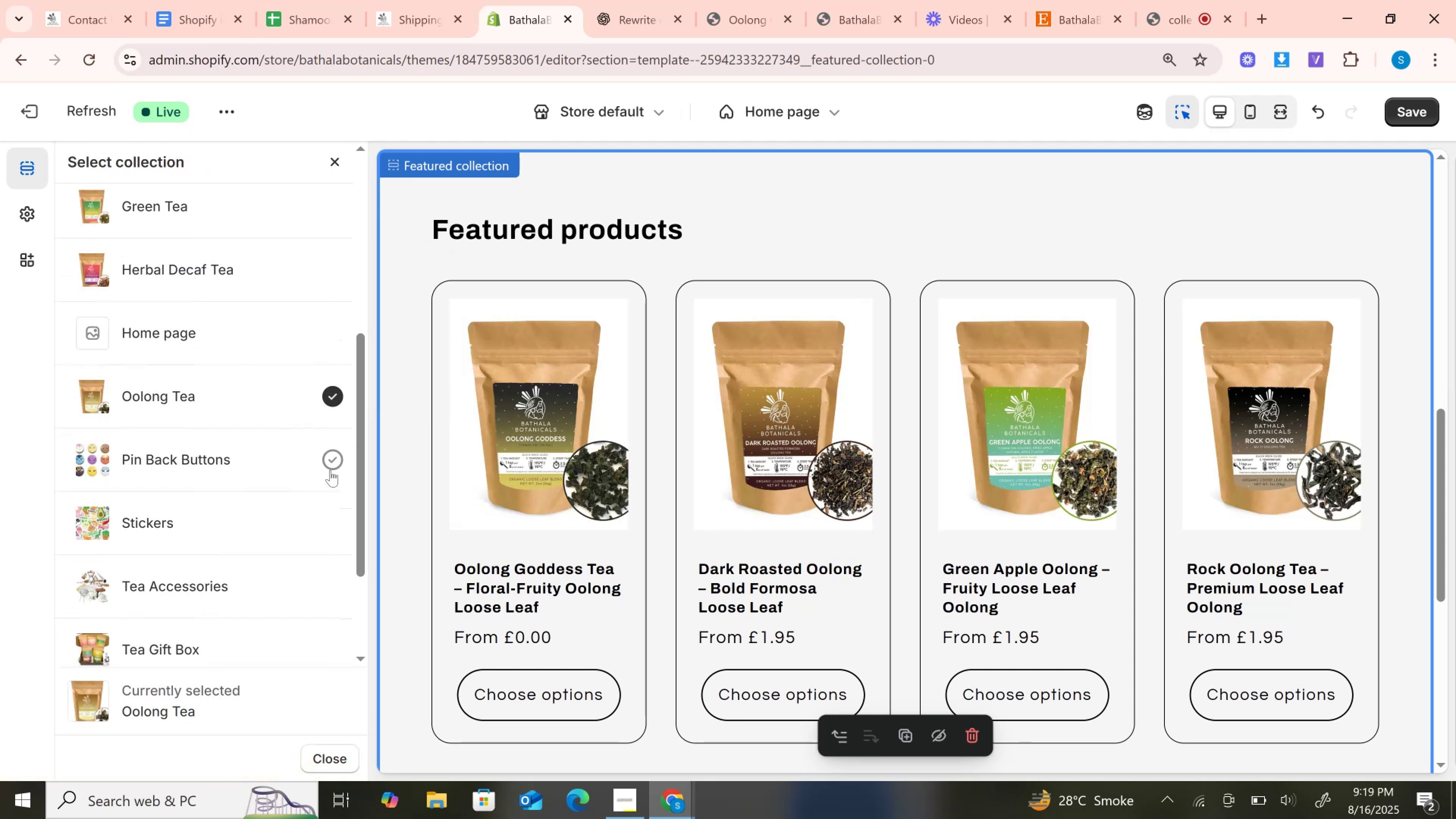 
left_click([329, 458])
 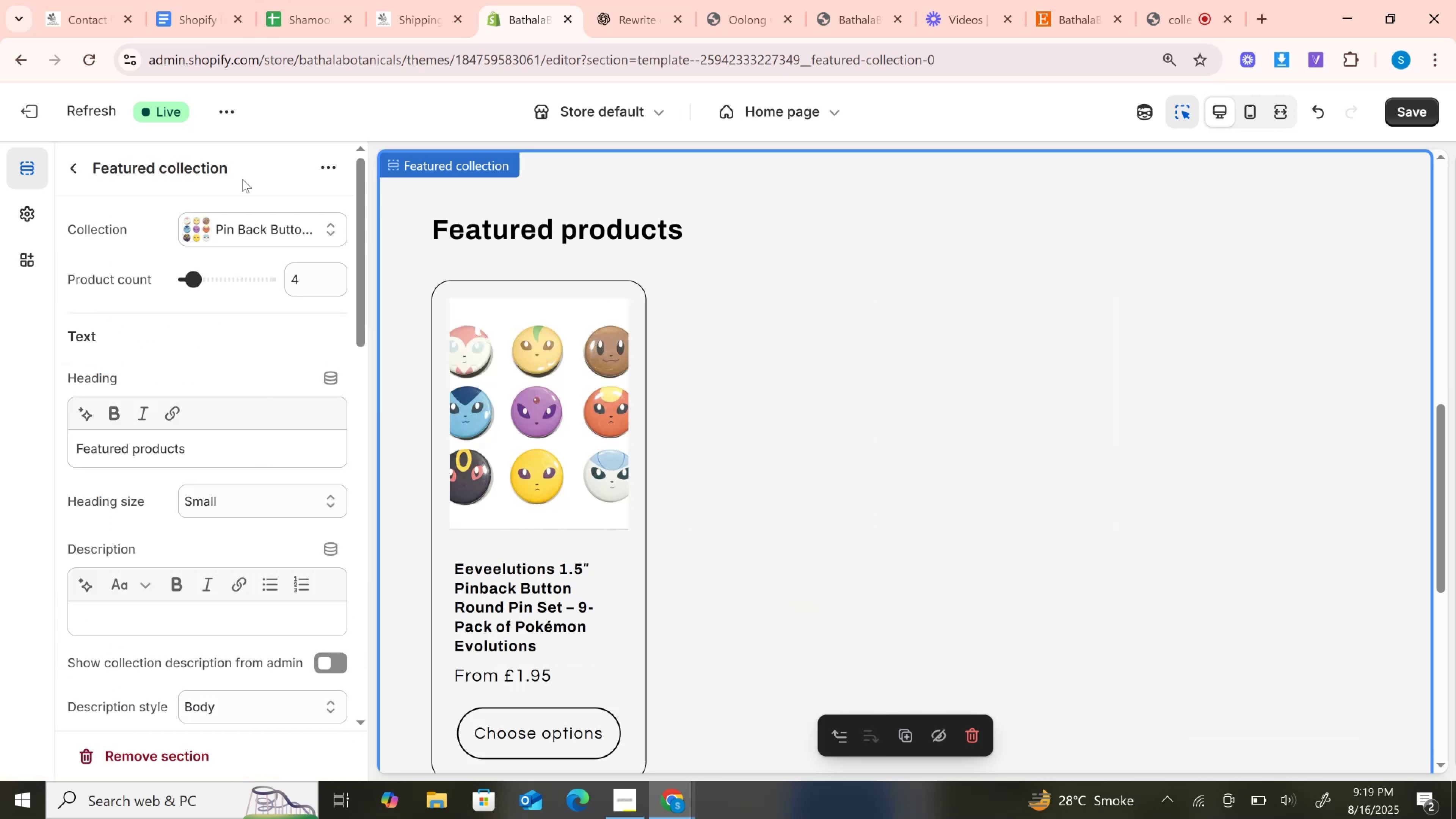 
left_click([249, 222])
 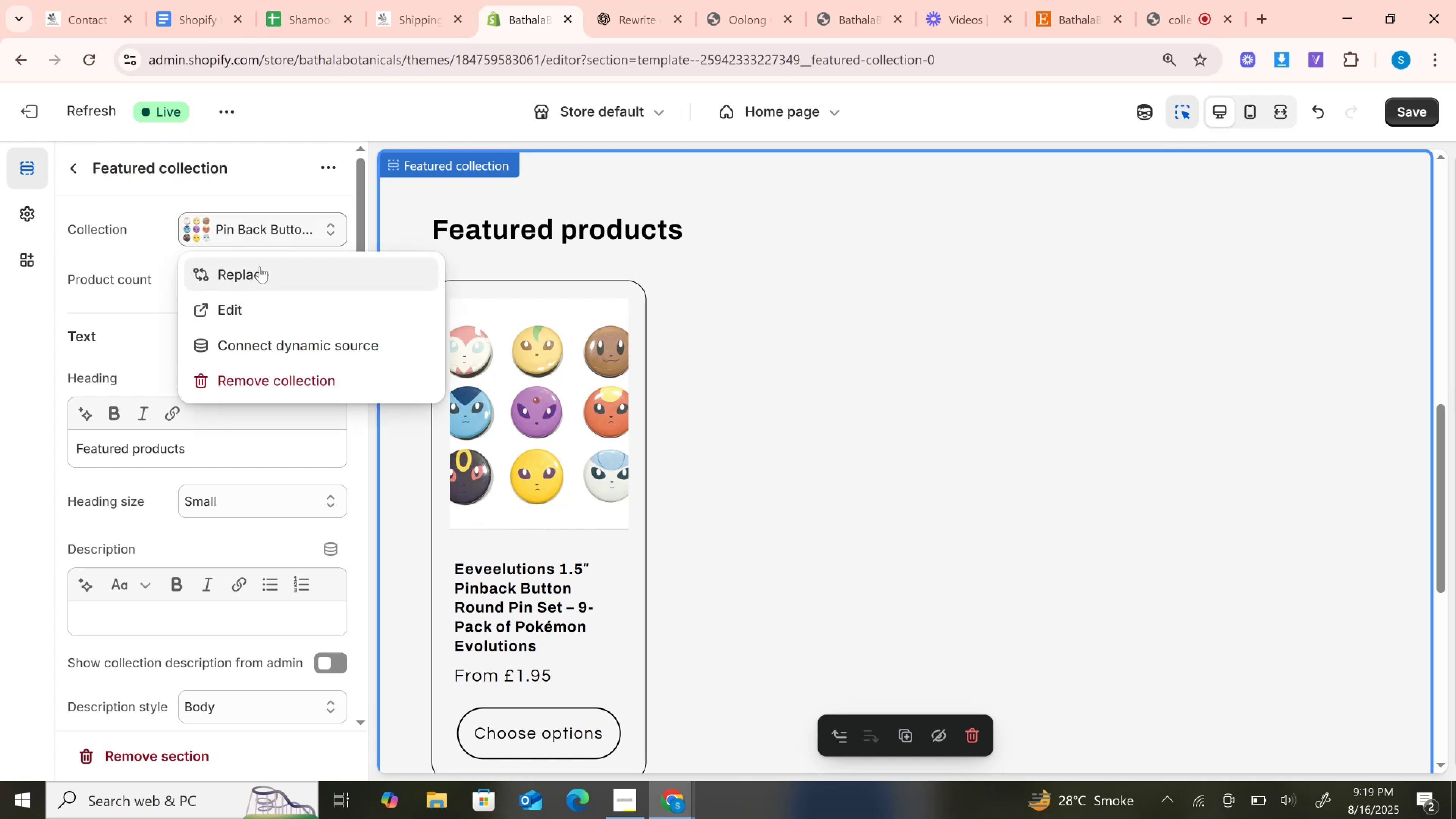 
left_click([260, 264])
 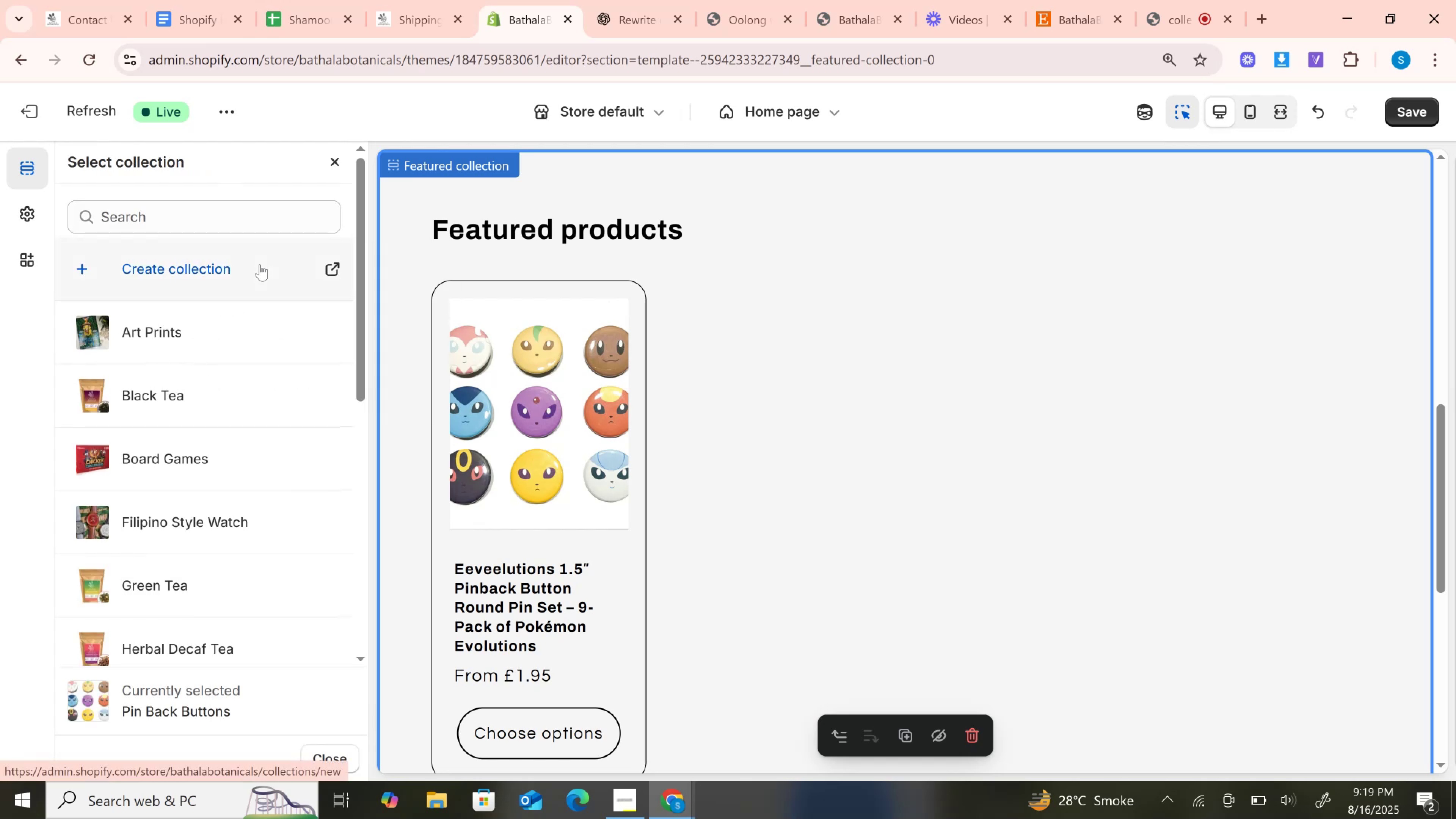 
scroll: coordinate [238, 529], scroll_direction: down, amount: 5.0
 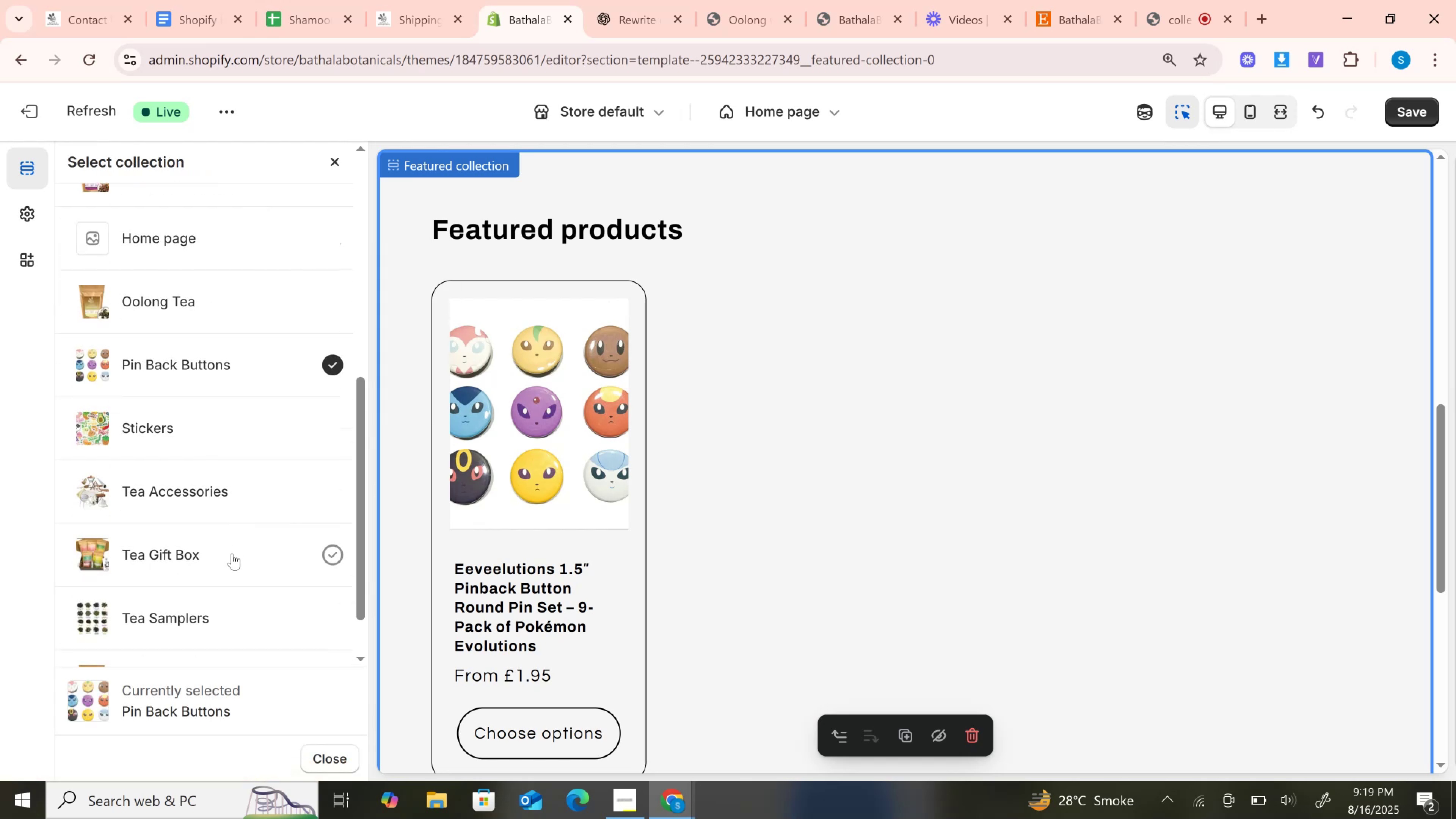 
left_click([232, 555])
 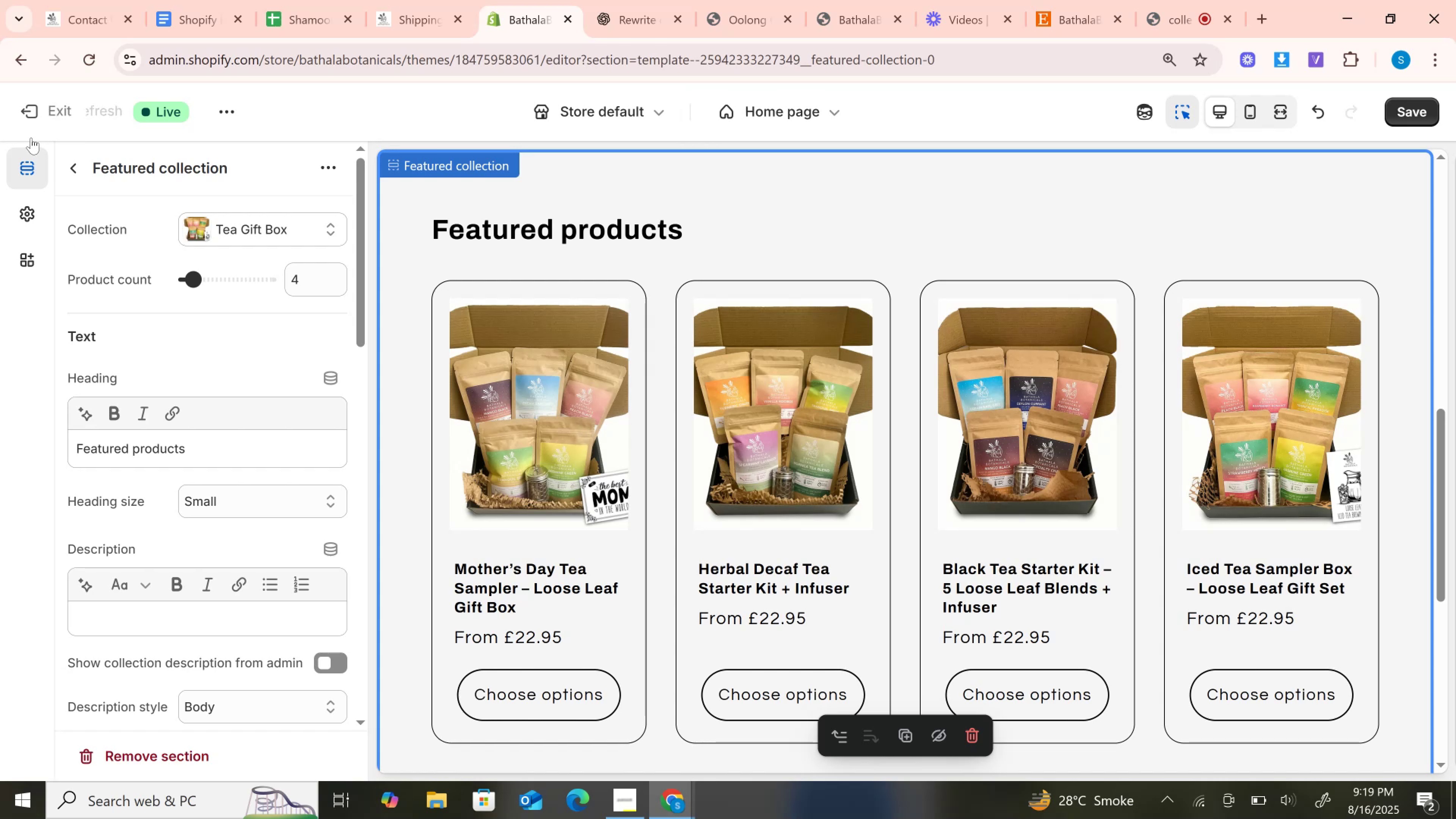 
left_click([62, 164])
 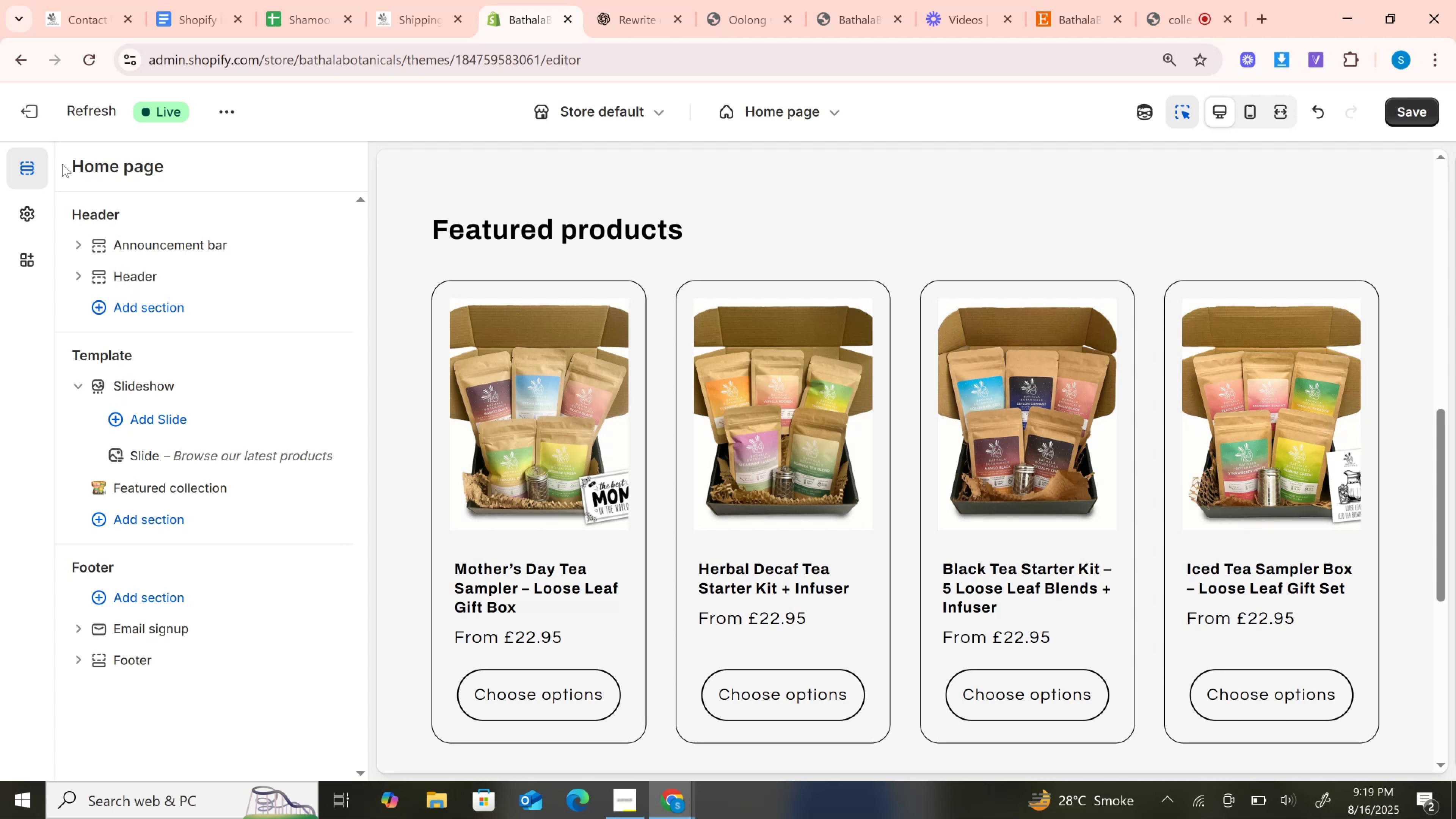 
wait(40.75)
 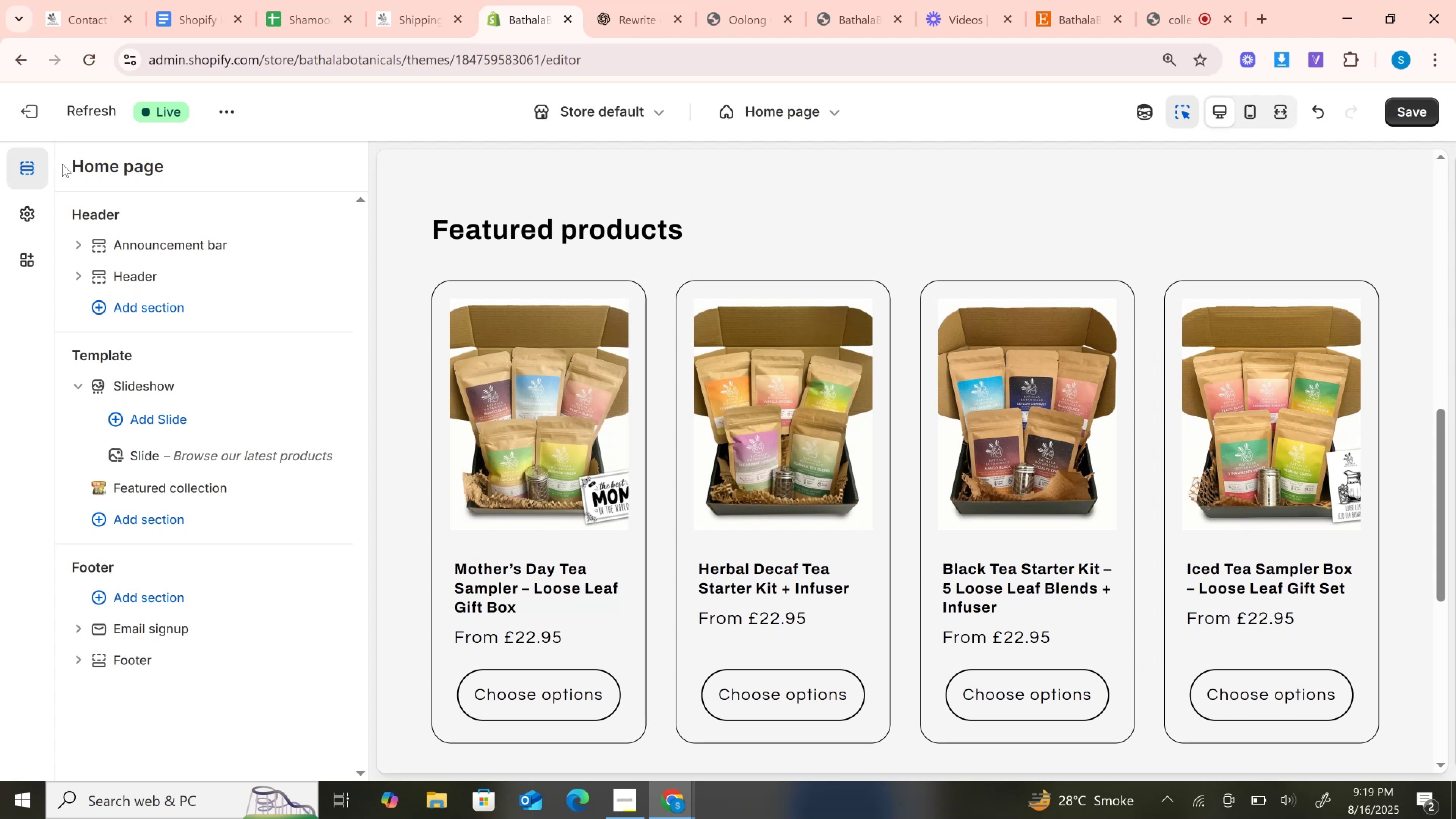 
left_click([193, 517])
 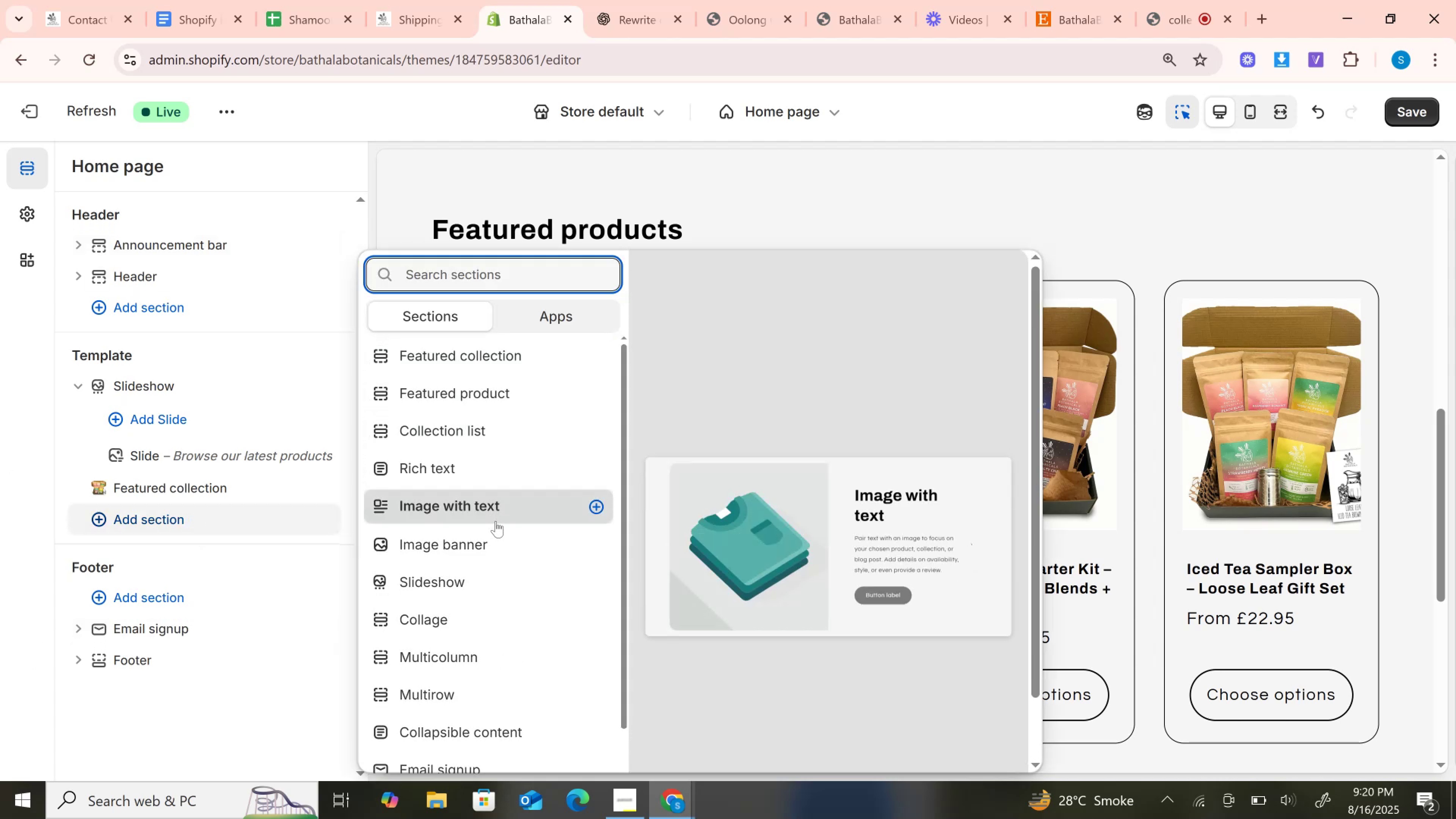 
wait(7.1)
 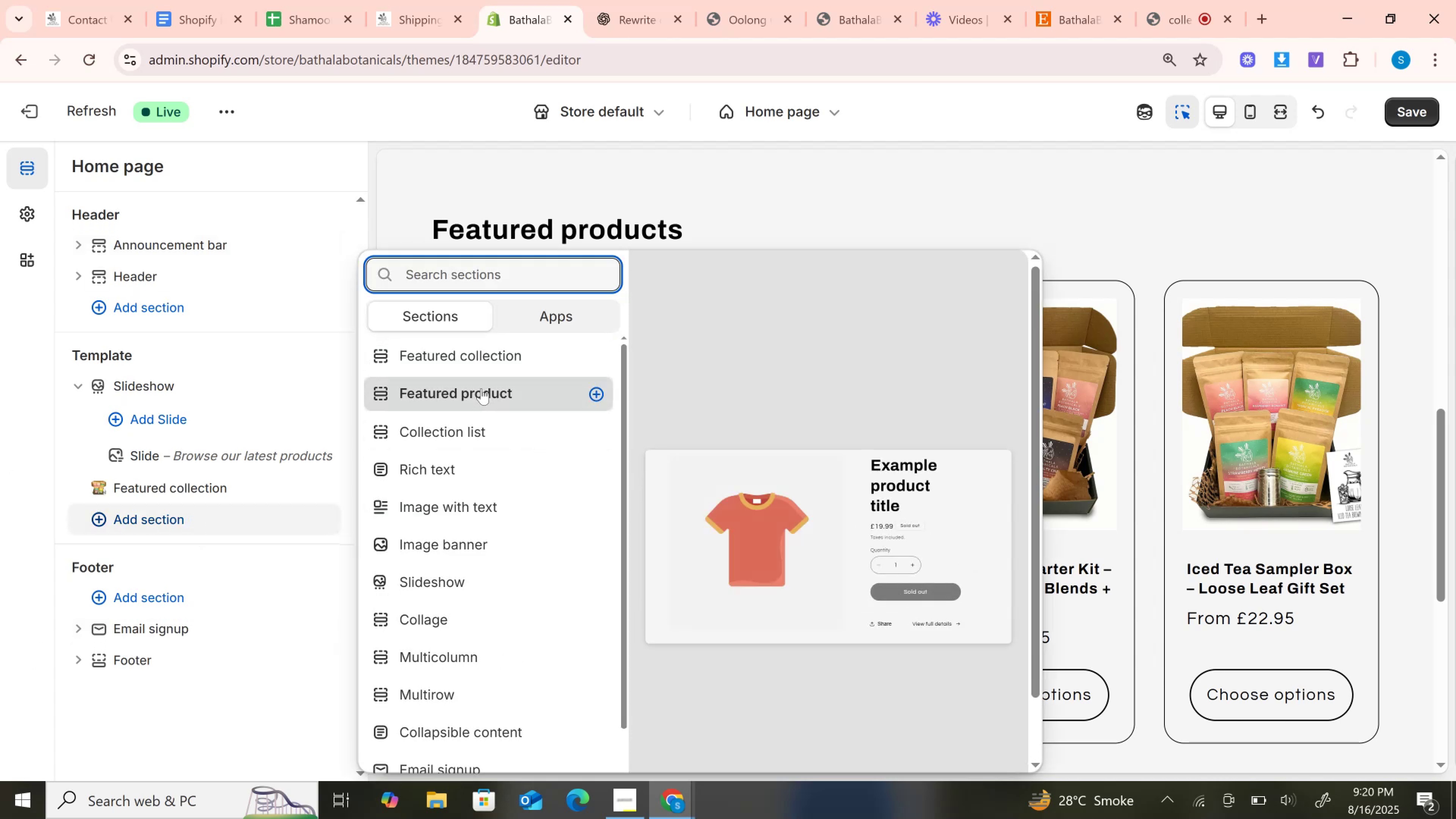 
scroll: coordinate [497, 588], scroll_direction: down, amount: 1.0
 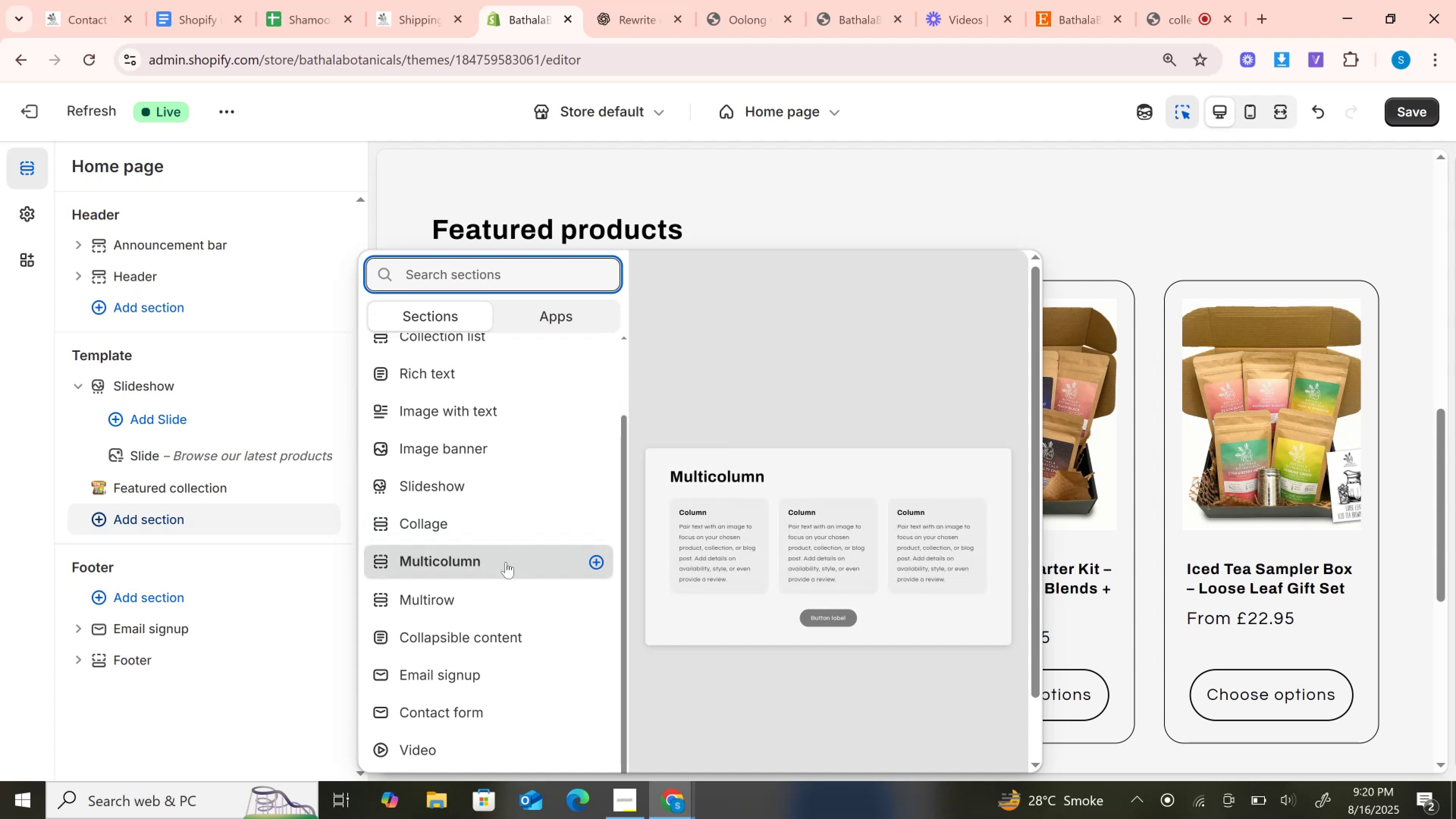 
wait(9.38)
 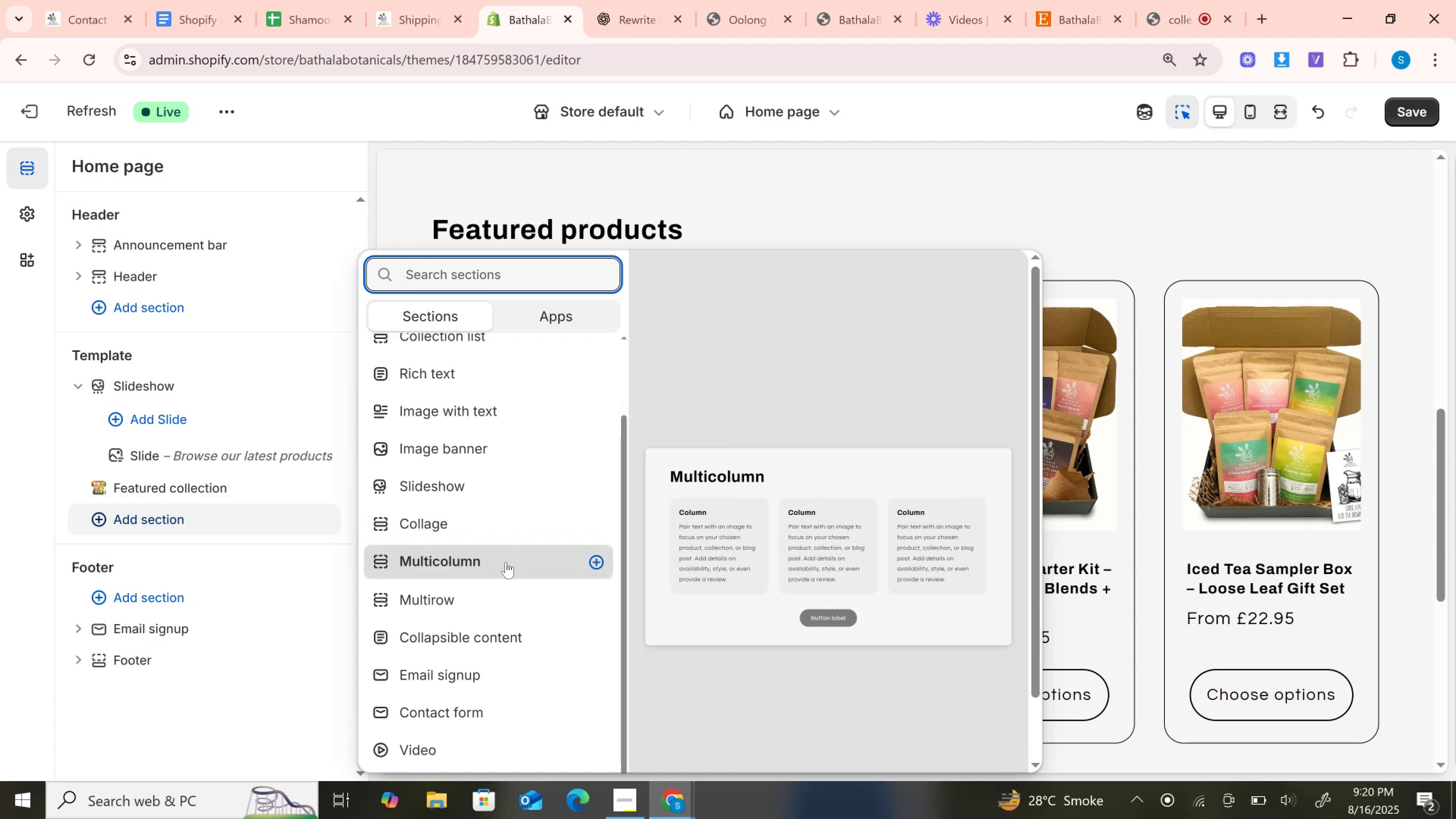 
scroll: coordinate [511, 477], scroll_direction: up, amount: 3.0
 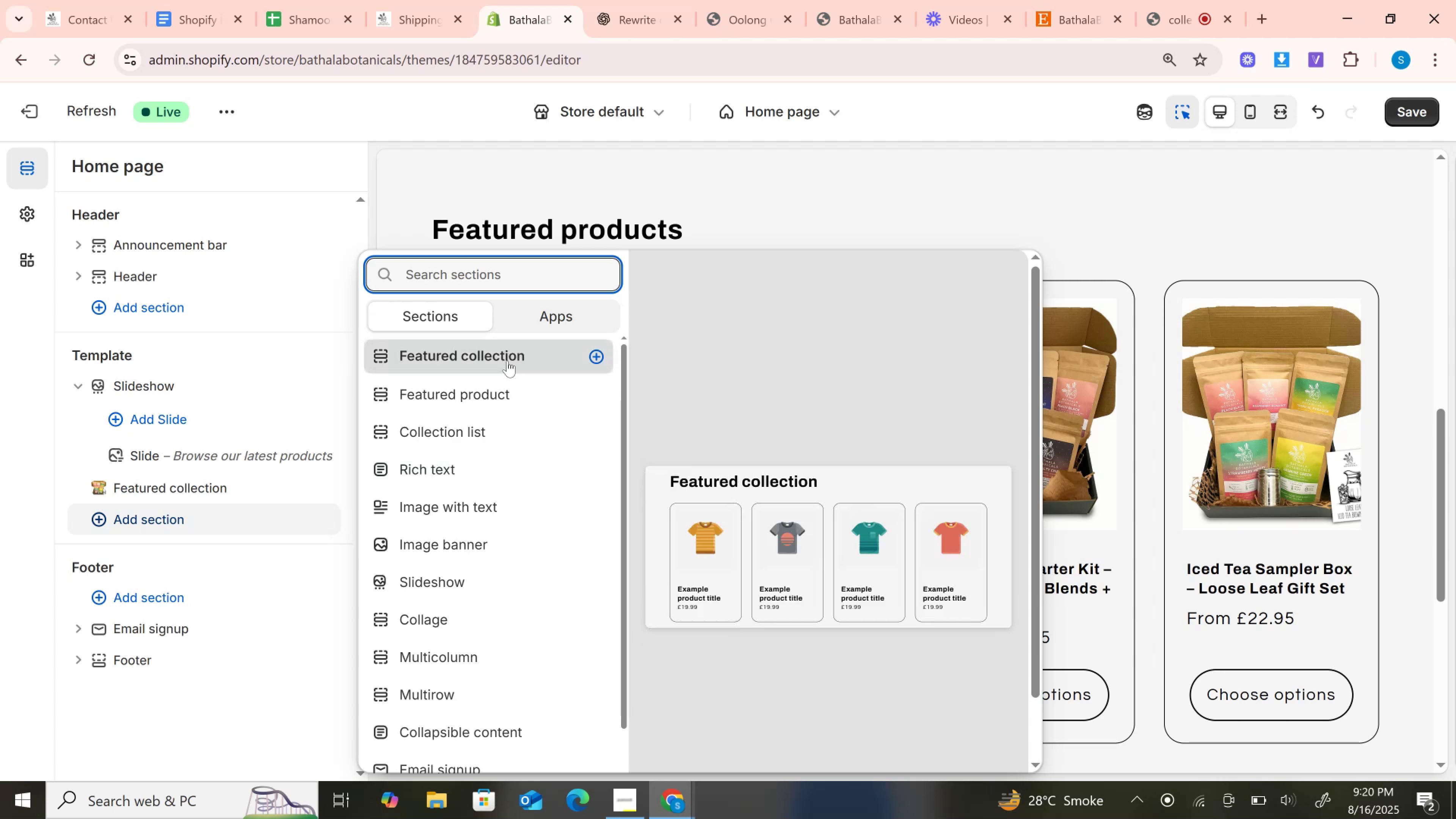 
wait(6.38)
 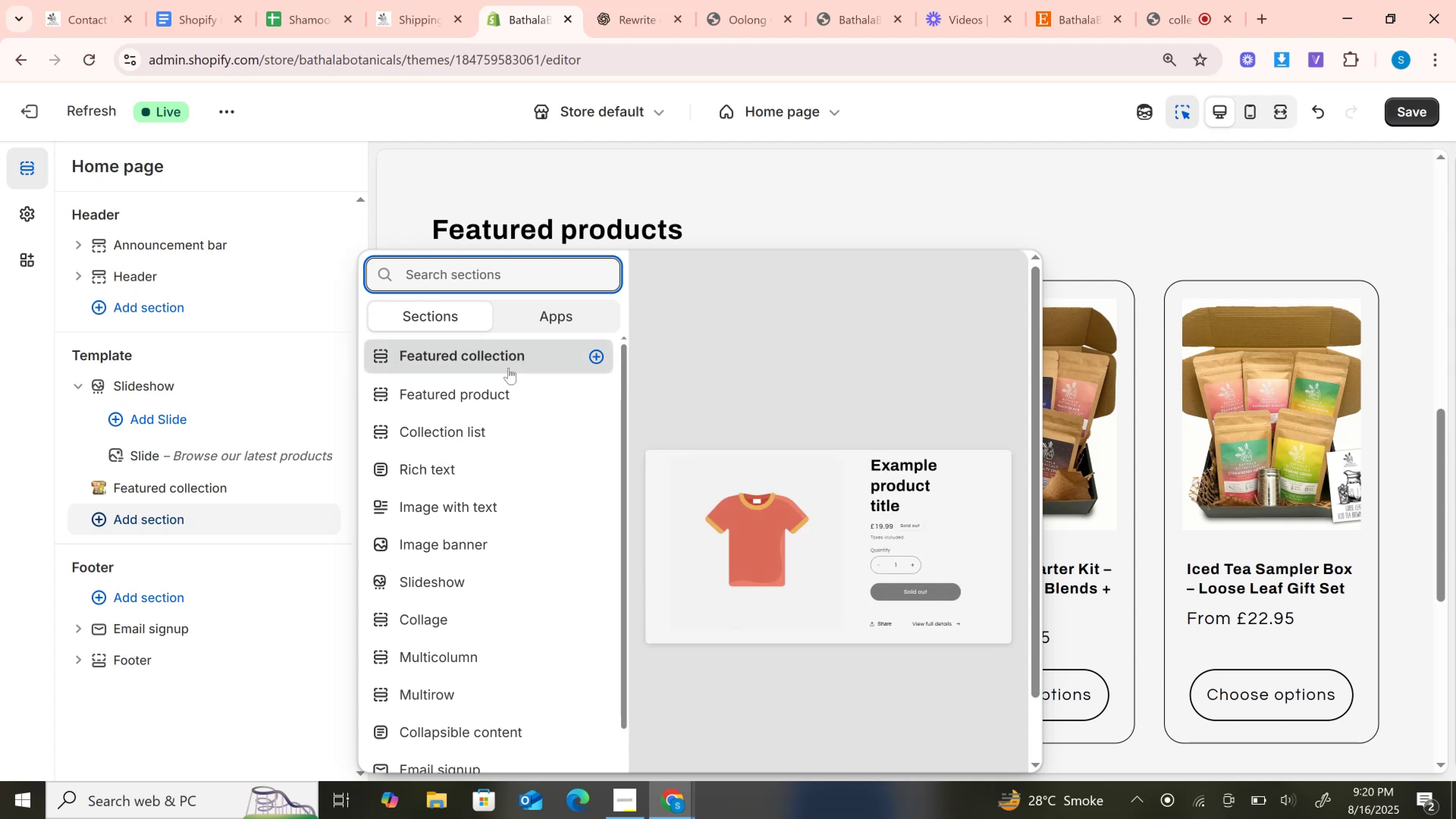 
left_click([507, 359])
 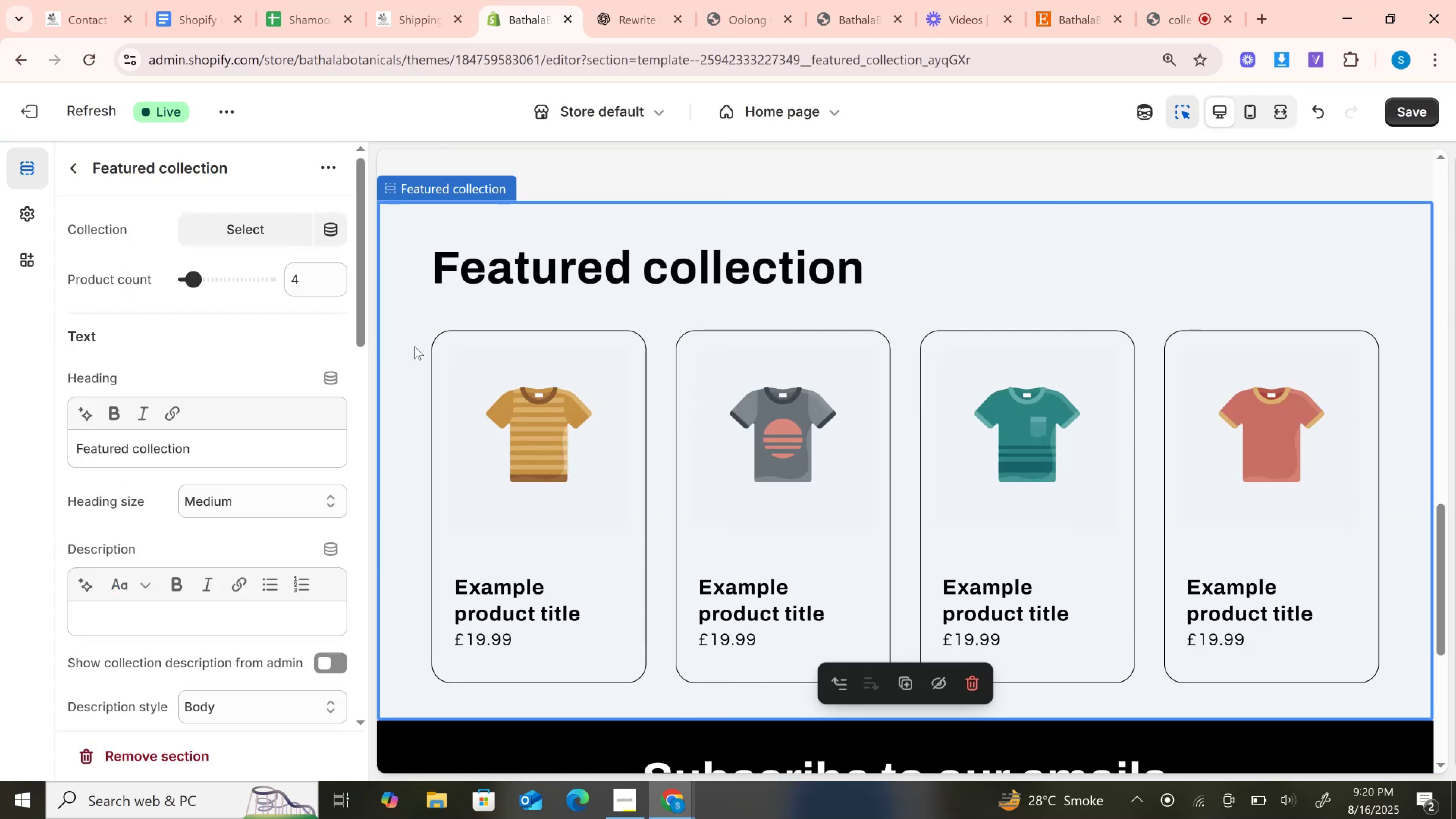 
left_click([259, 228])
 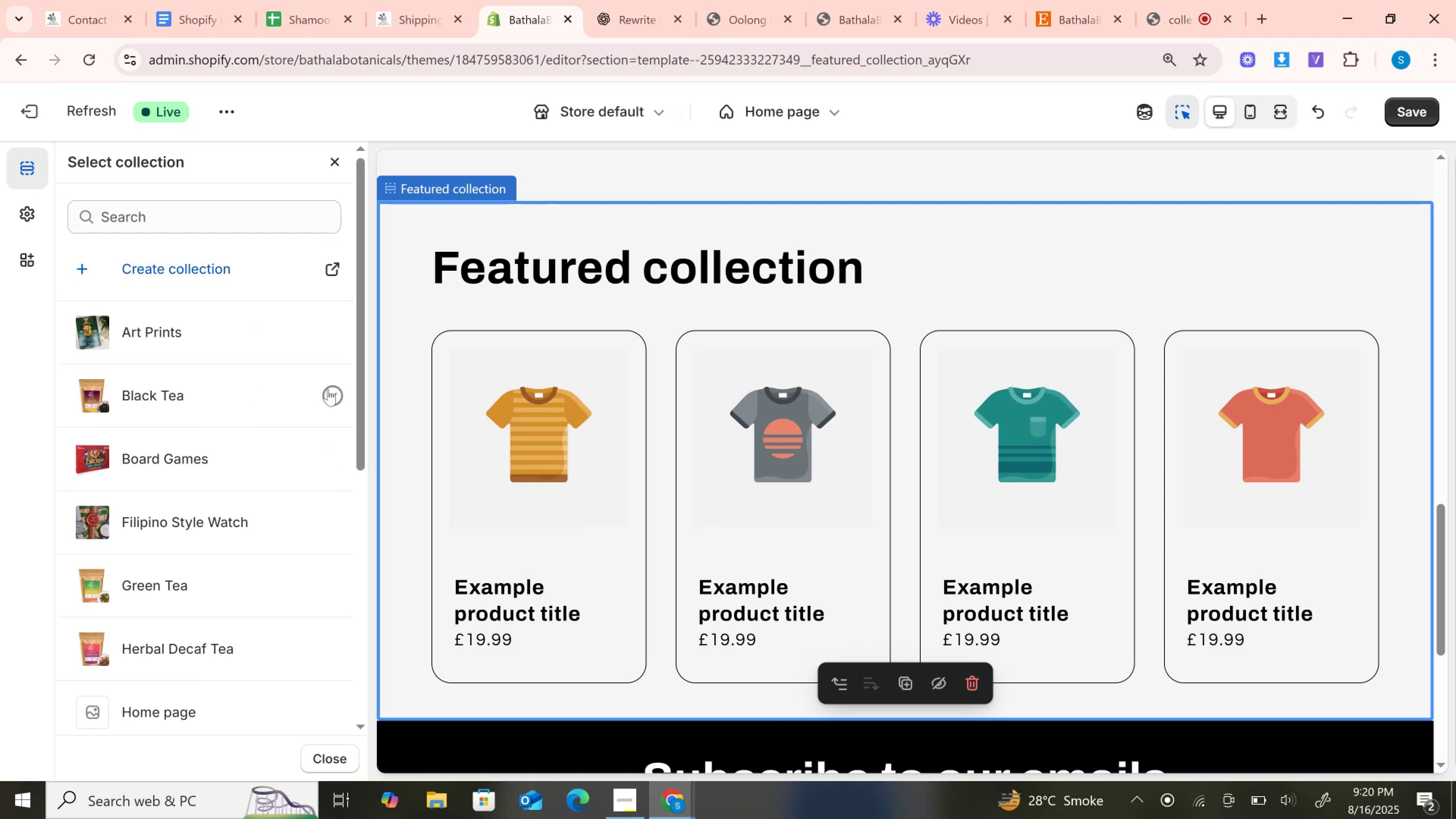 
left_click([328, 391])
 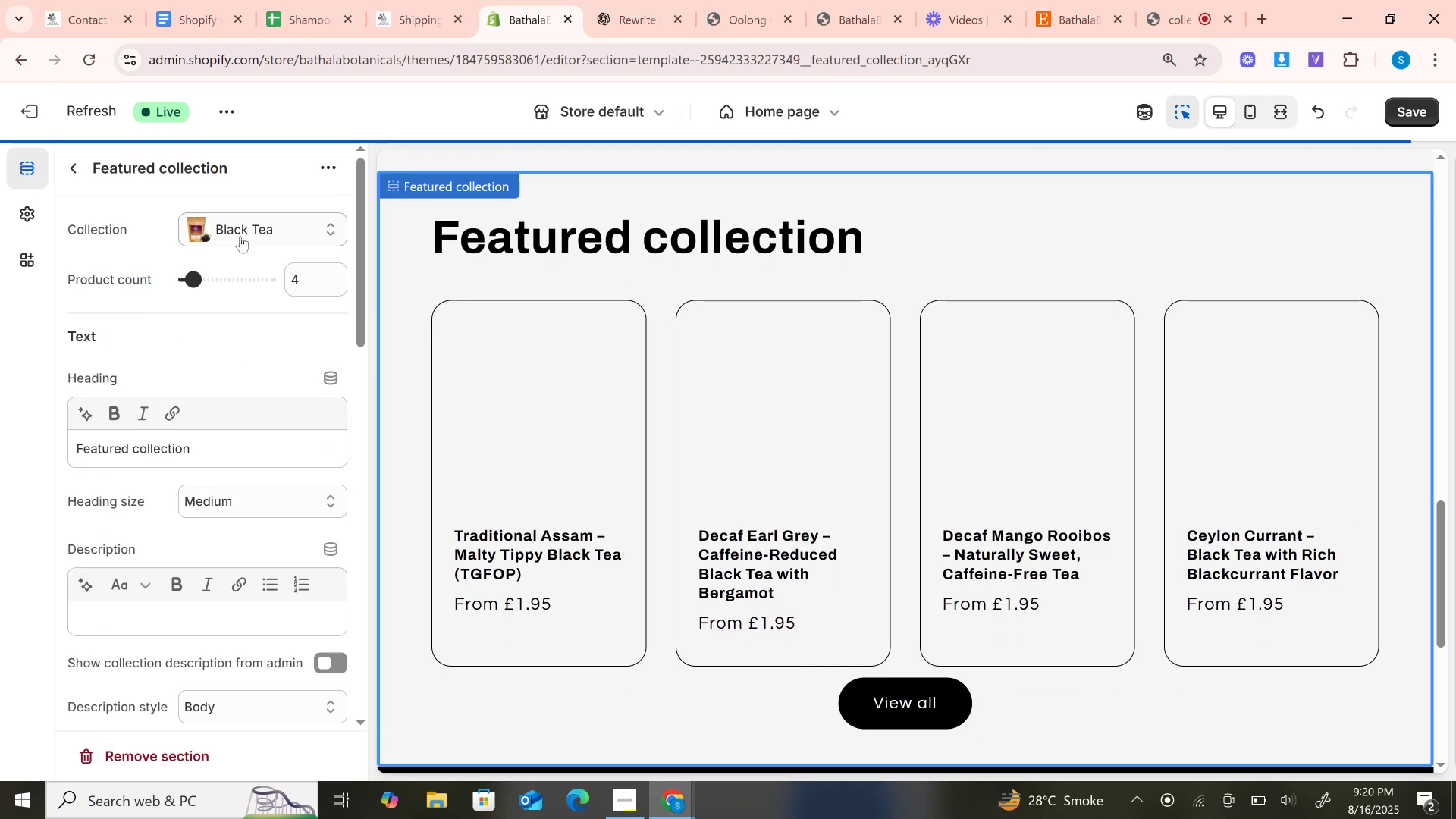 
left_click([240, 223])
 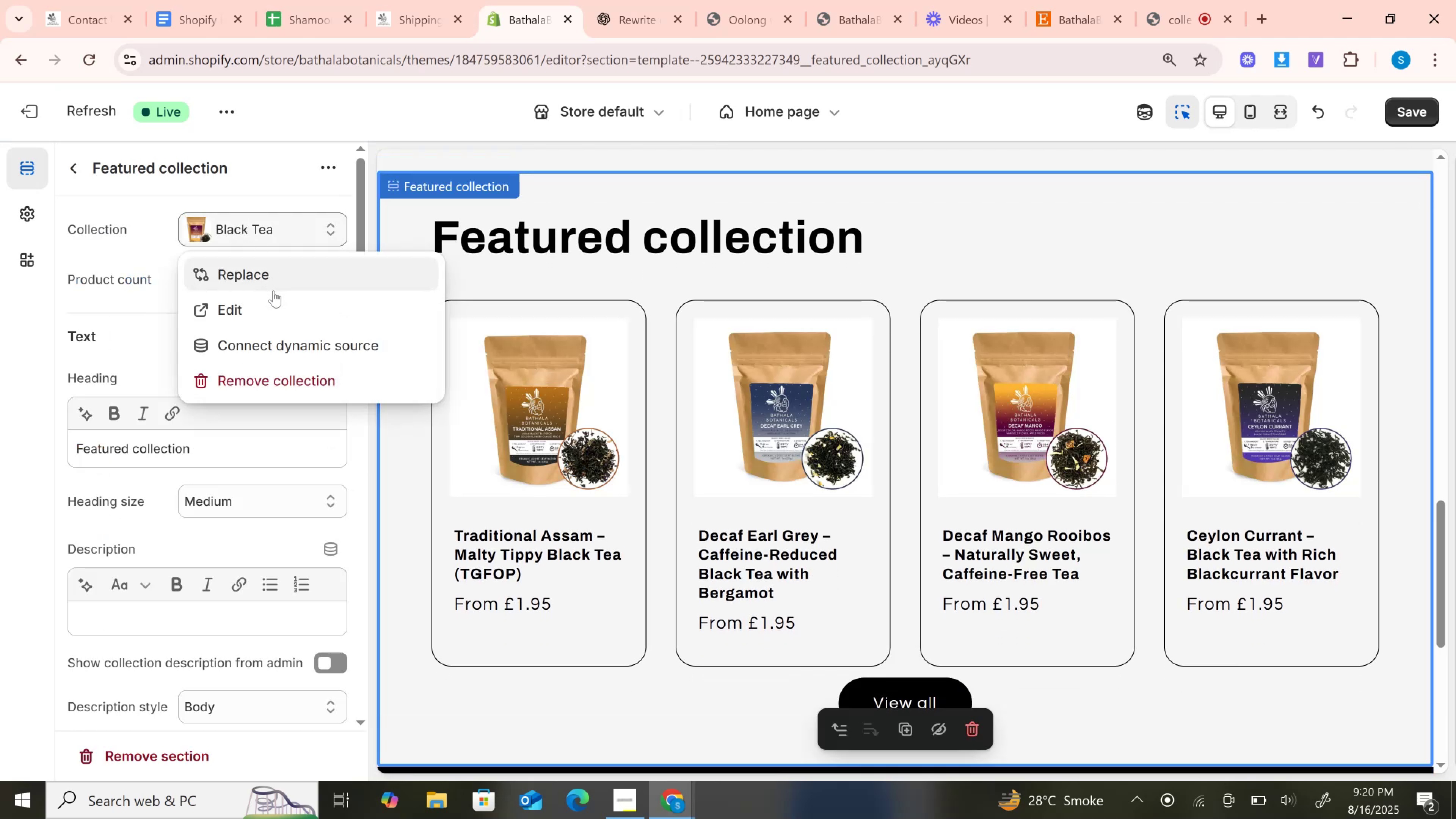 
left_click([273, 291])
 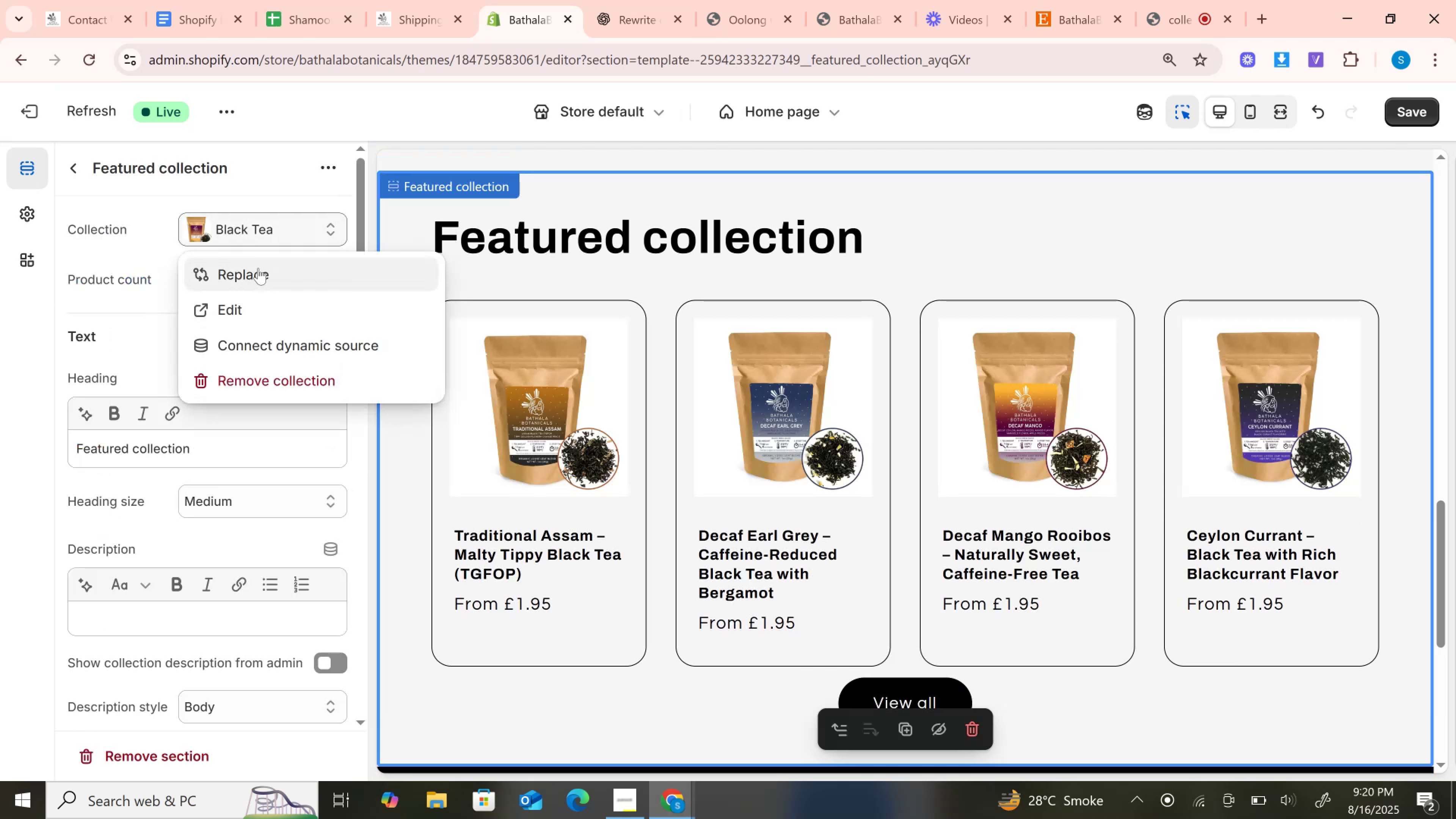 
left_click([258, 268])
 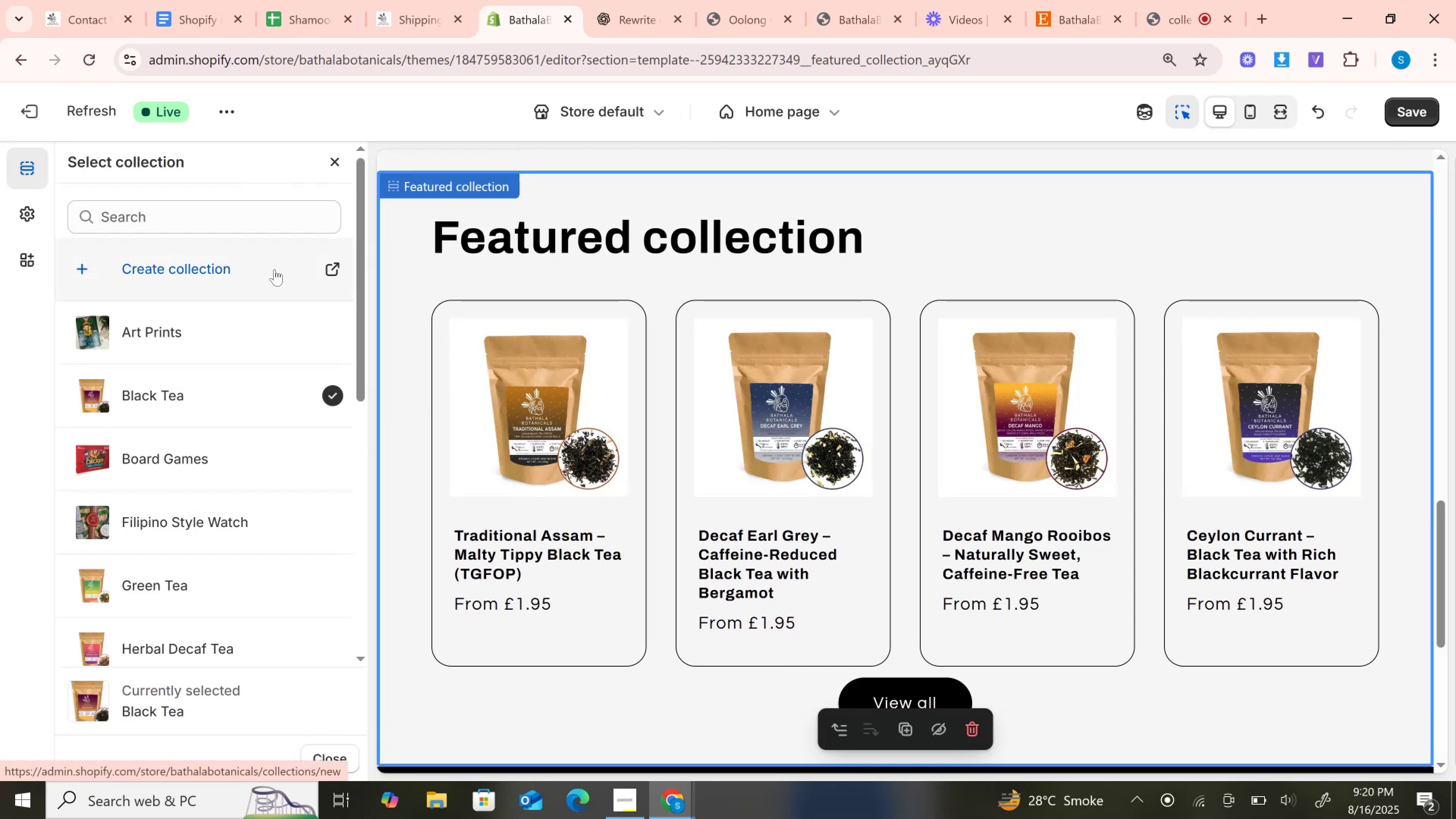 
hold_key(key=ControlLeft, duration=1.51)
left_click([339, 458])
 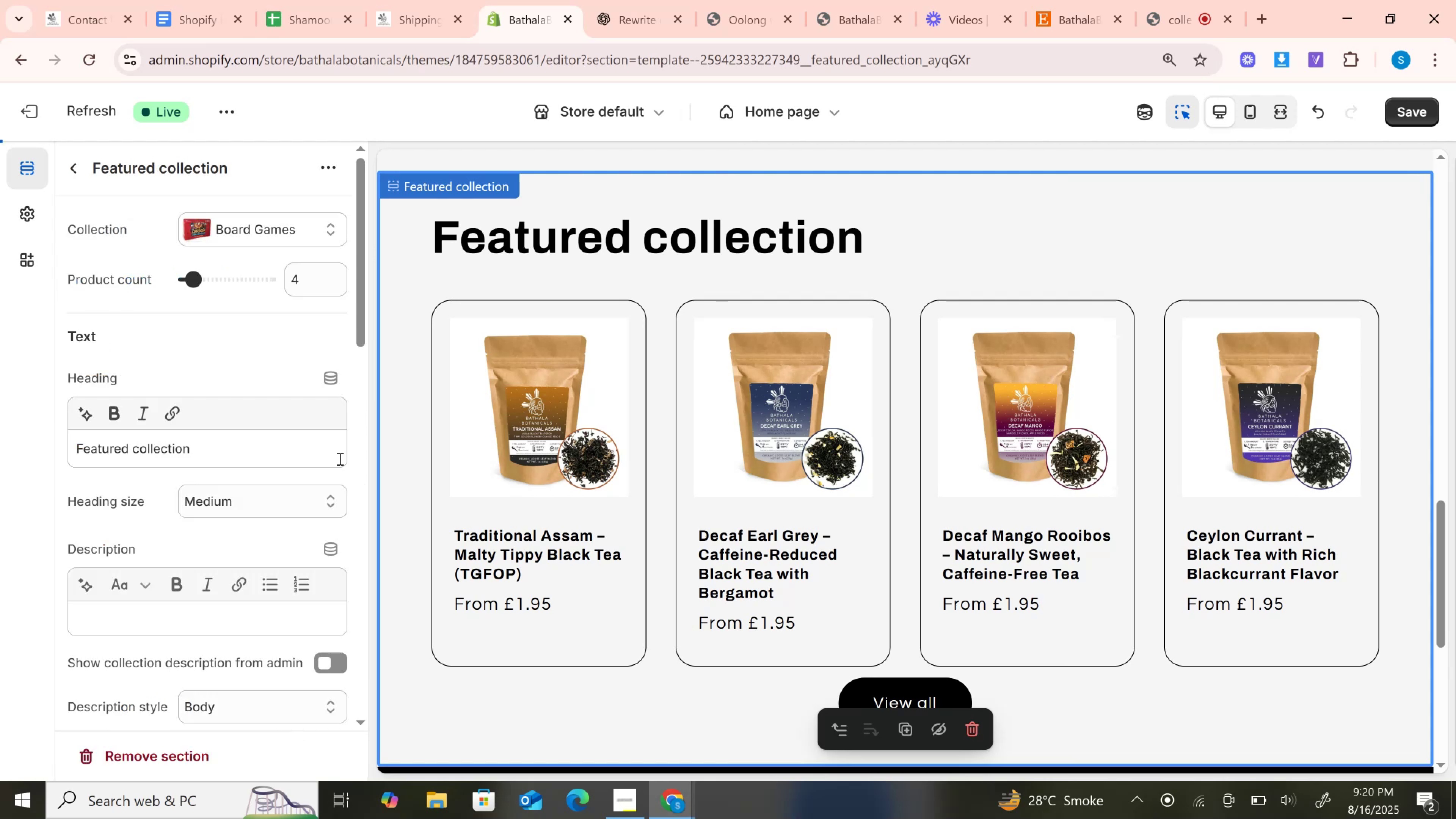 
hold_key(key=ControlLeft, duration=0.41)
 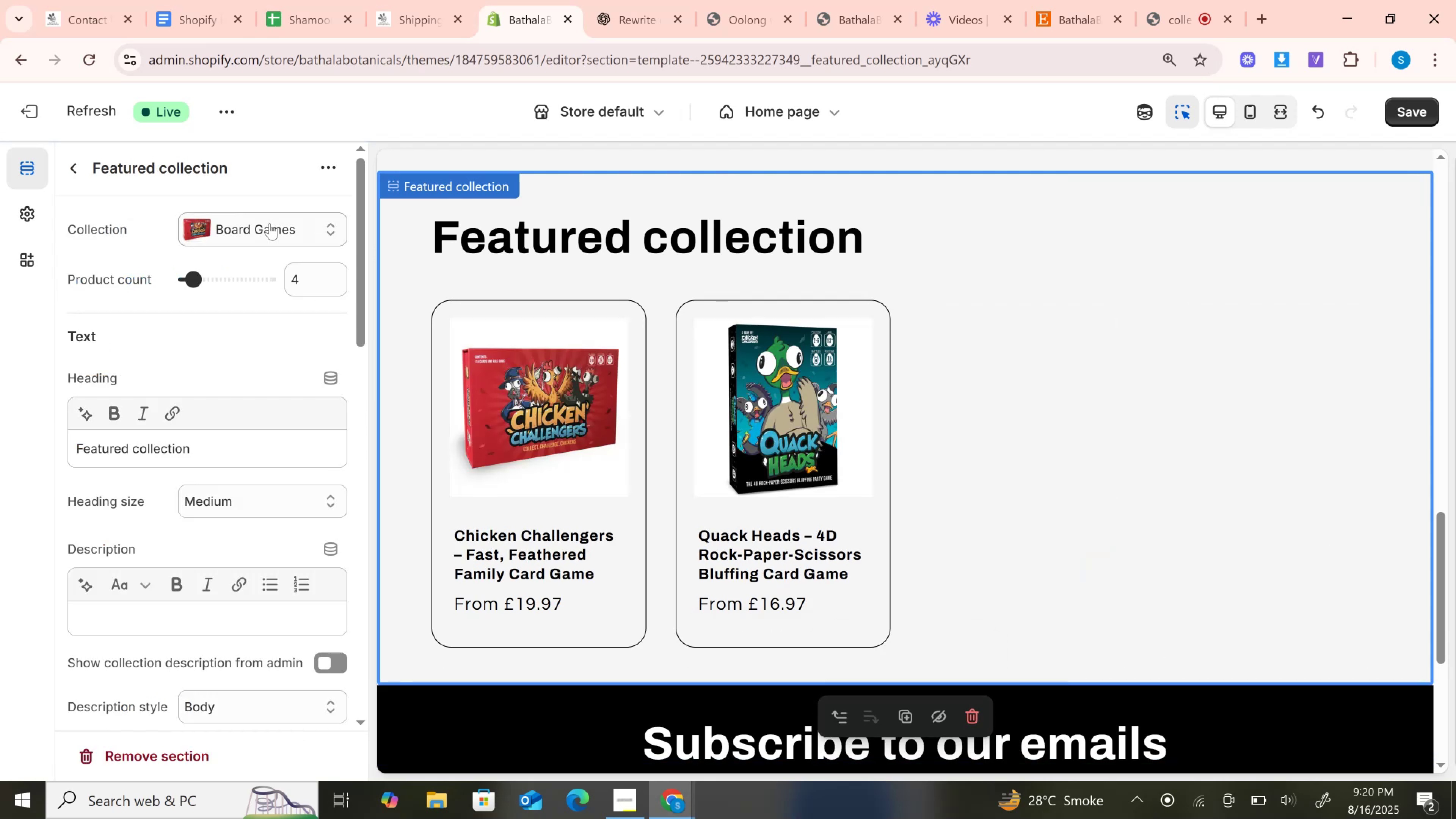 
left_click([270, 223])
 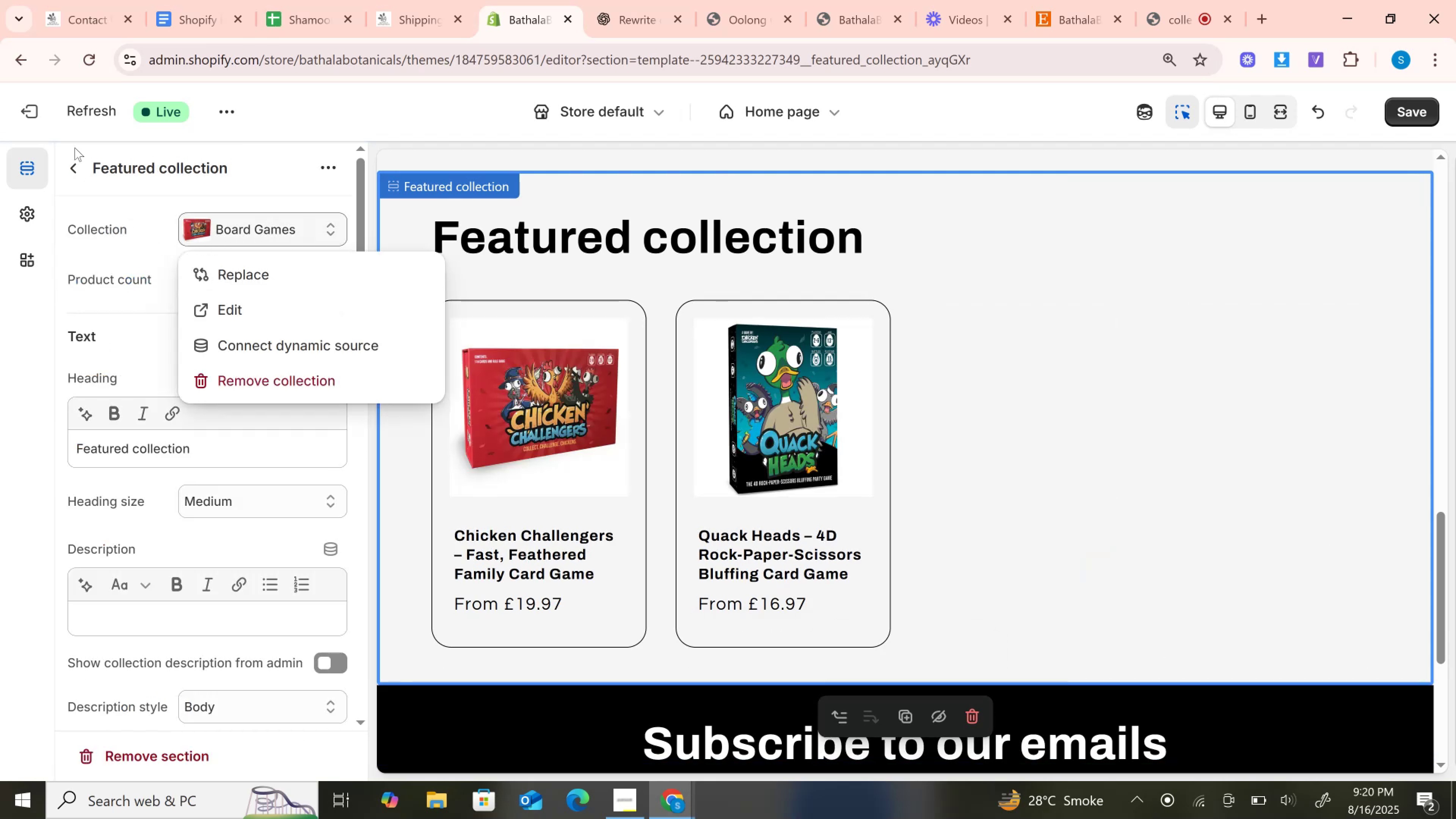 
left_click([75, 174])
 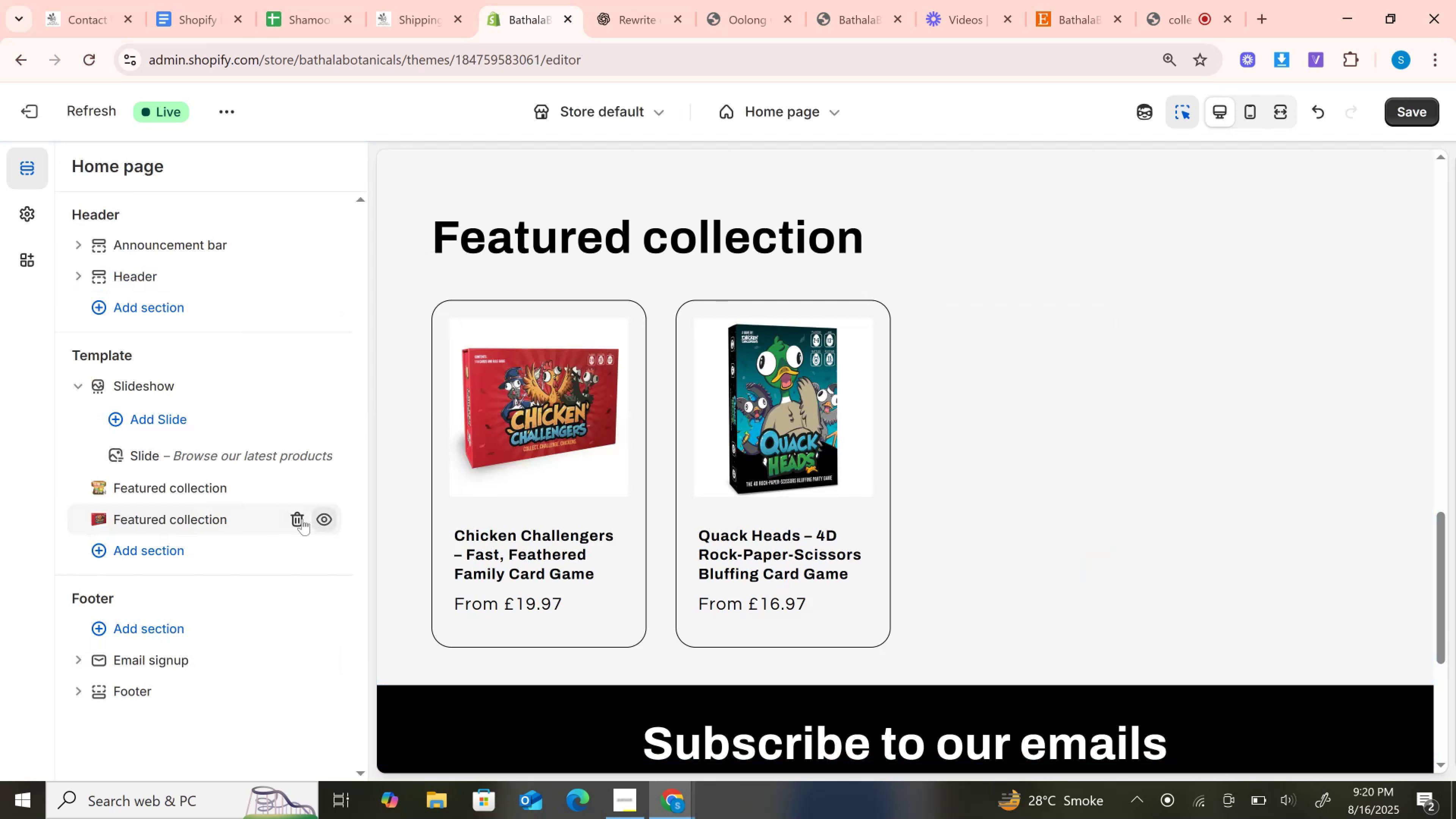 
left_click([292, 515])
 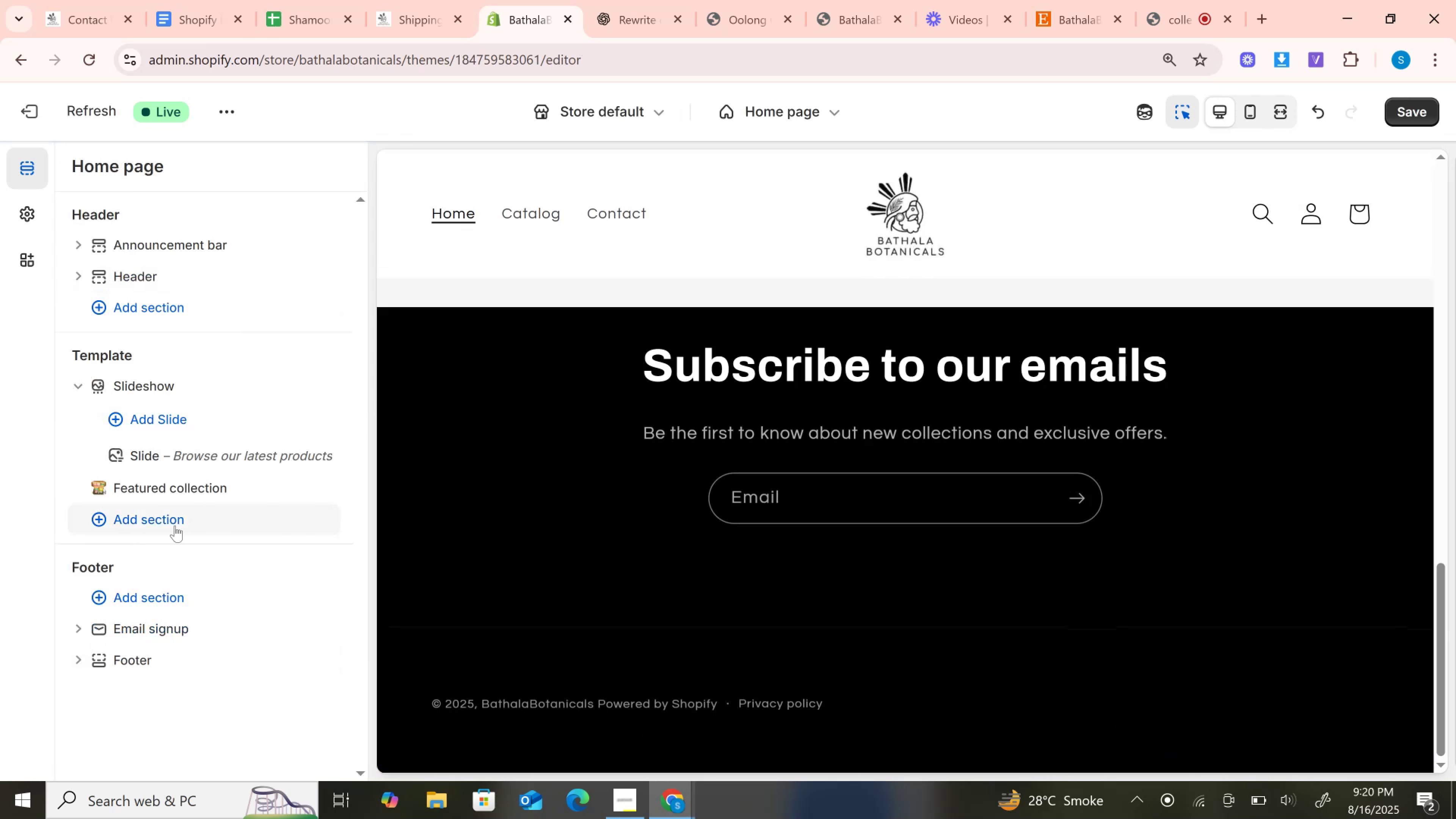 
left_click([175, 526])
 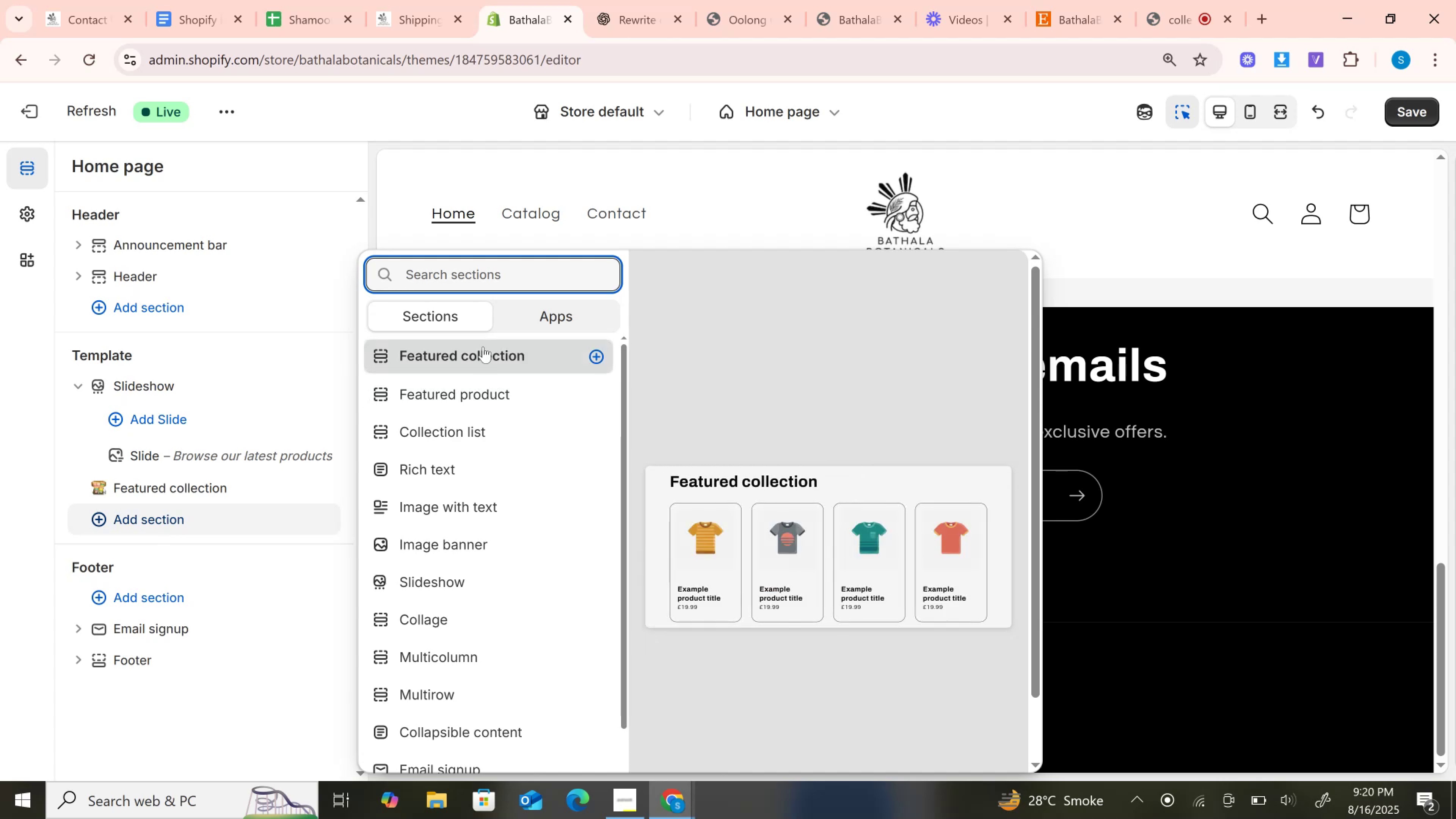 
left_click([501, 393])
 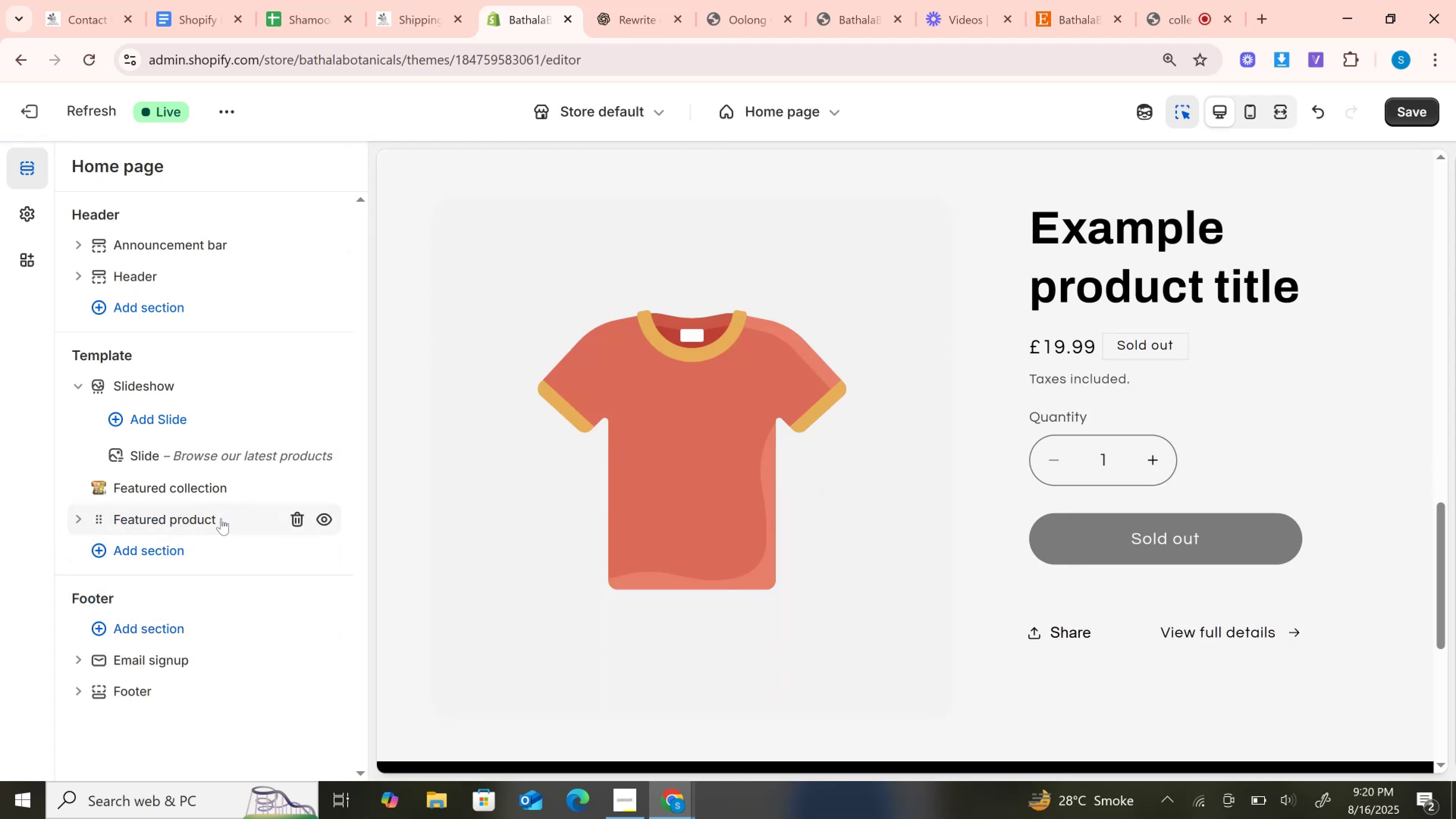 
left_click([304, 518])
 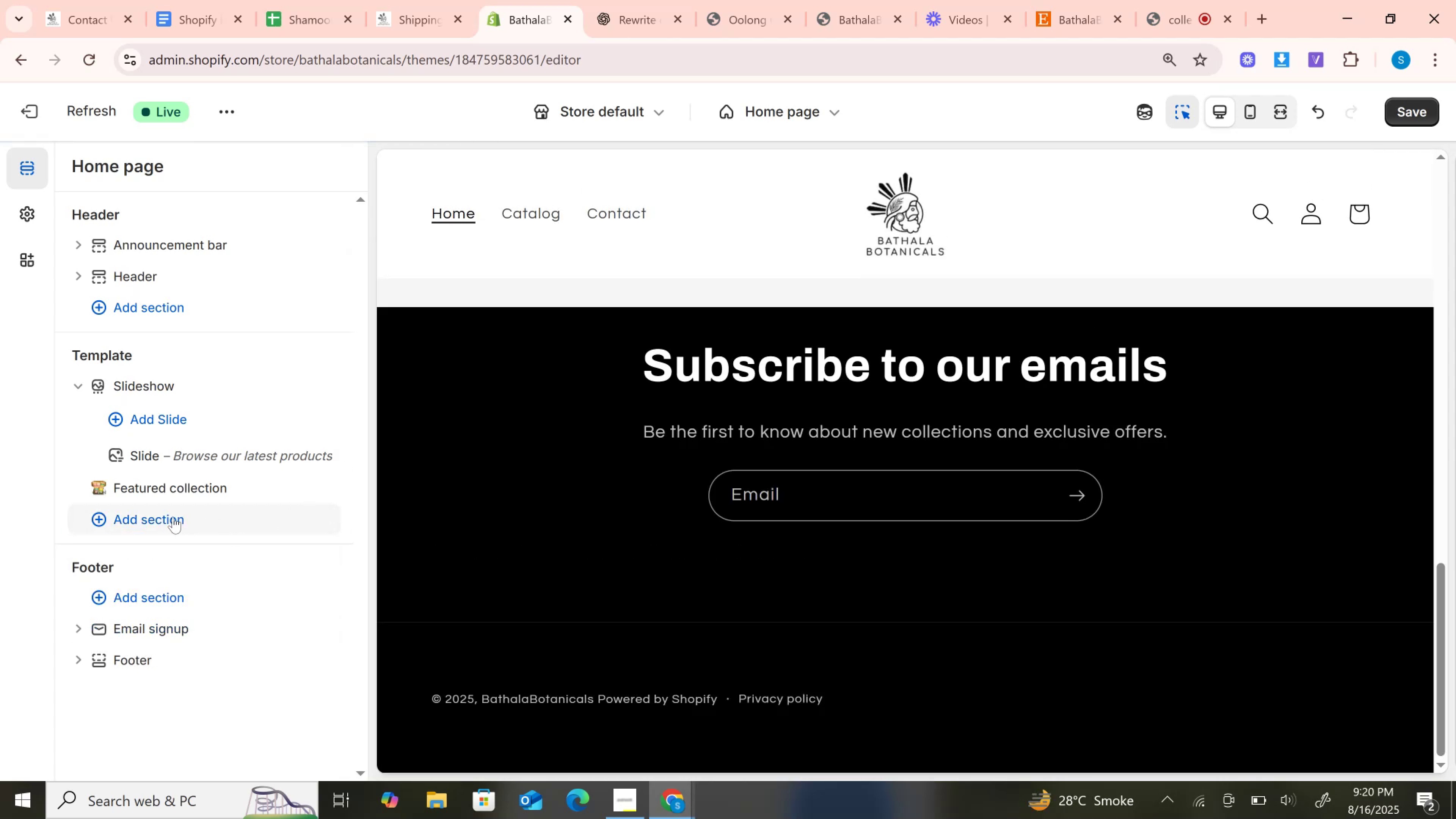 
left_click([170, 520])
 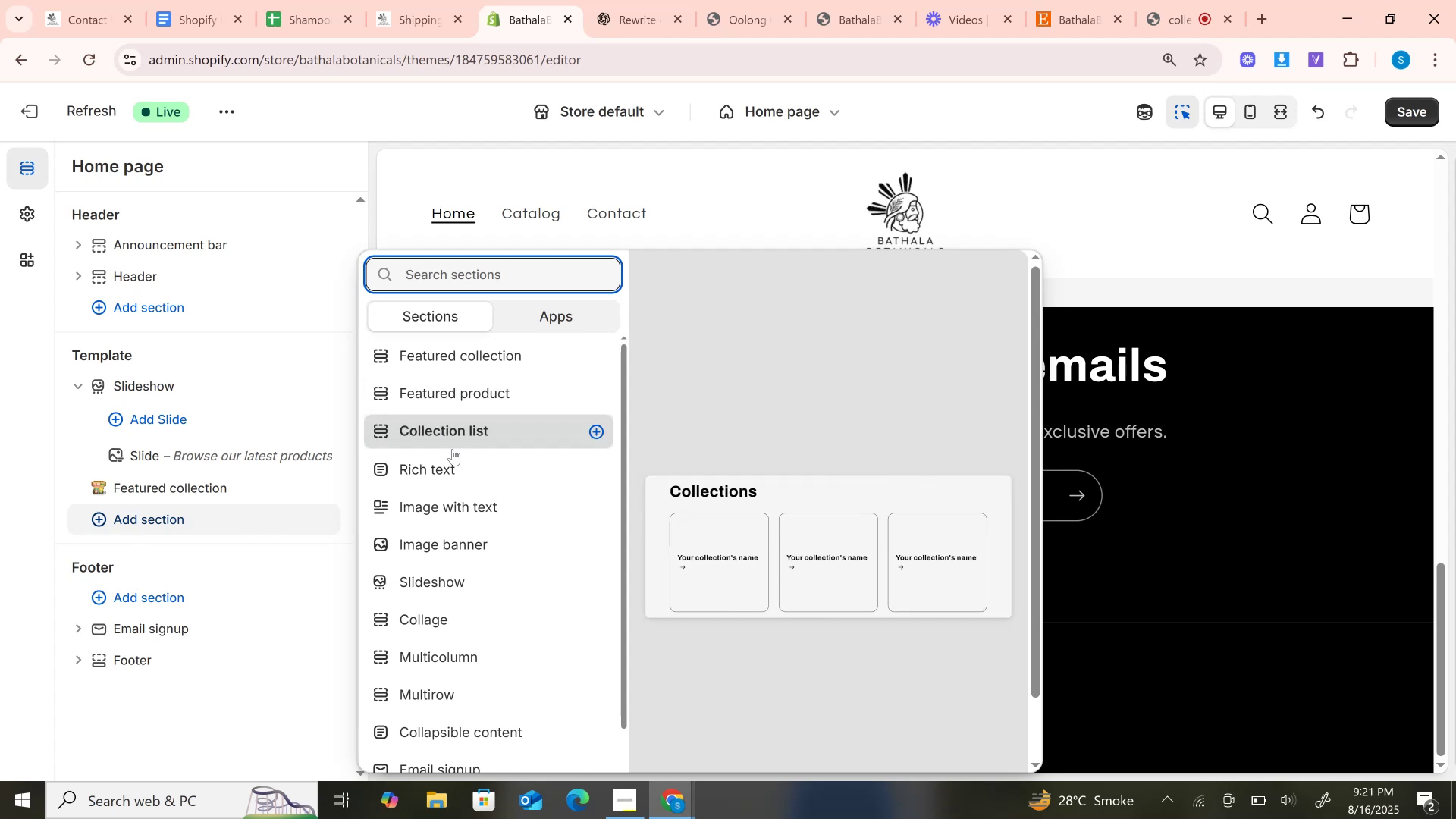 
wait(6.38)
 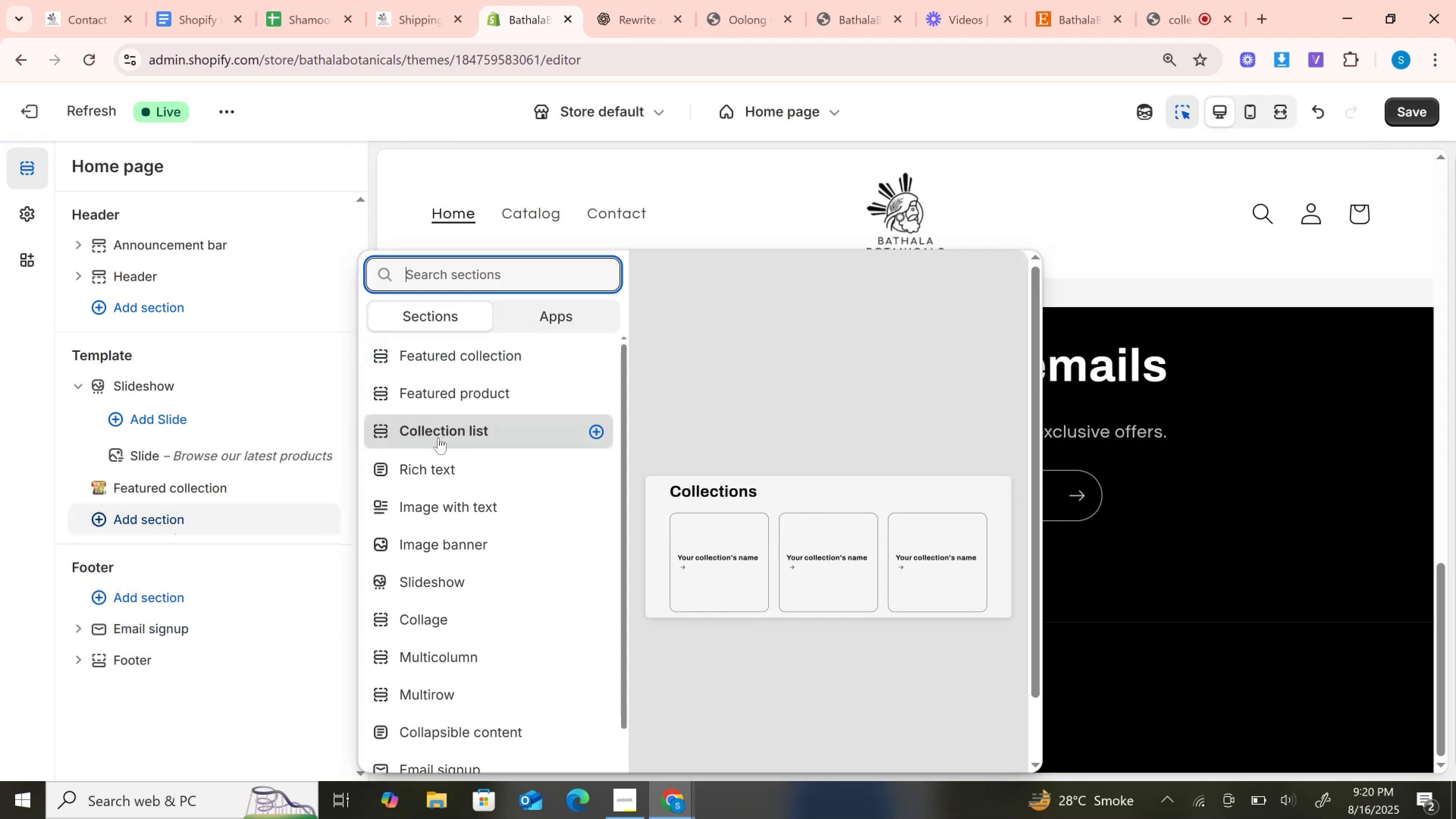 
mouse_move([238, 459])
 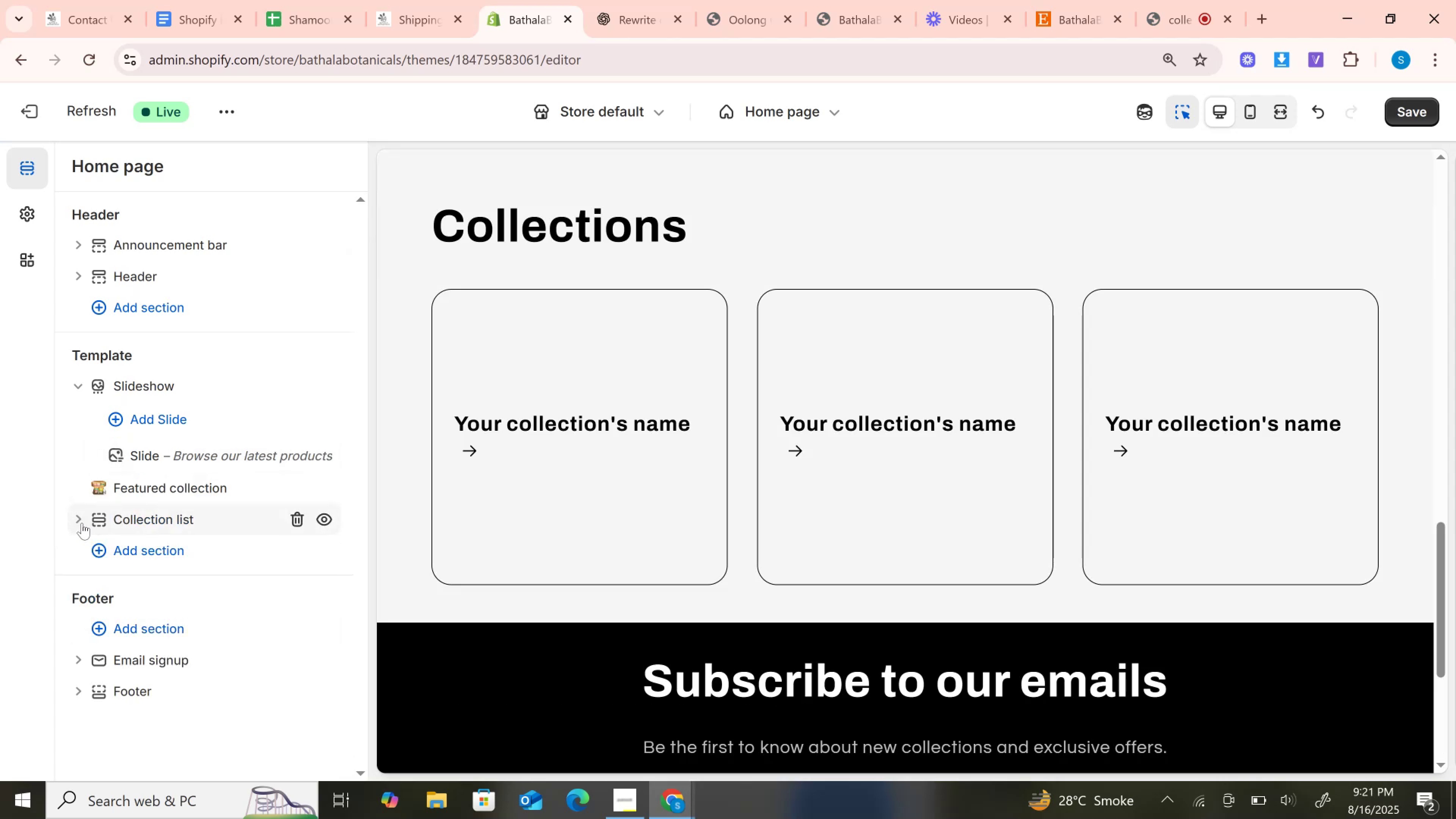 
left_click([80, 521])
 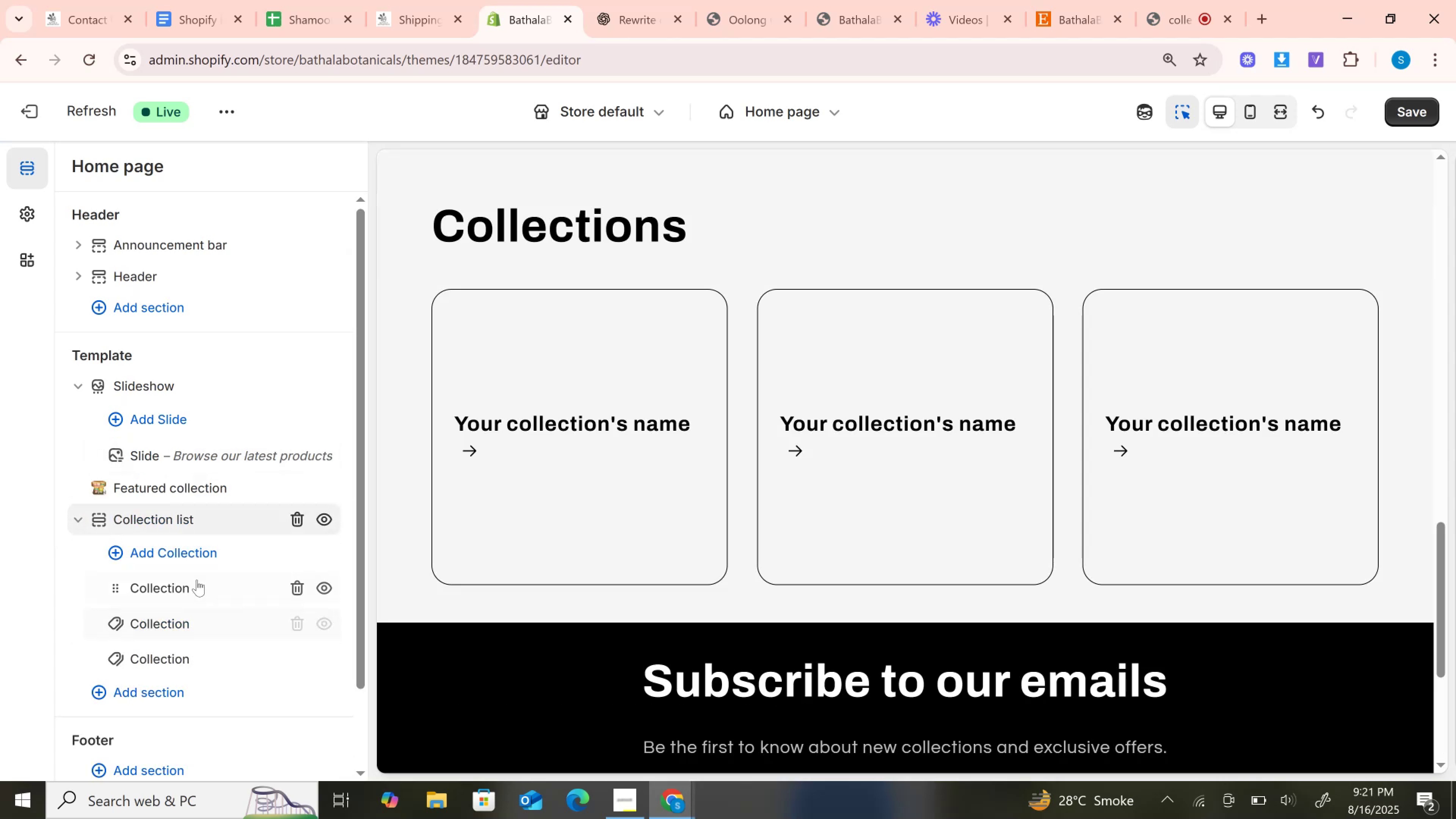 
left_click([196, 576])
 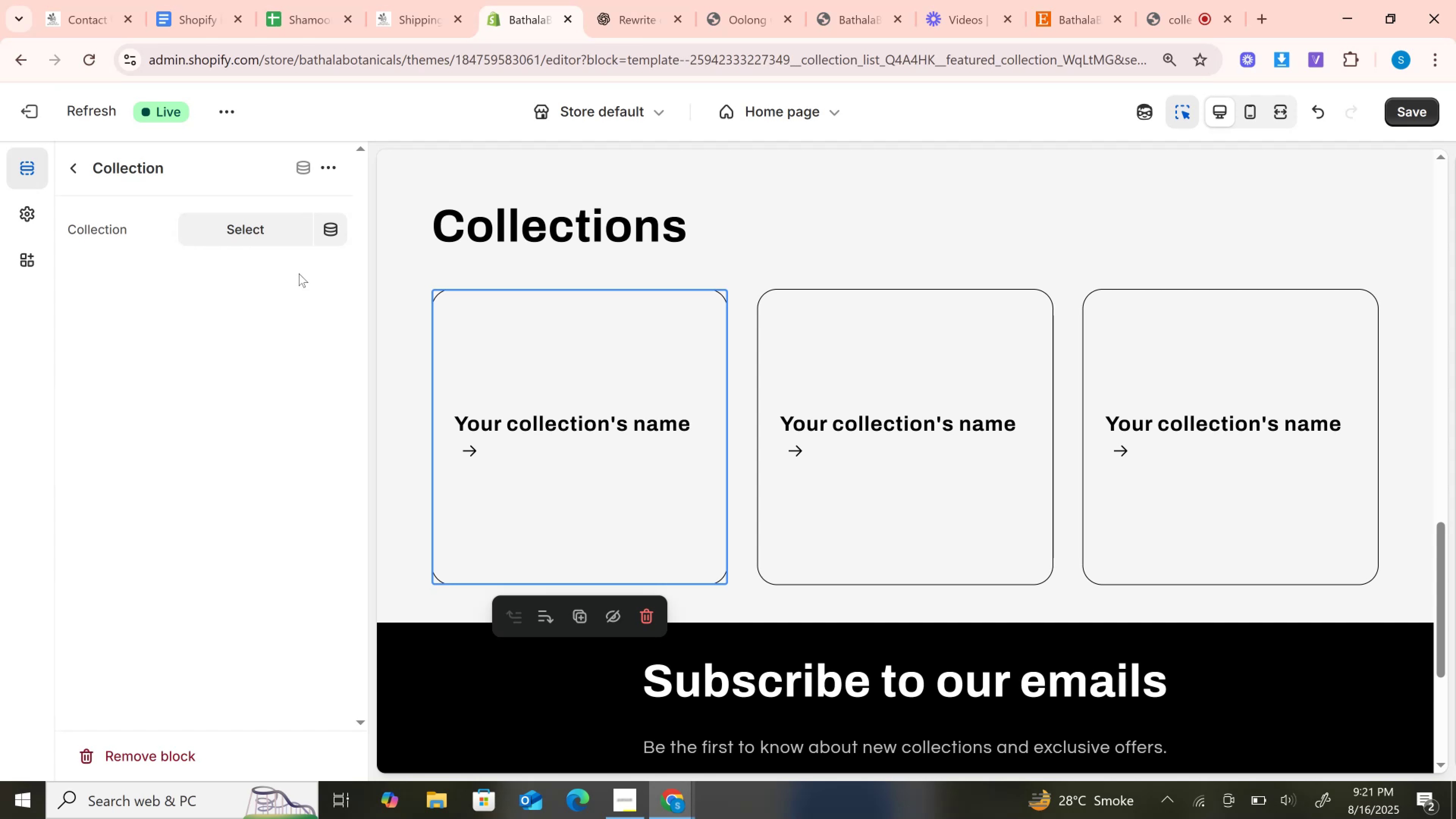 
left_click([286, 222])
 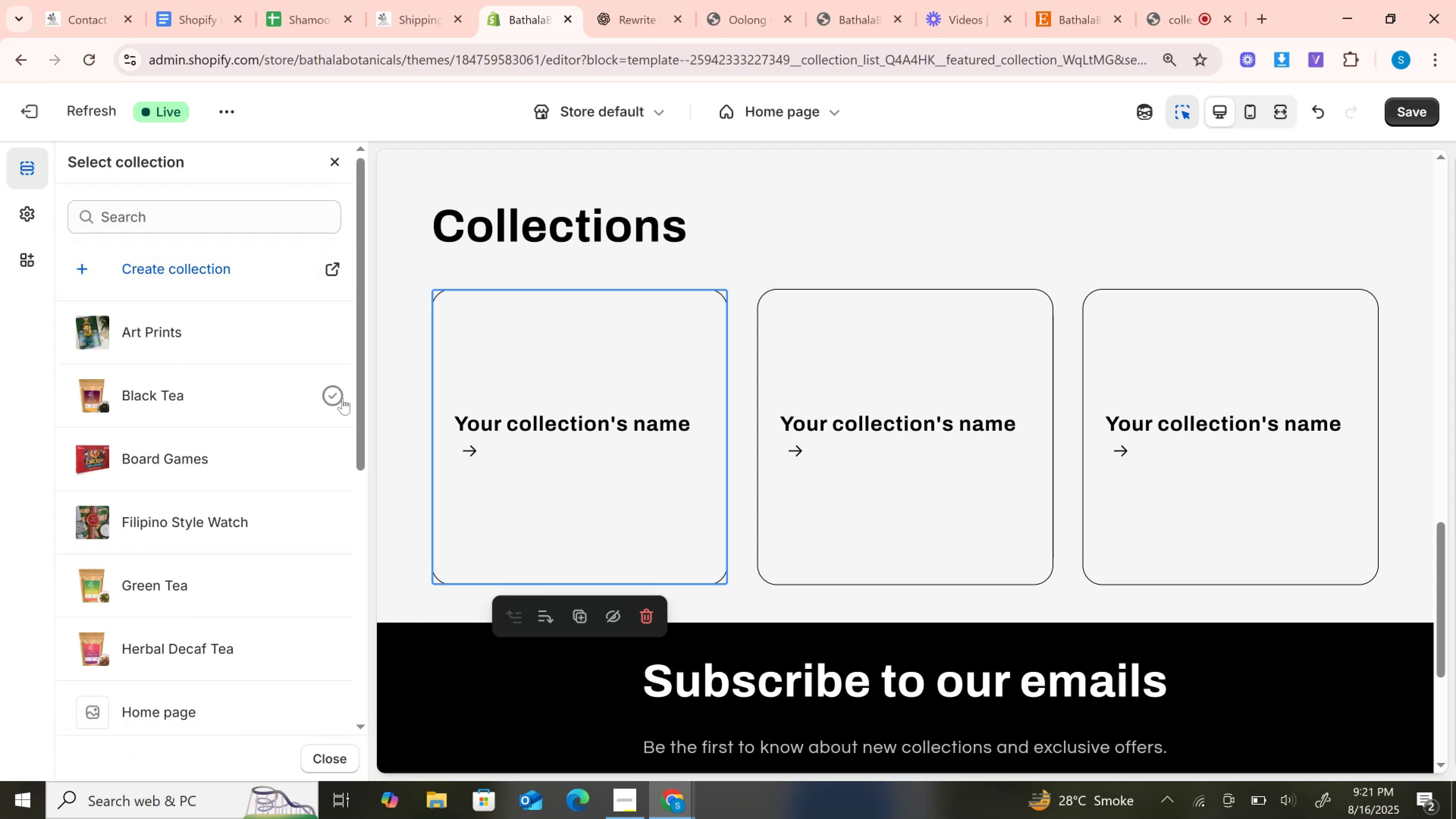 
left_click([336, 398])
 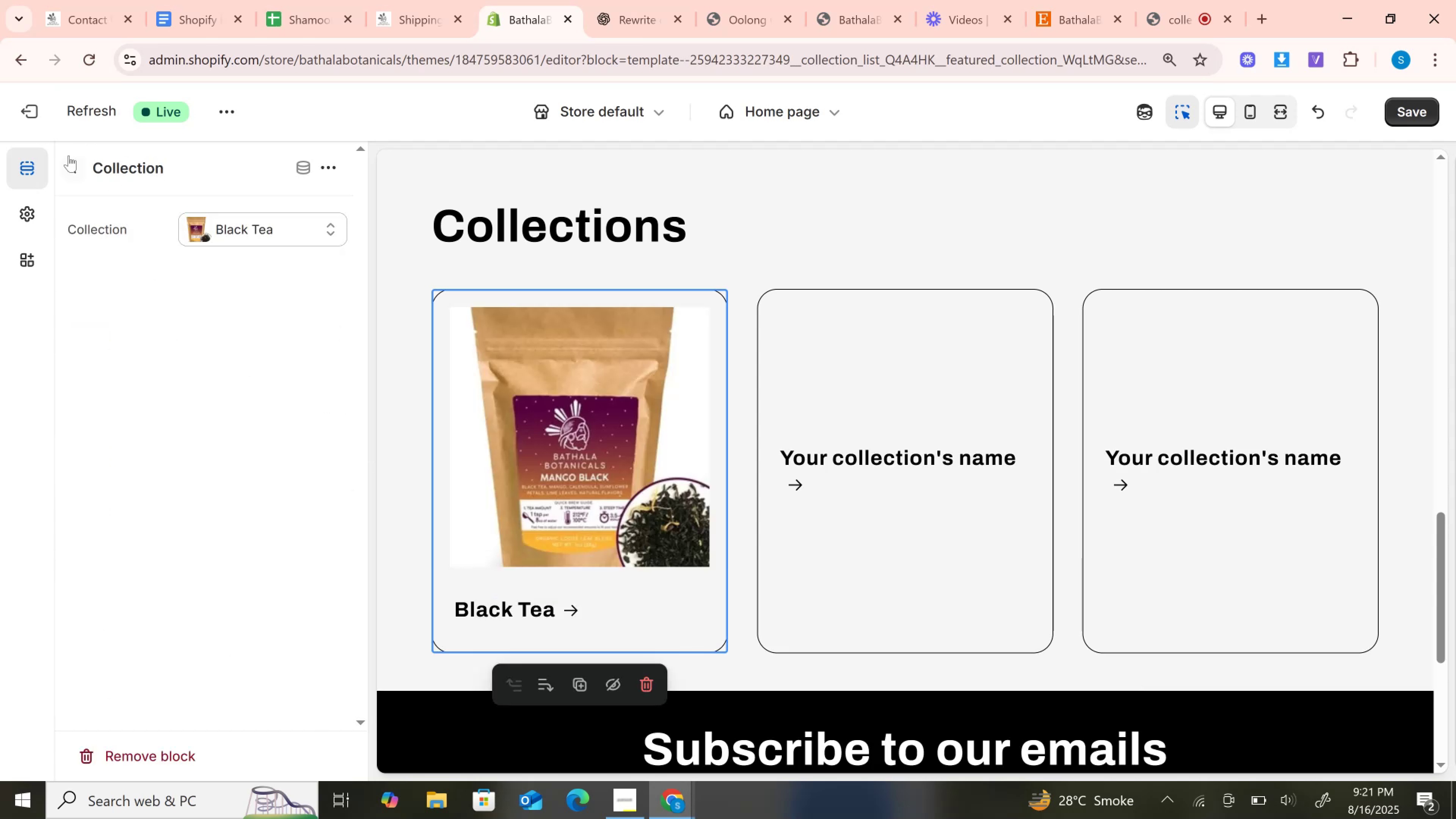 
left_click([68, 157])
 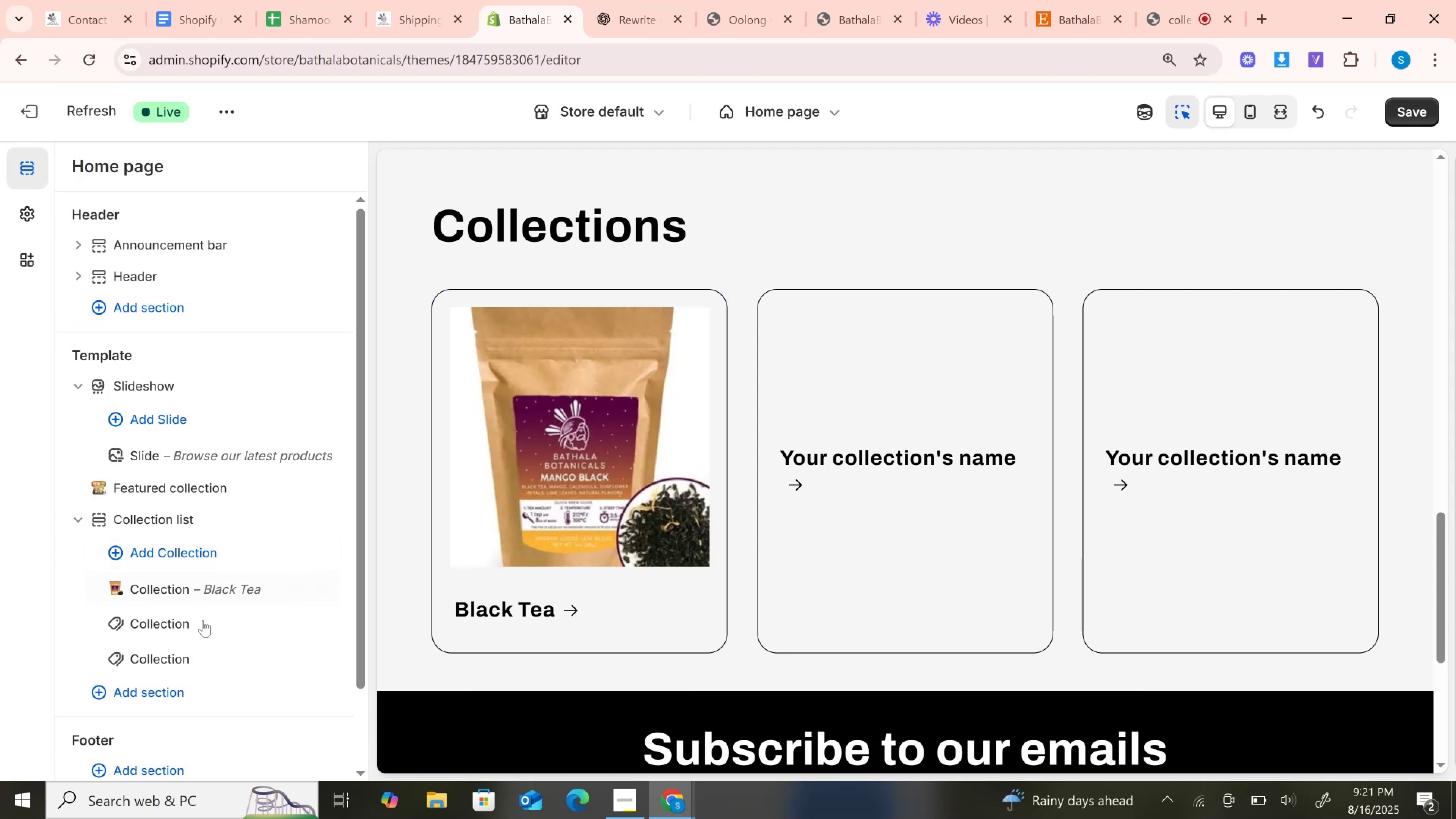 
left_click([201, 625])
 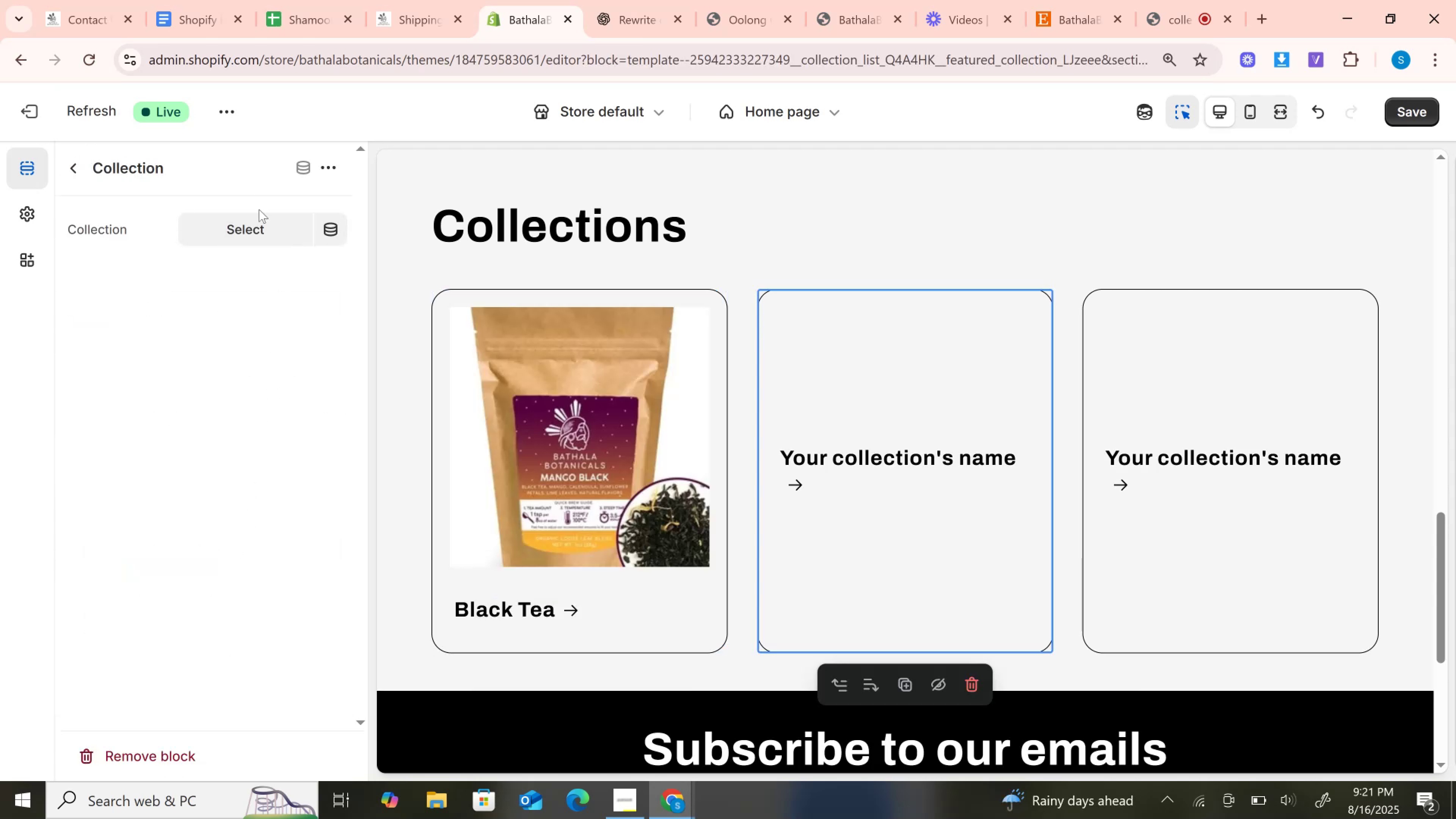 
left_click([257, 218])
 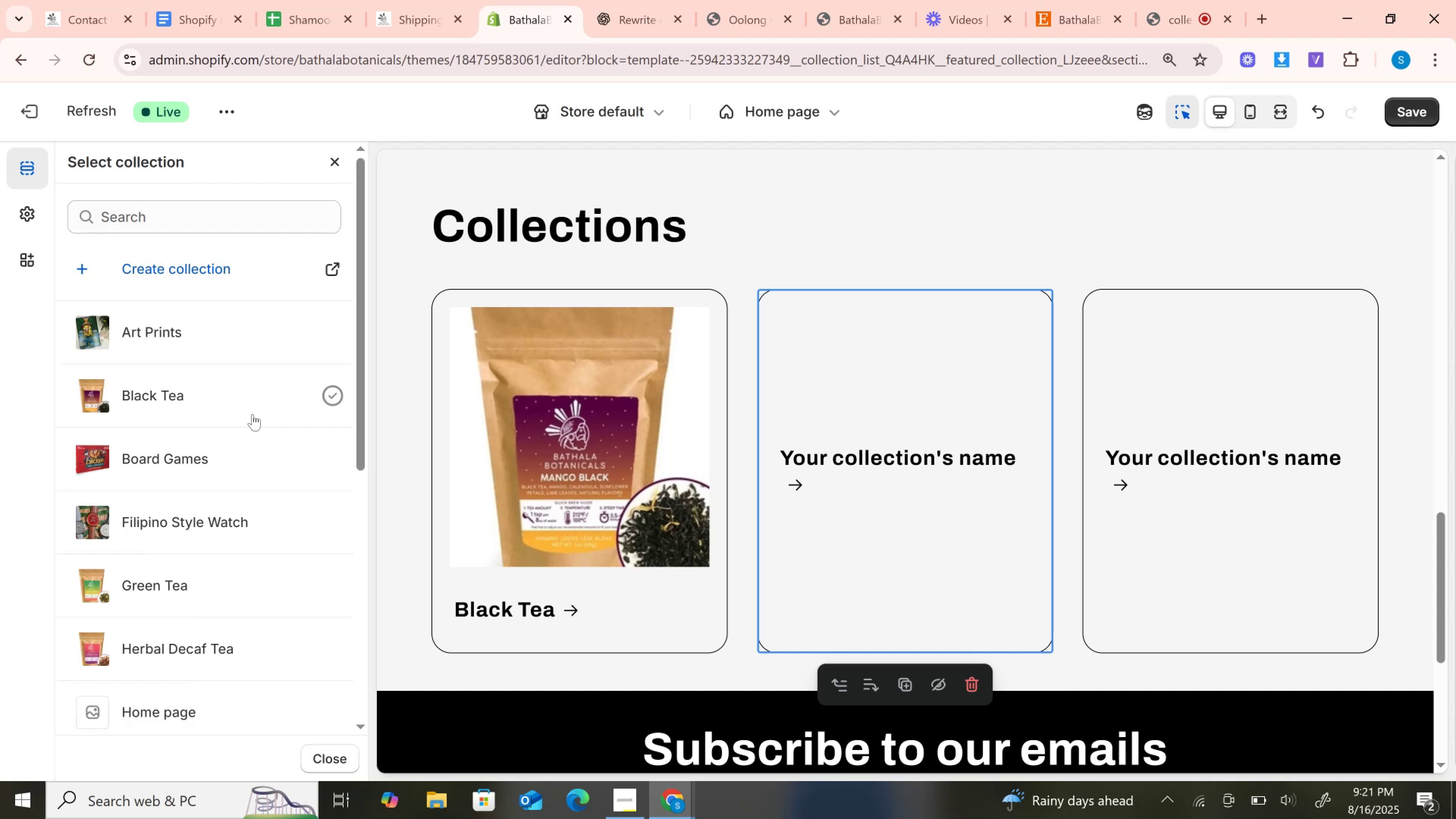 
scroll: coordinate [253, 414], scroll_direction: down, amount: 1.0
 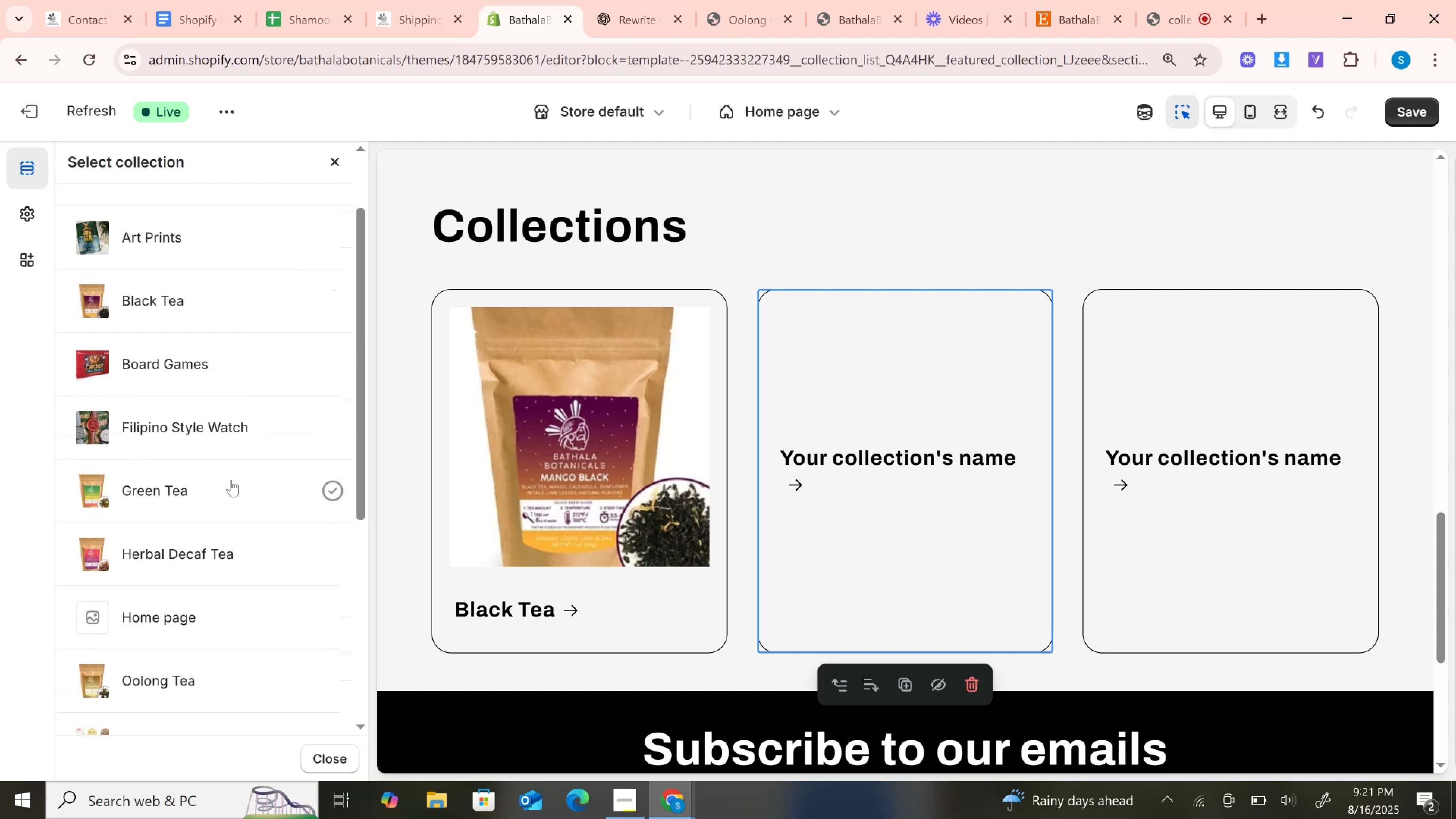 
left_click([231, 479])
 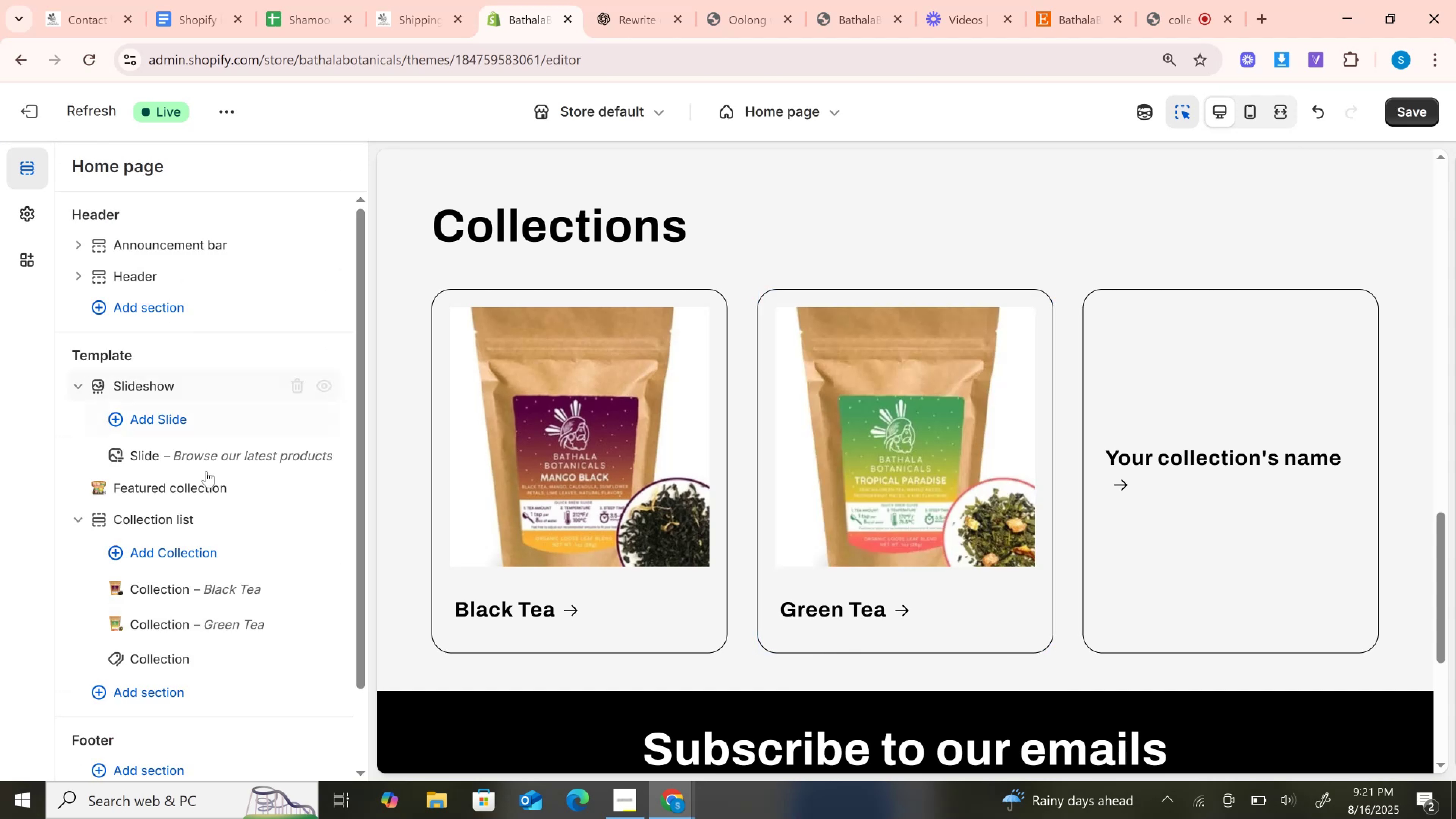 
left_click_drag(start_coordinate=[181, 662], to_coordinate=[184, 661])
 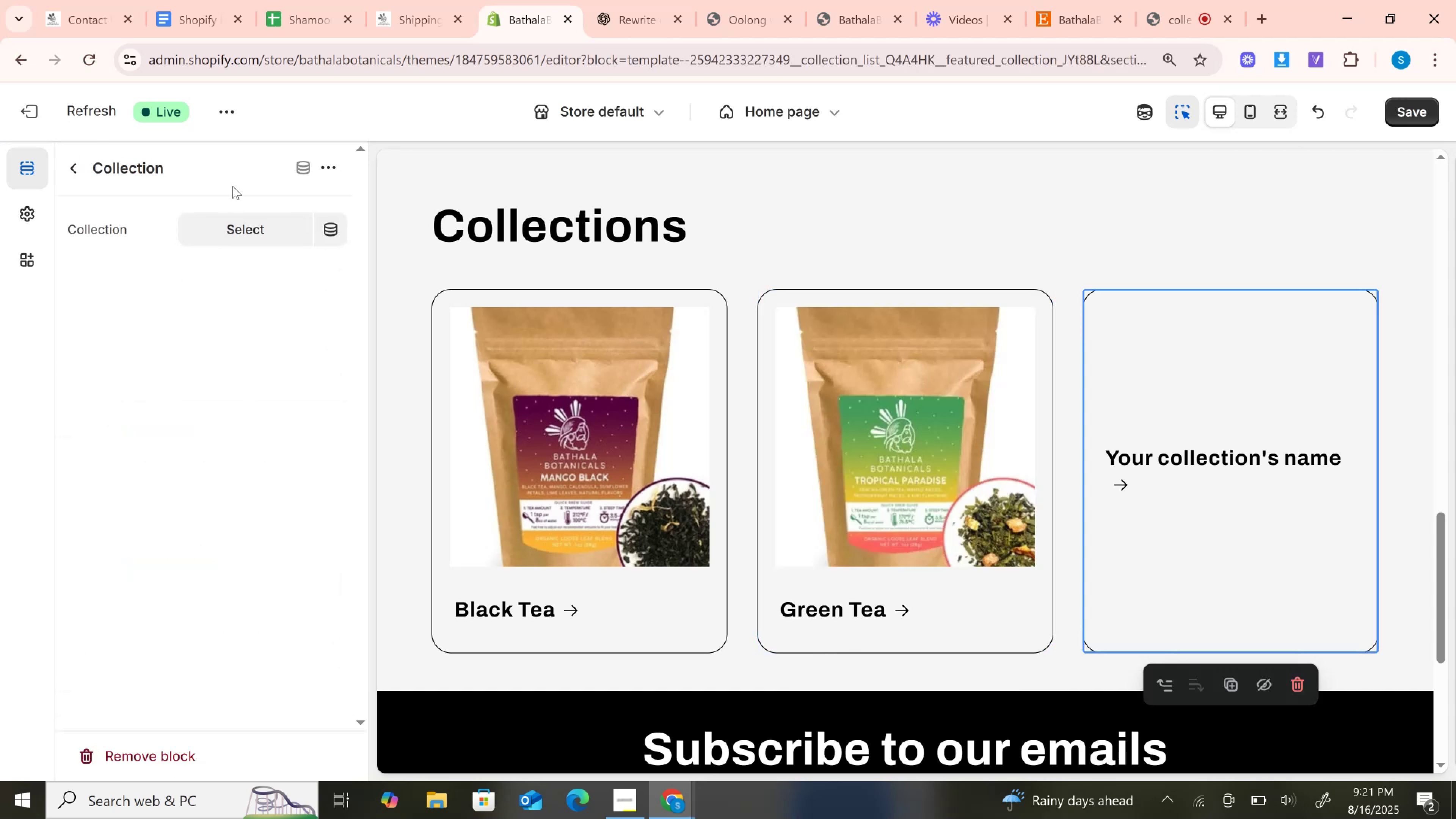 
left_click([238, 223])
 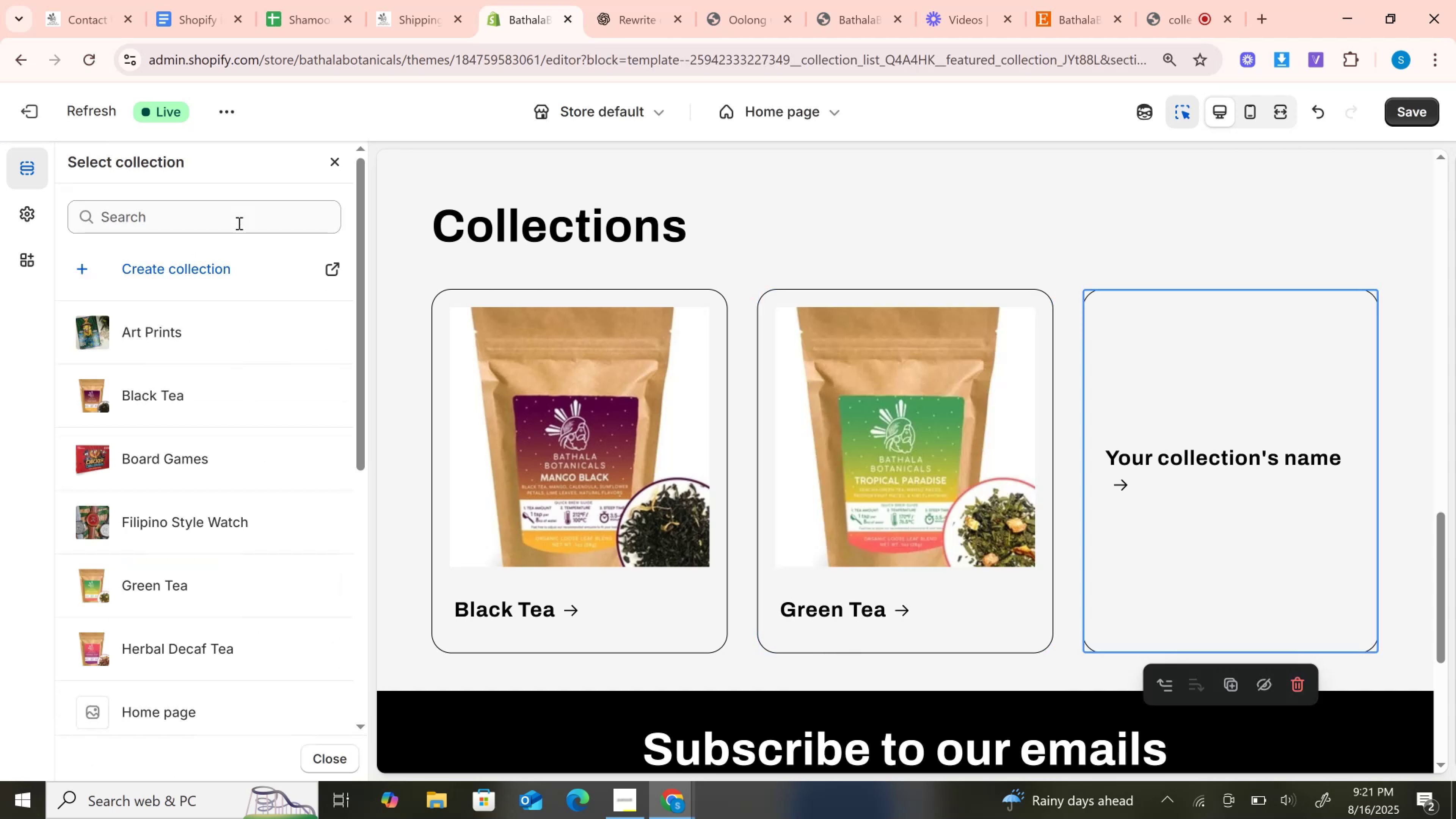 
scroll: coordinate [233, 457], scroll_direction: down, amount: 4.0
 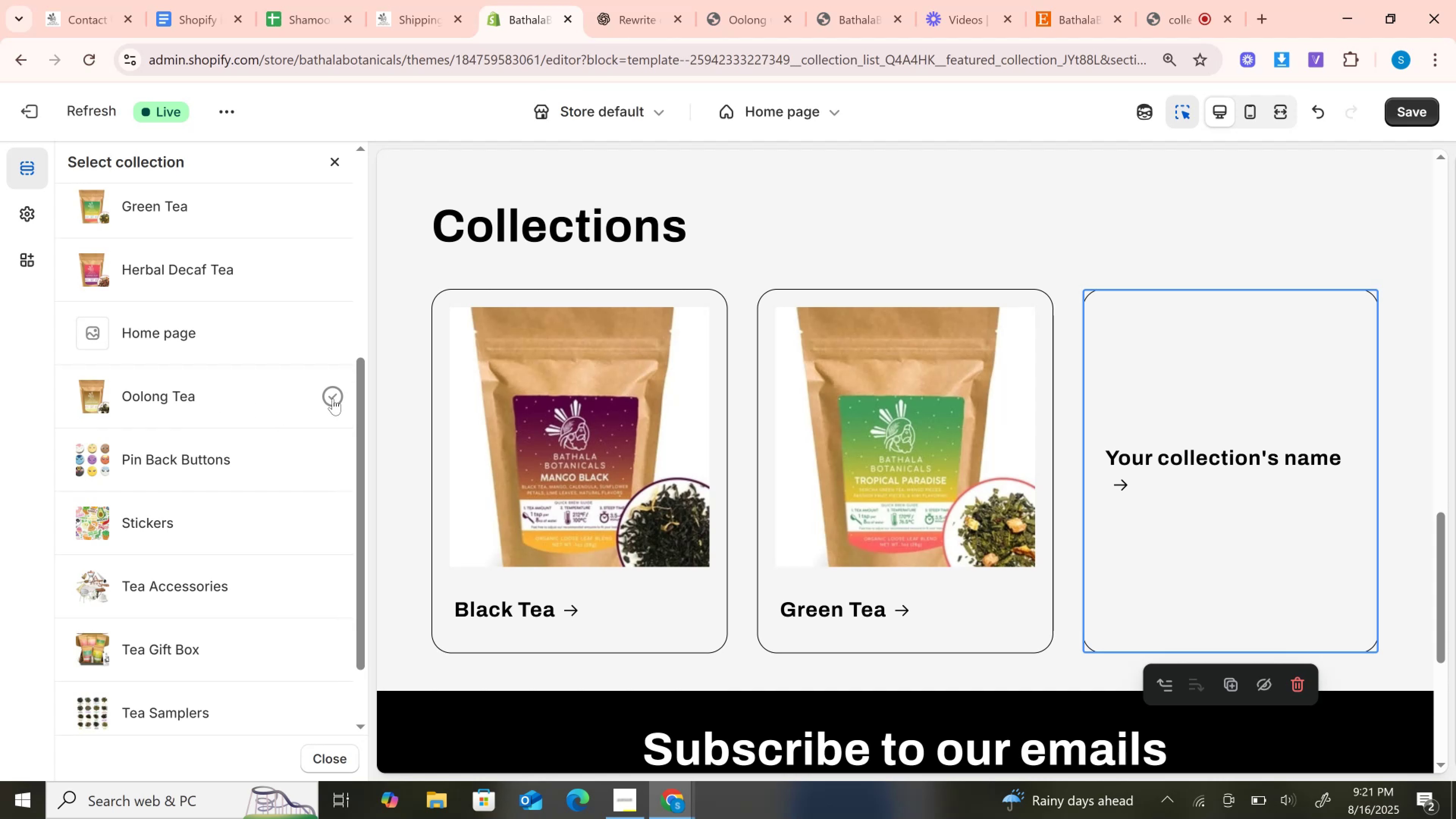 
wait(5.98)
 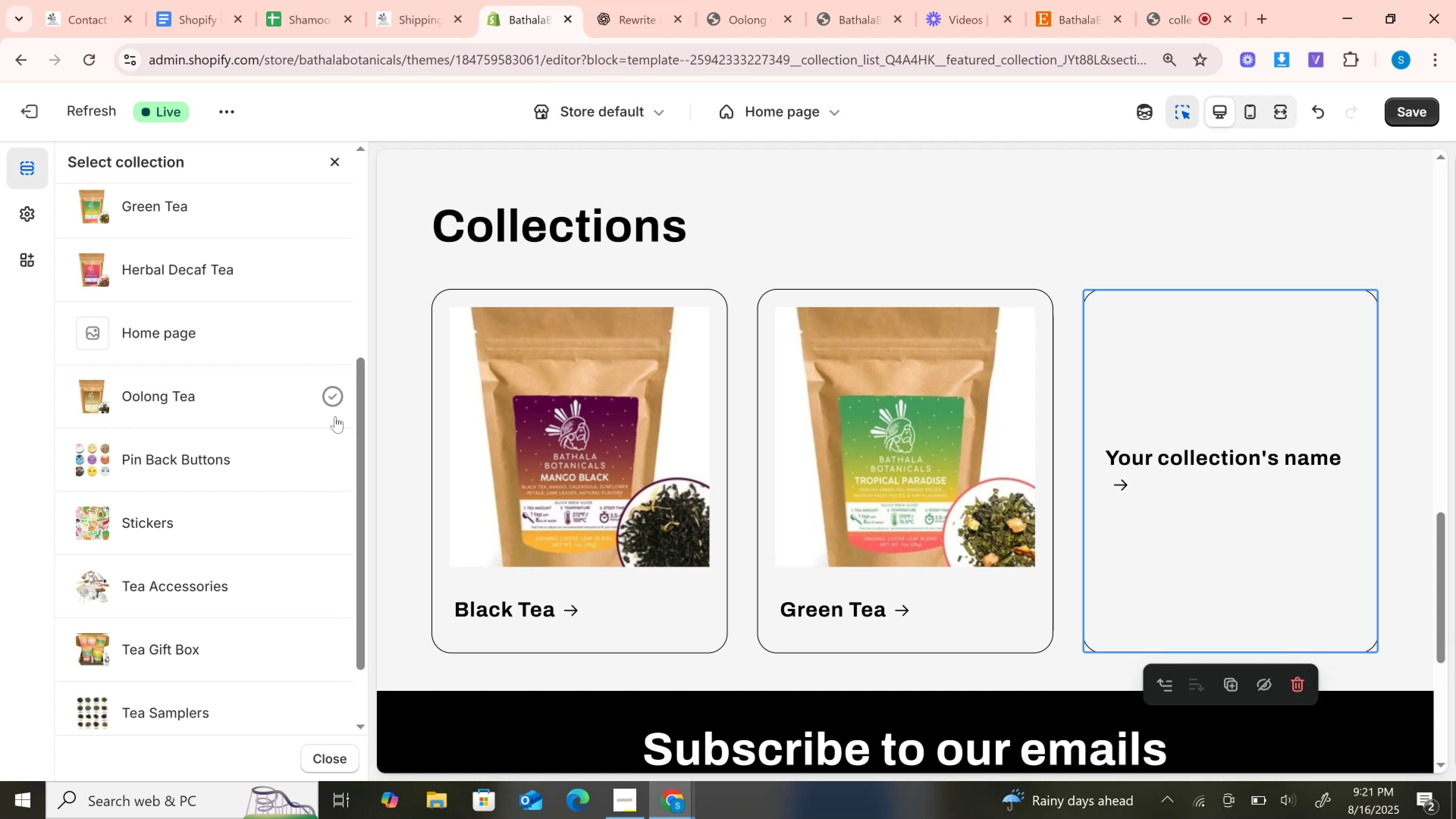 
left_click([333, 399])
 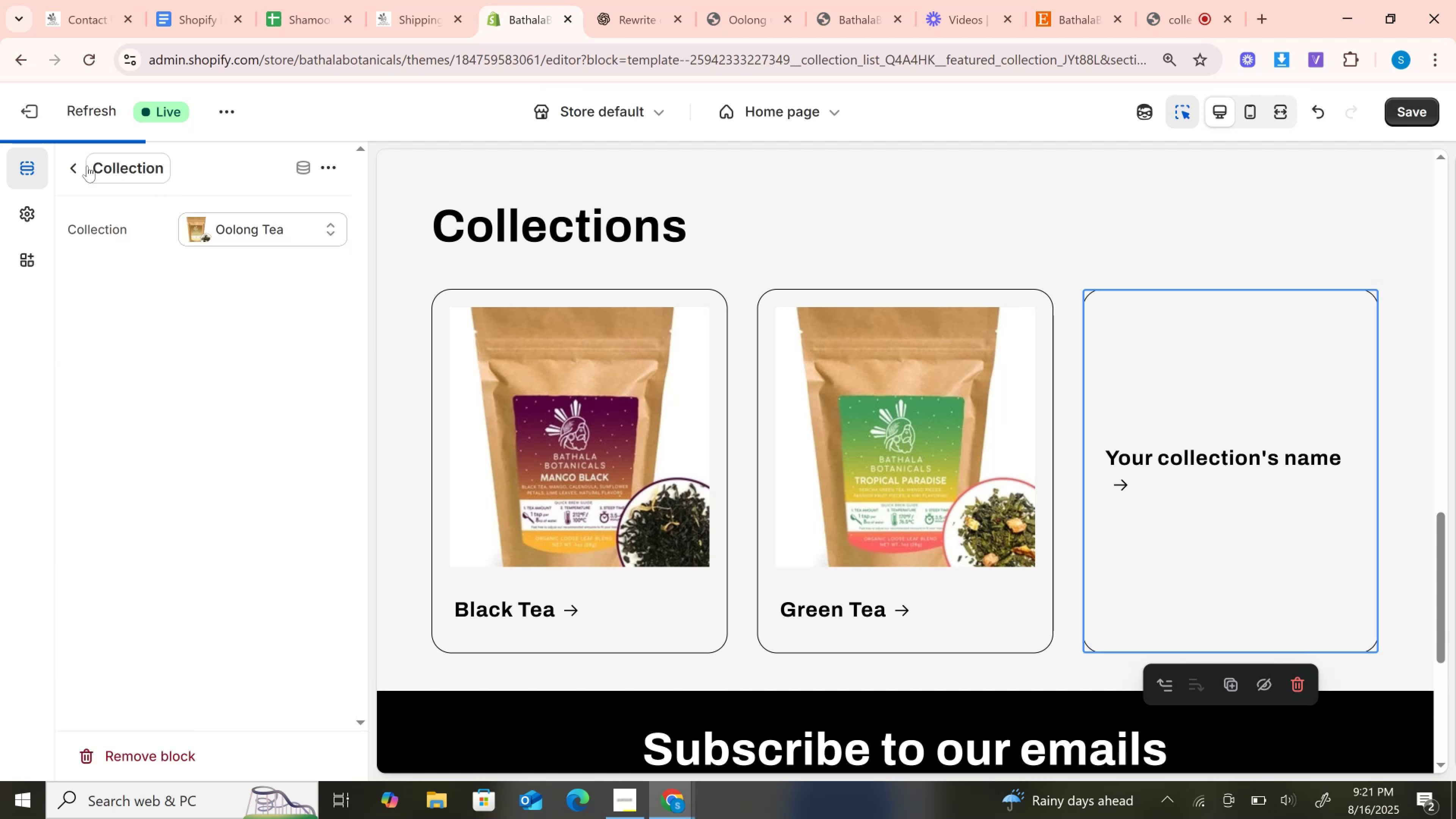 
left_click([65, 164])
 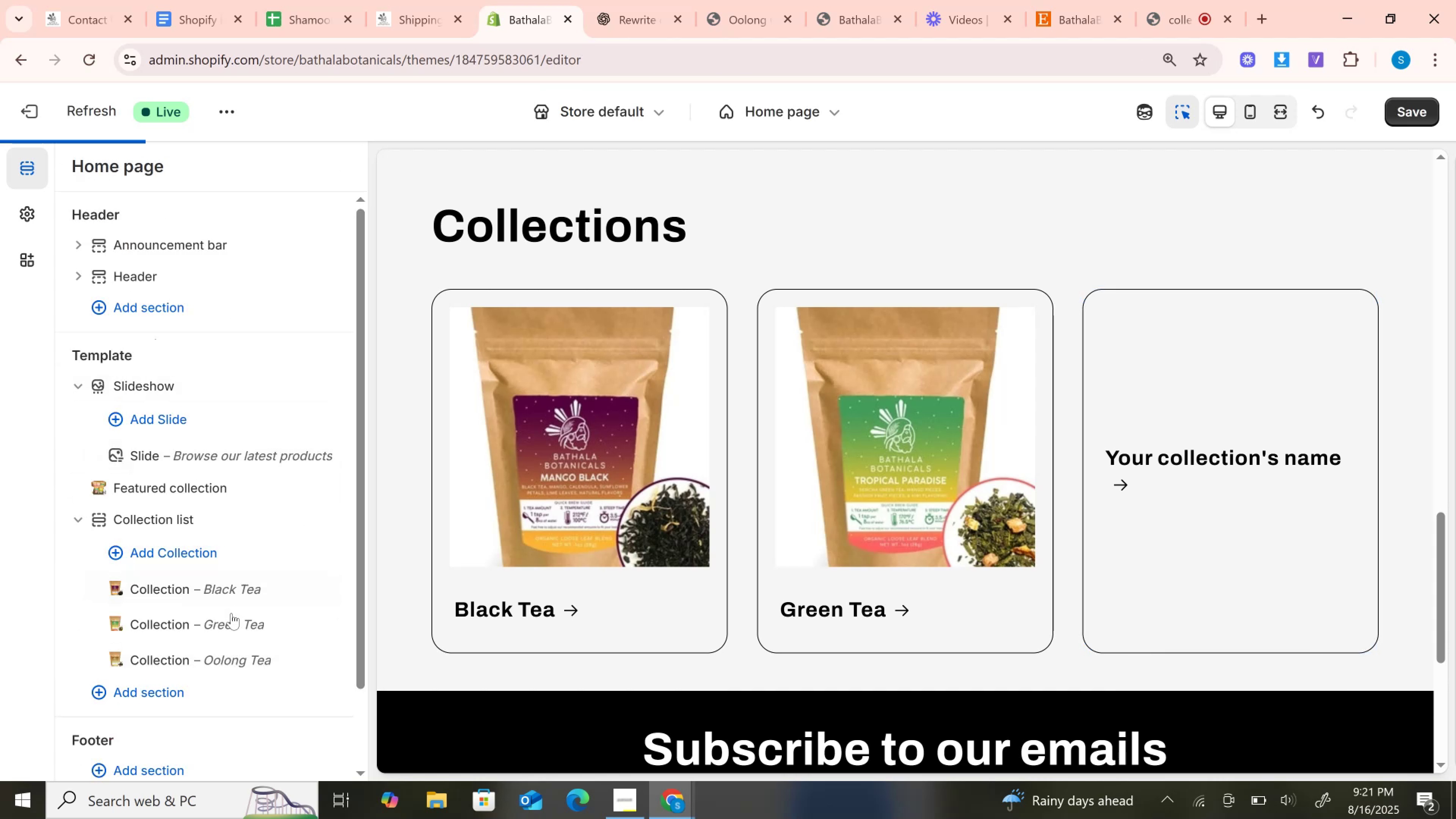 
scroll: coordinate [234, 605], scroll_direction: down, amount: 1.0
 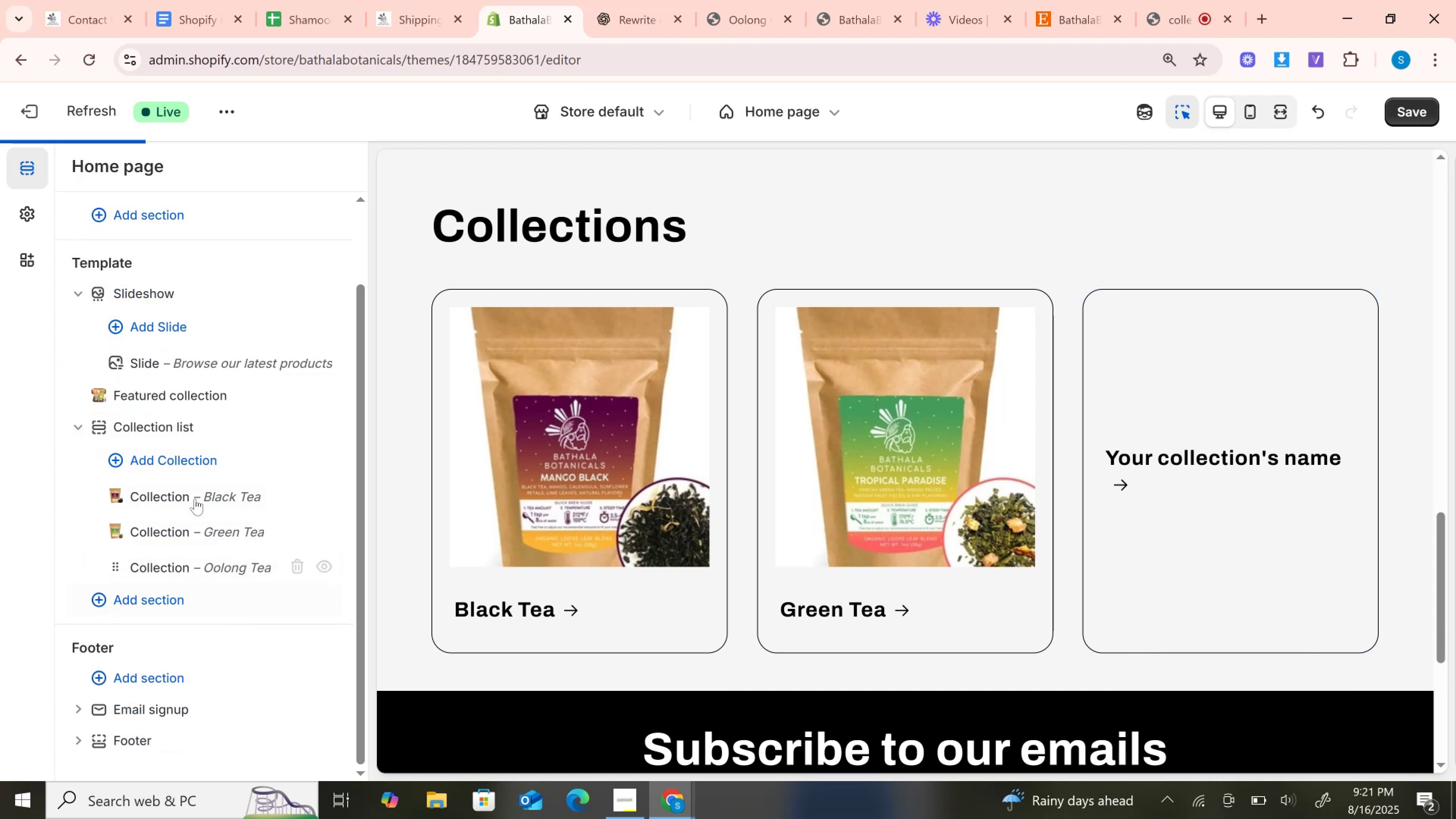 
left_click([194, 458])
 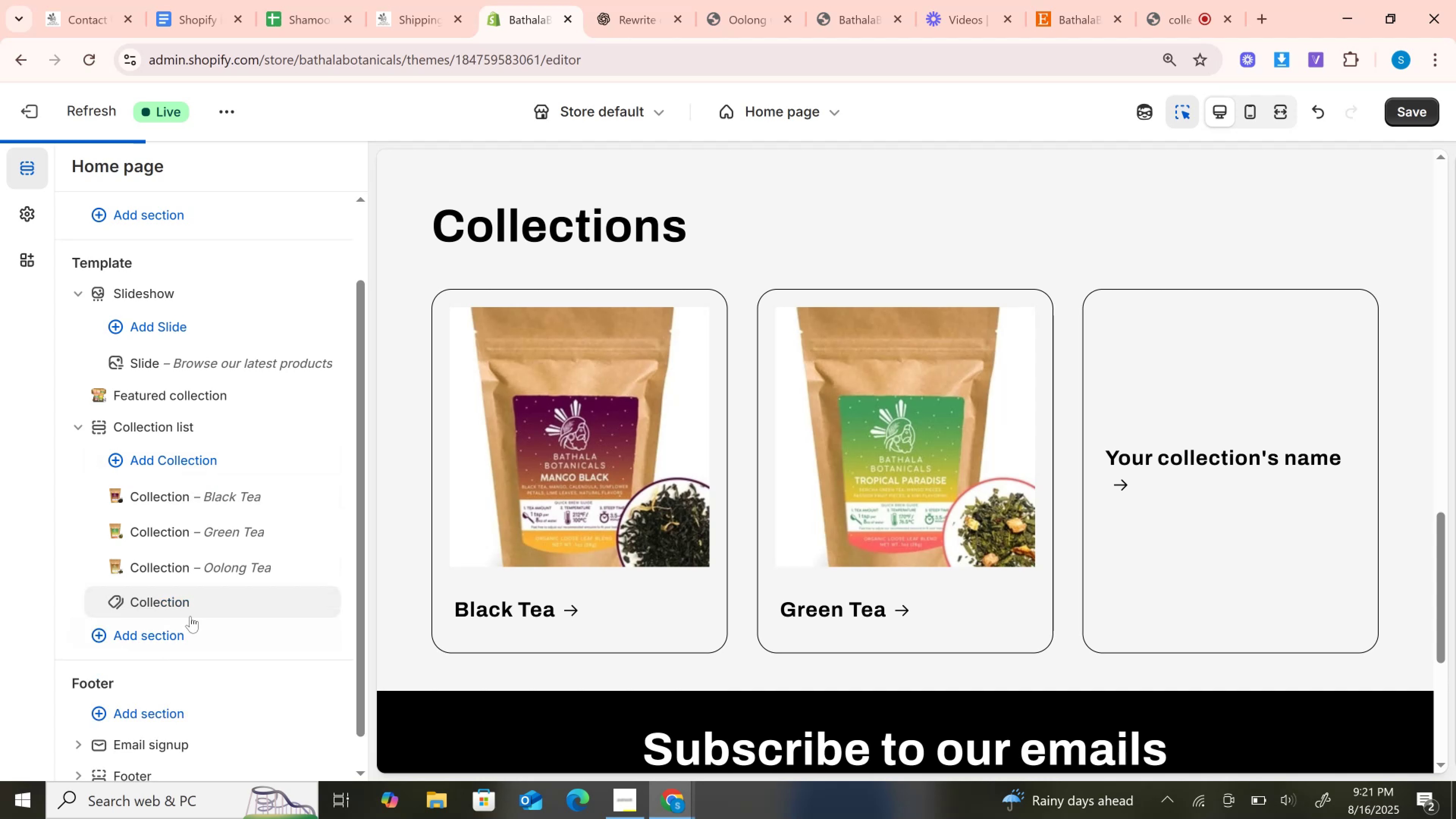 
left_click([190, 615])
 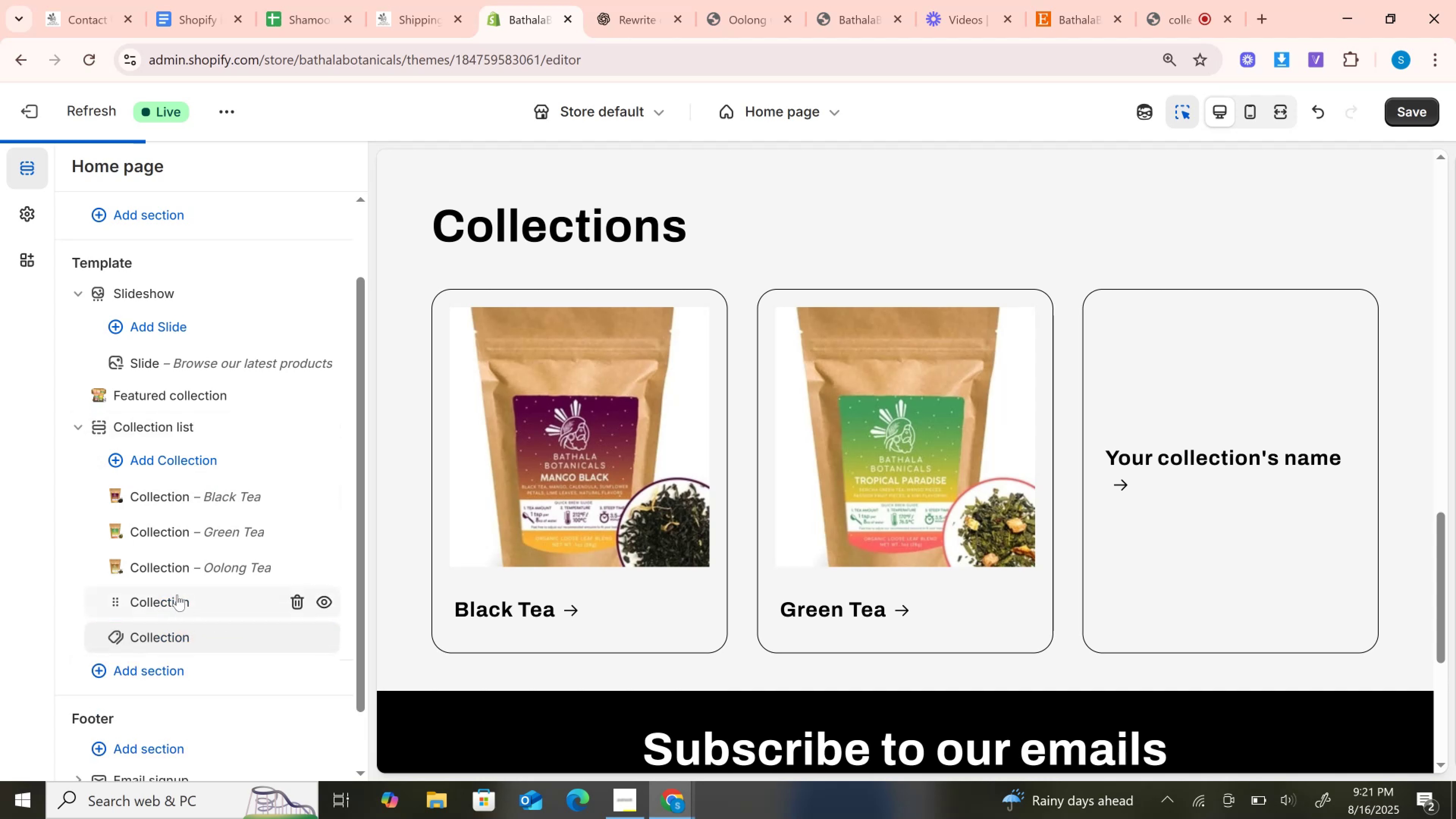 
left_click([177, 595])
 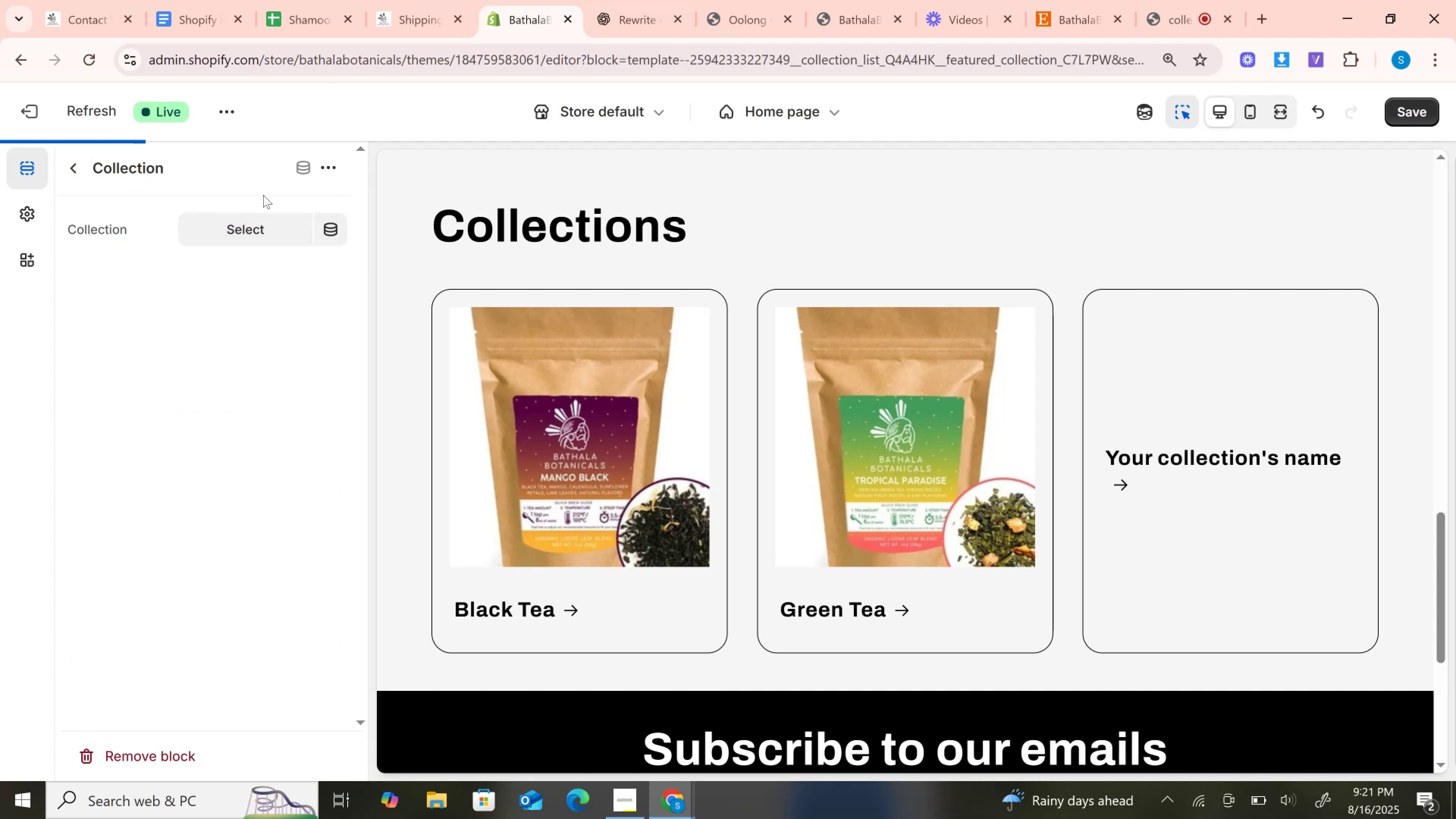 
left_click([248, 225])
 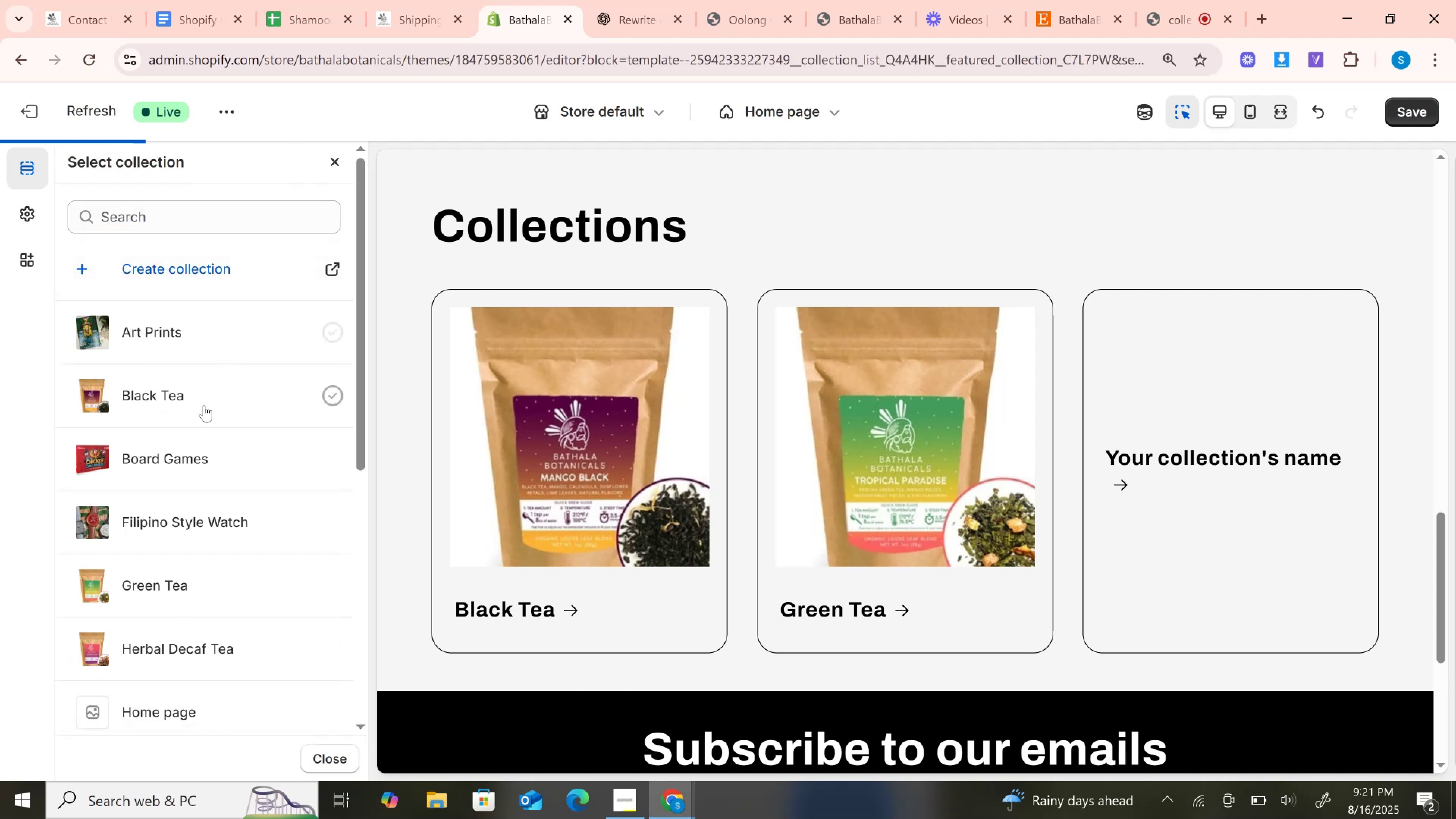 
scroll: coordinate [193, 522], scroll_direction: down, amount: 2.0
 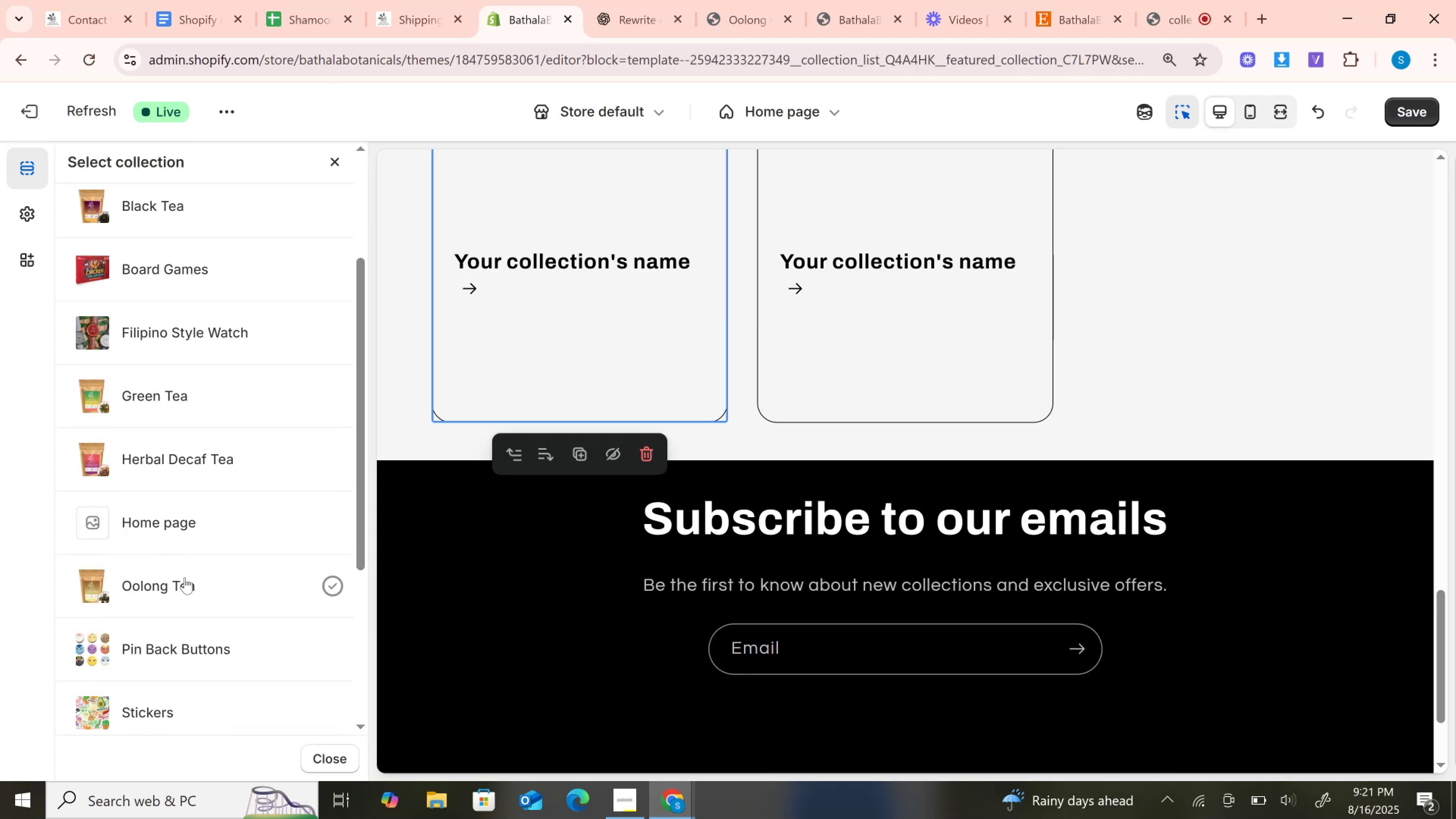 
left_click([185, 577])
 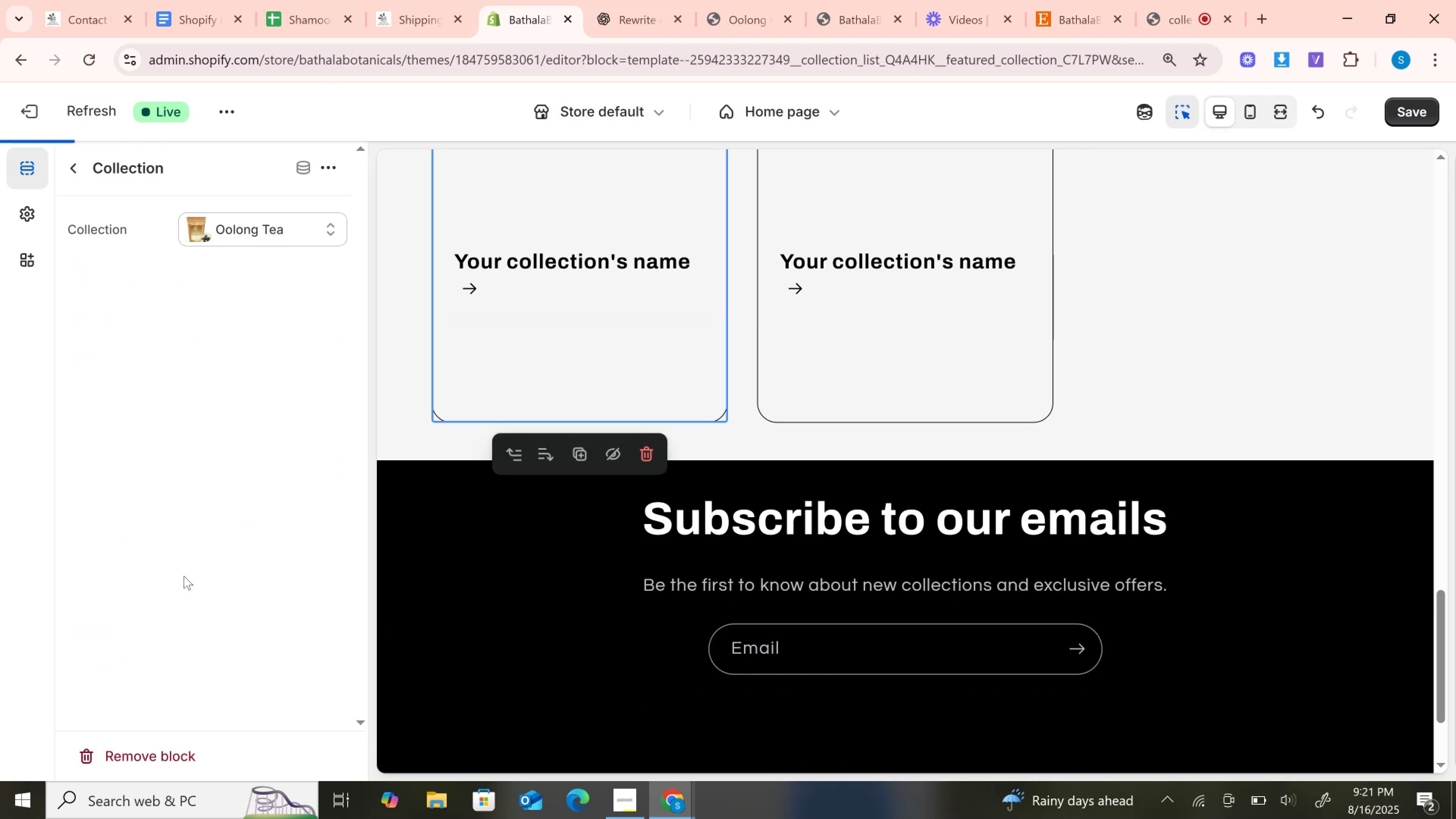 
scroll: coordinate [184, 573], scroll_direction: up, amount: 3.0
 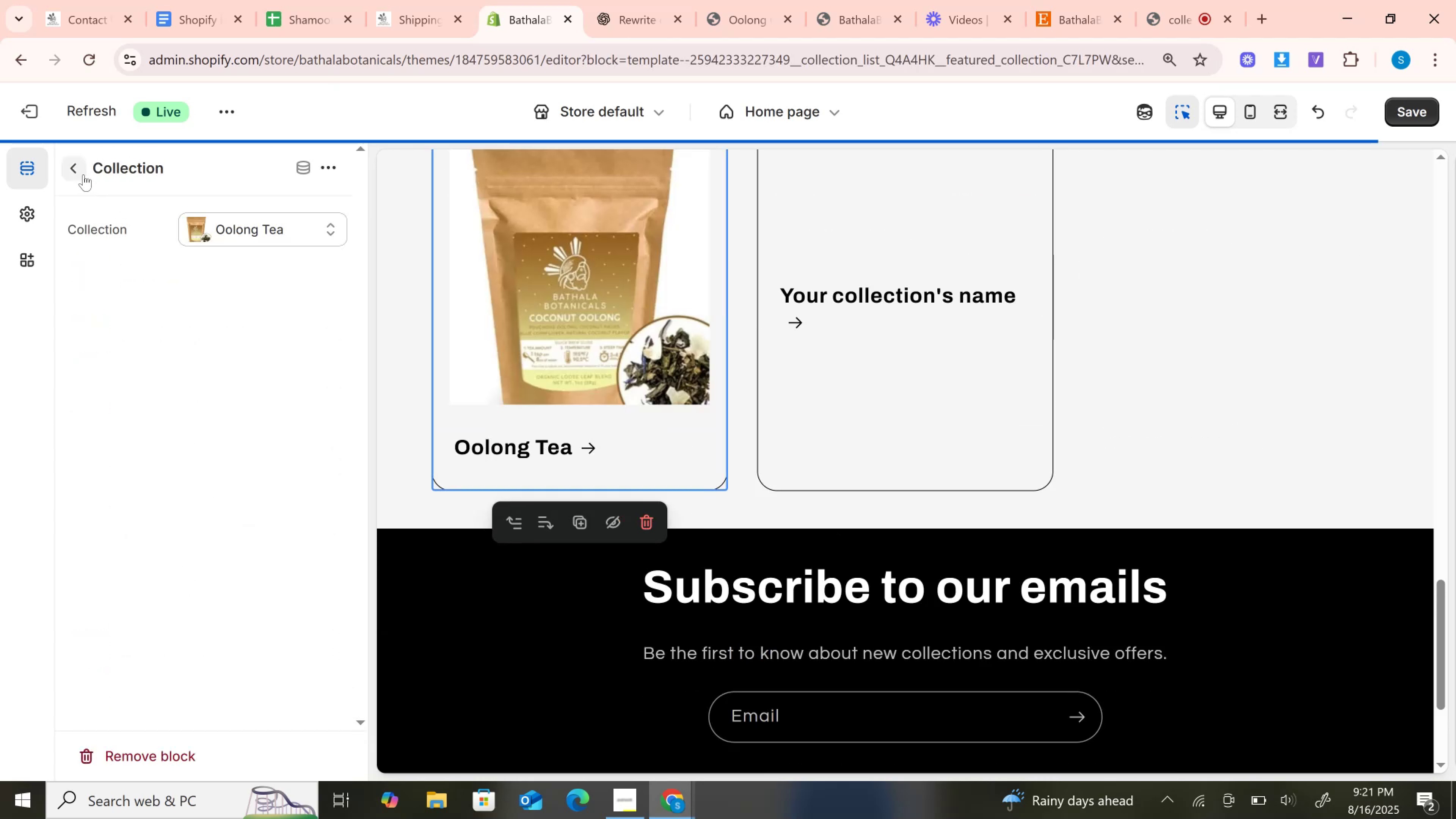 
left_click([83, 174])
 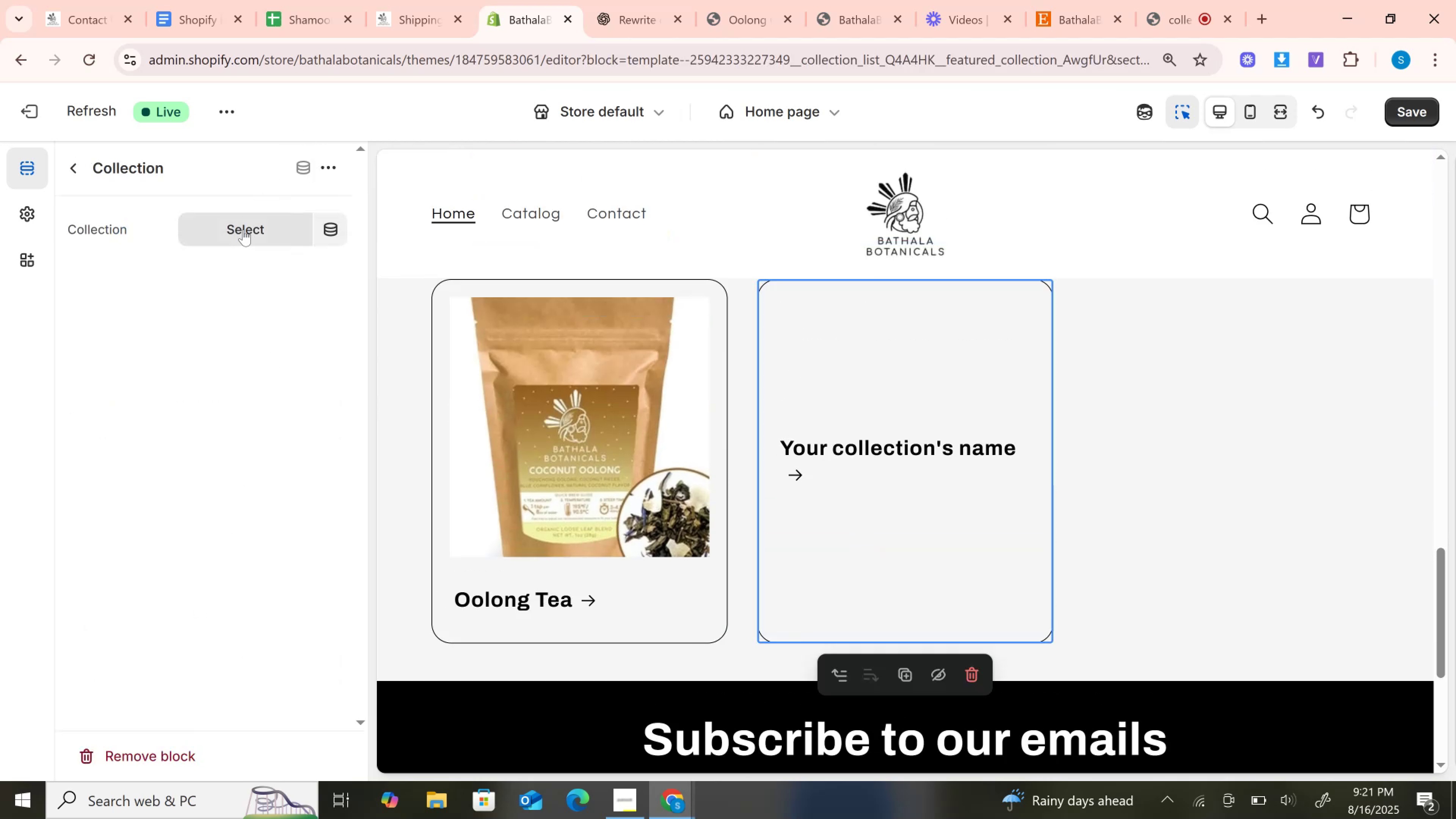 
wait(7.47)
 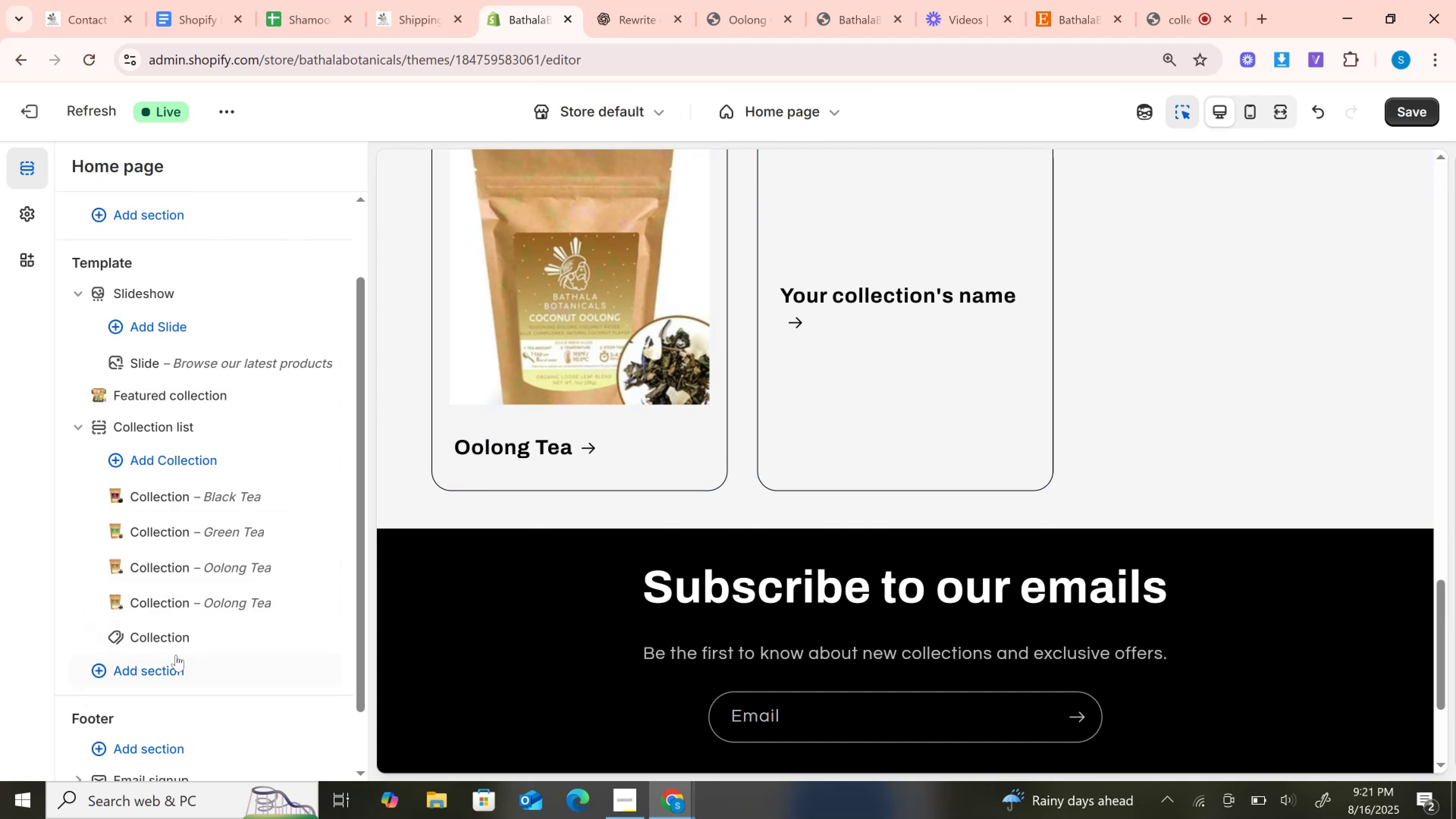 
scroll: coordinate [236, 464], scroll_direction: down, amount: 1.0
 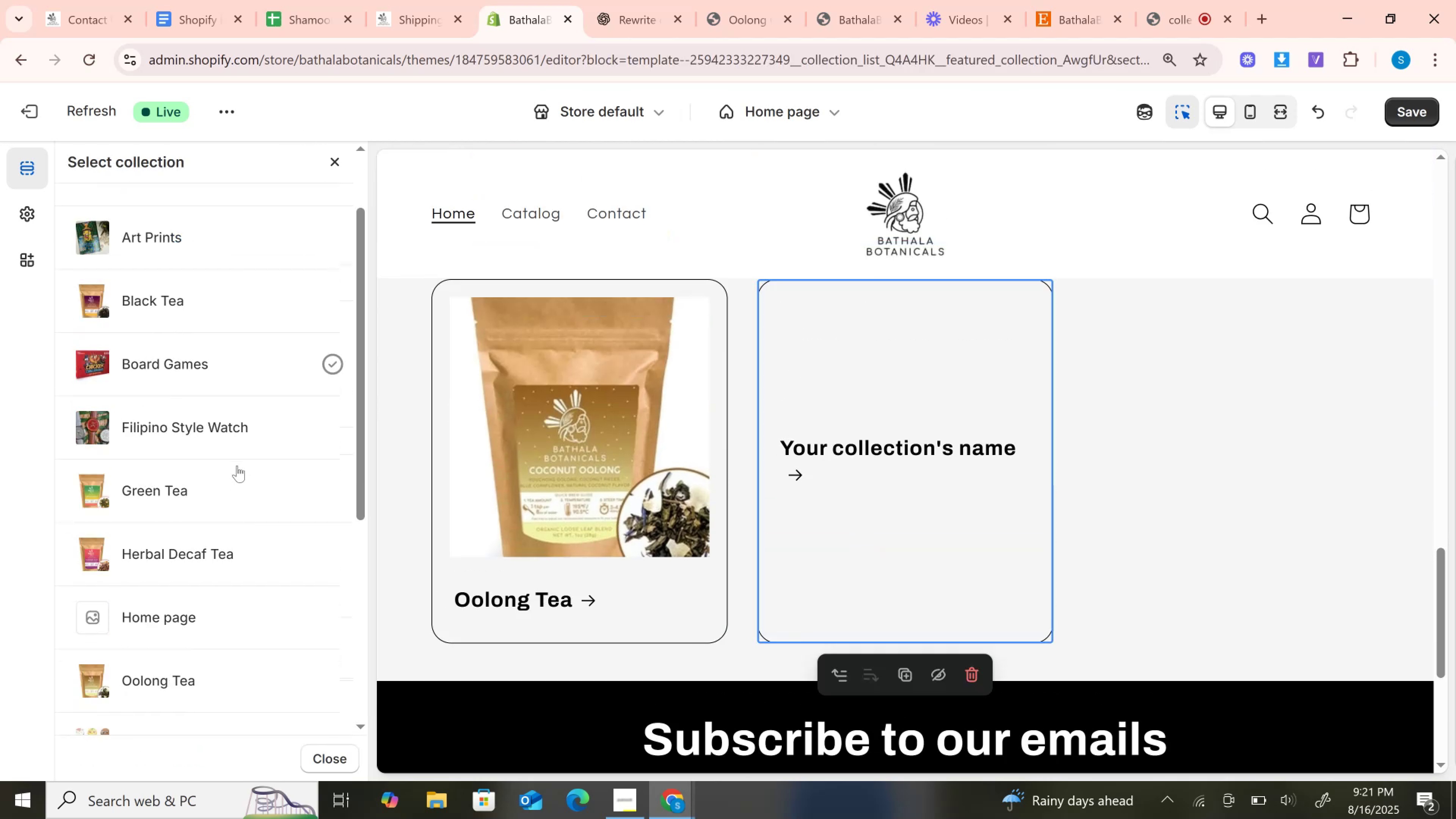 
scroll: coordinate [246, 538], scroll_direction: up, amount: 2.0
 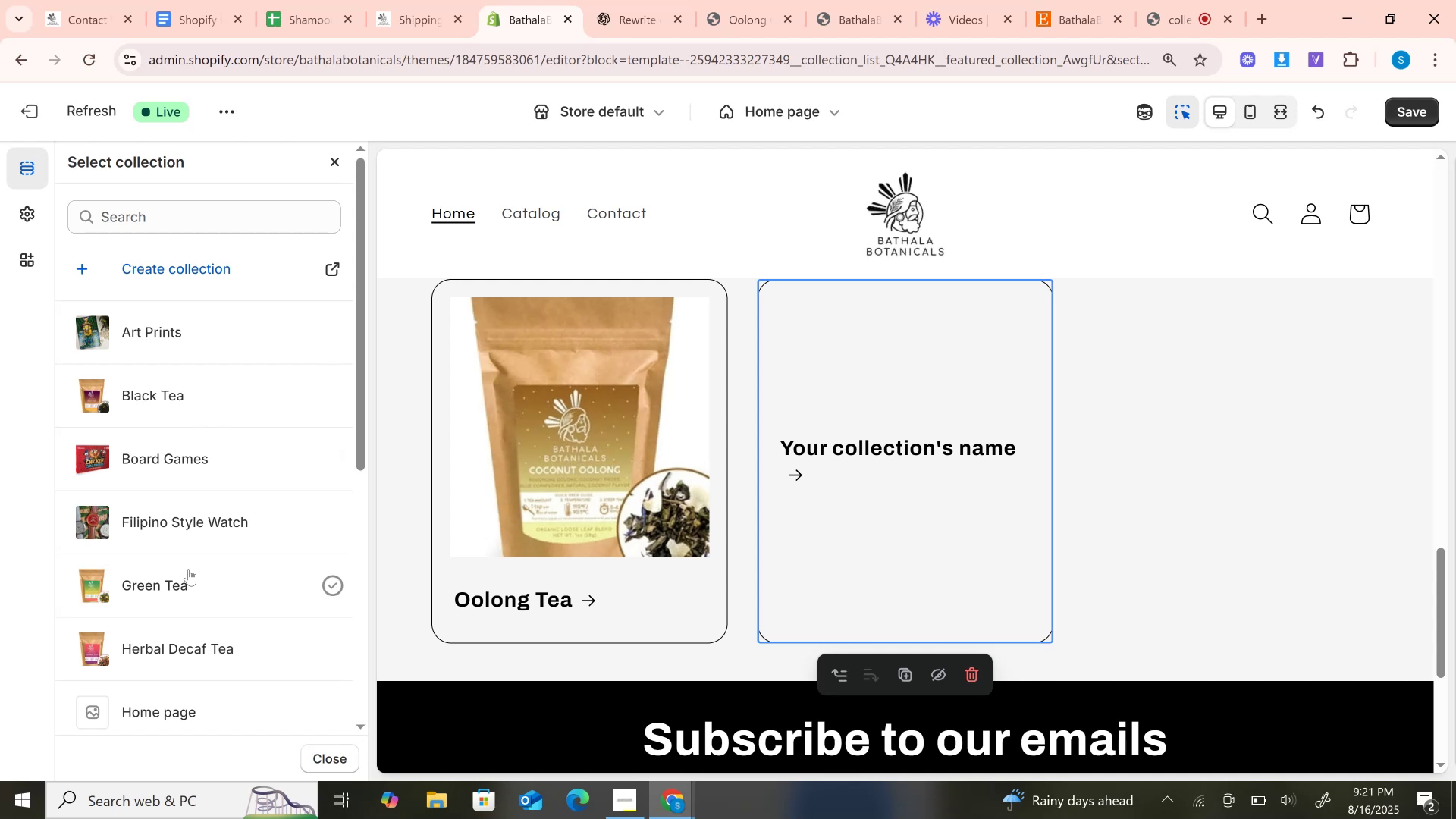 
scroll: coordinate [198, 529], scroll_direction: down, amount: 5.0
 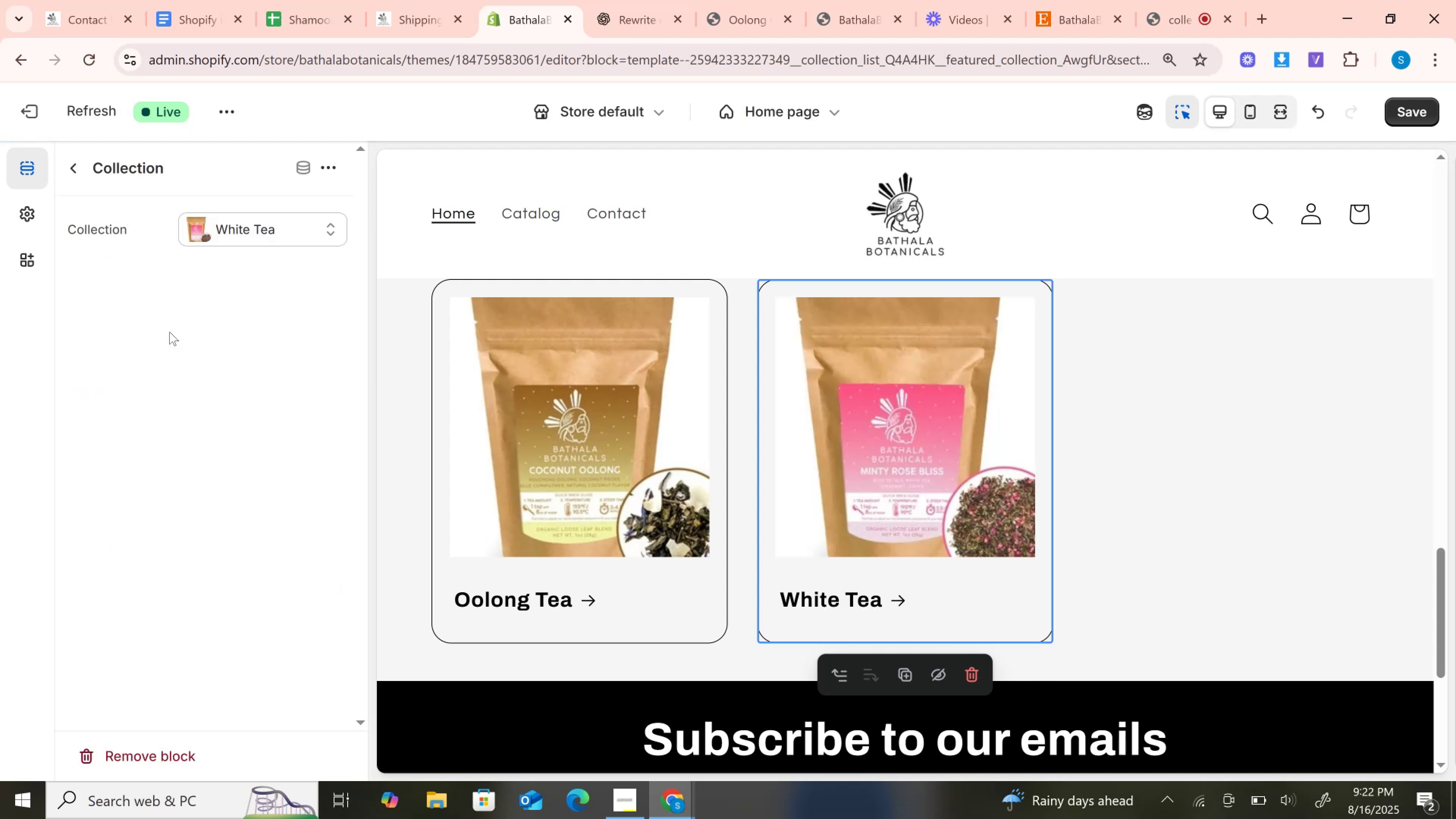 
left_click([66, 162])
 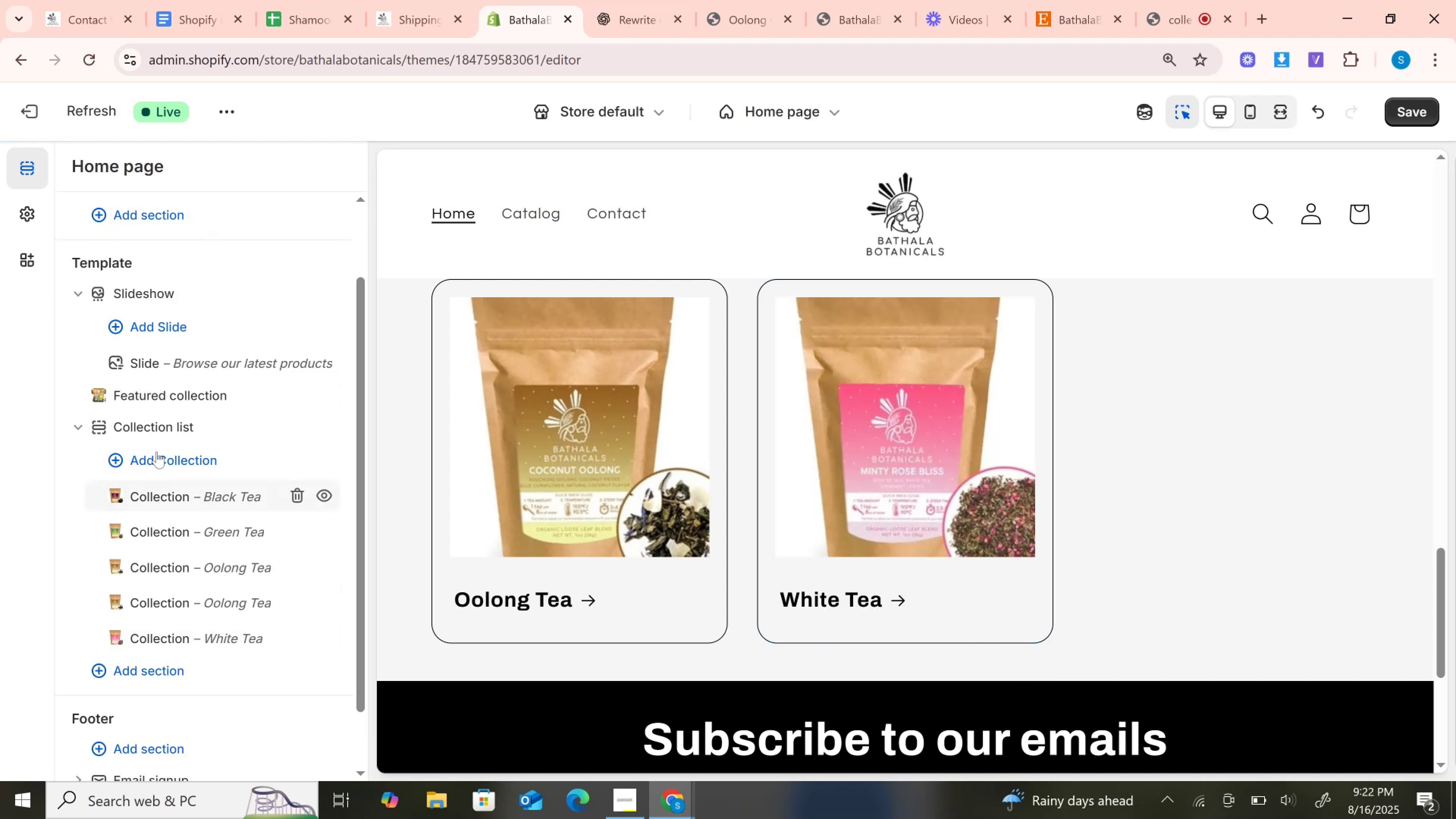 
left_click_drag(start_coordinate=[144, 434], to_coordinate=[145, 432])
 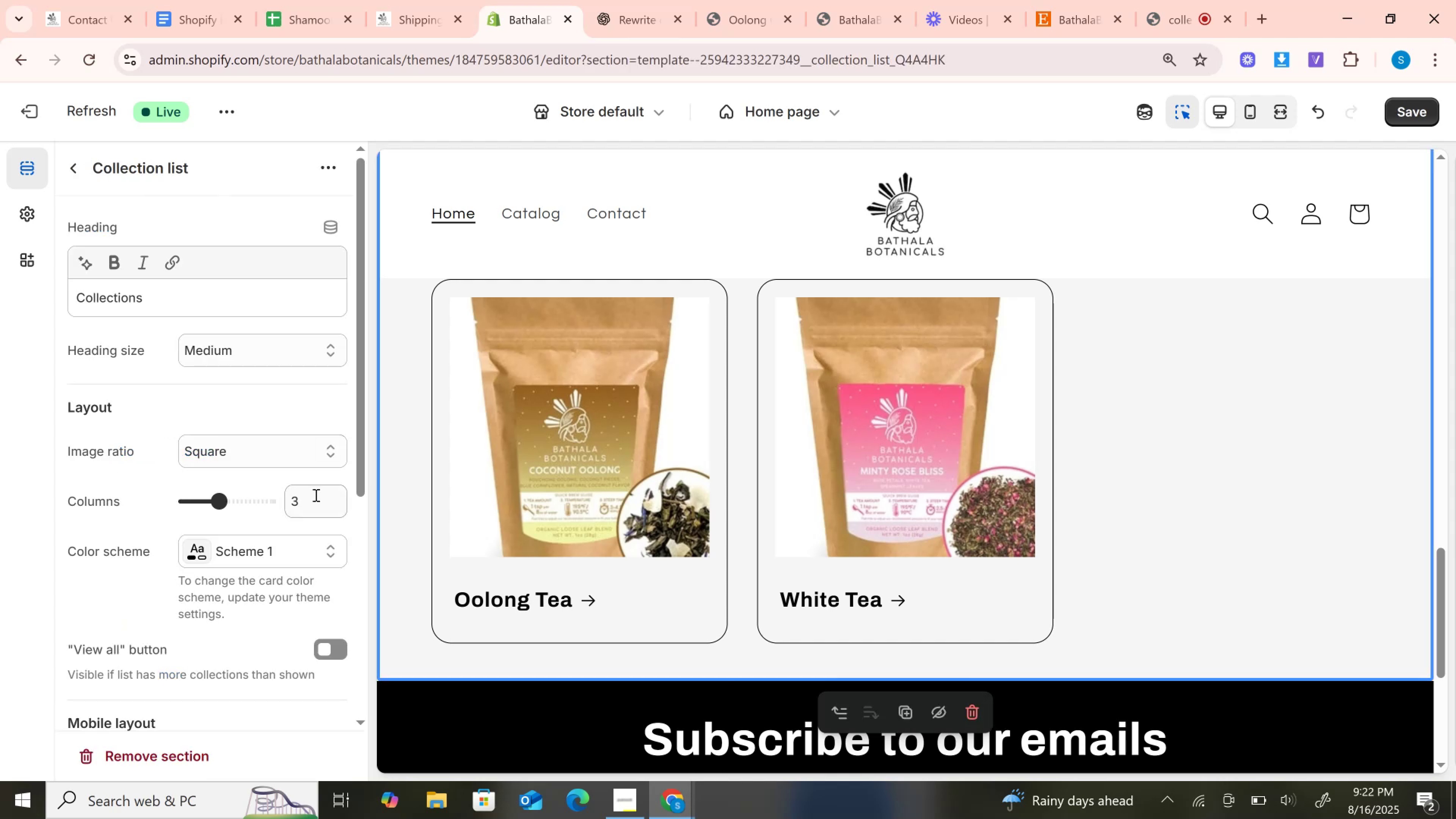 
left_click([315, 497])
 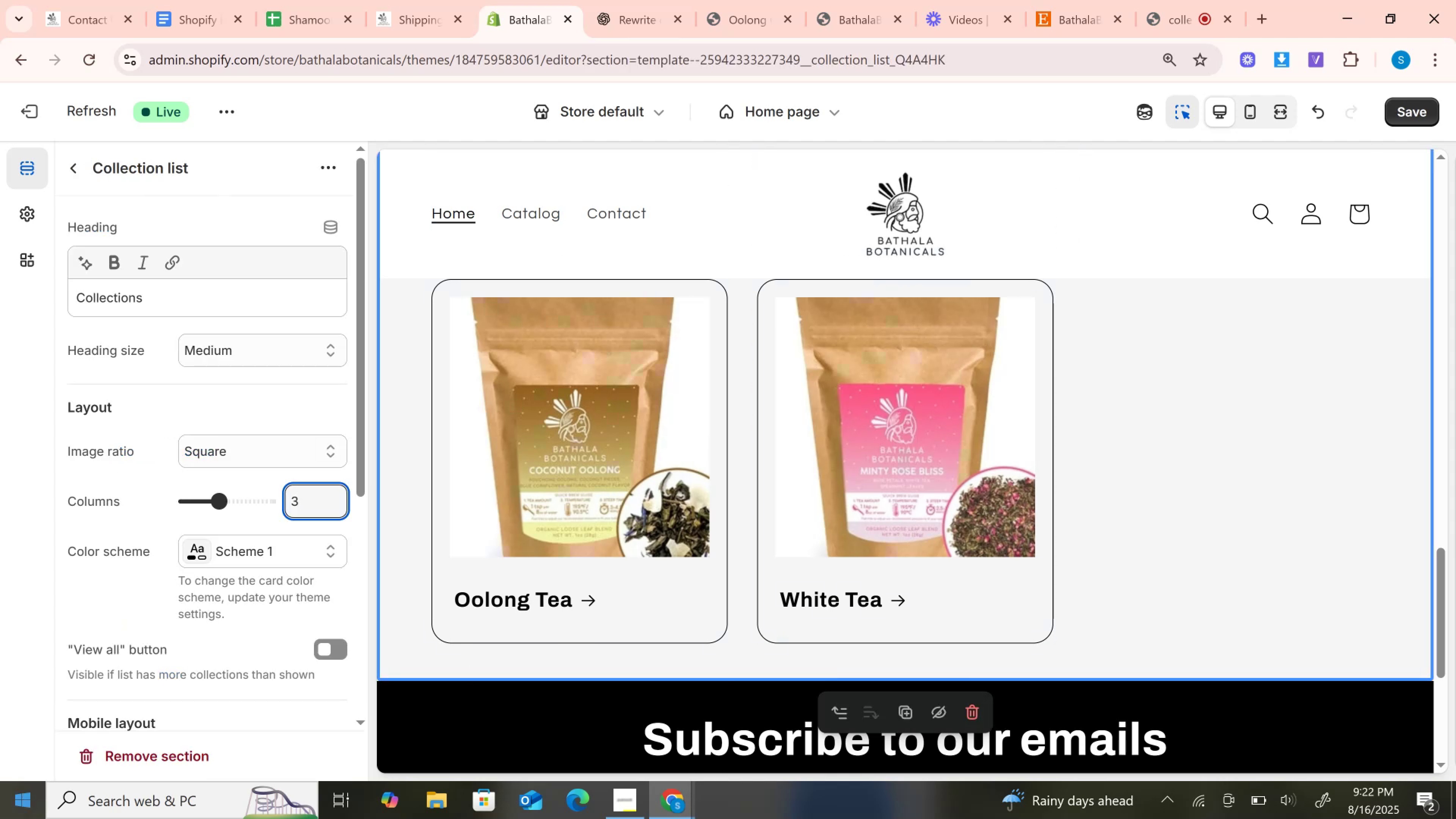 
key(ArrowUp)
 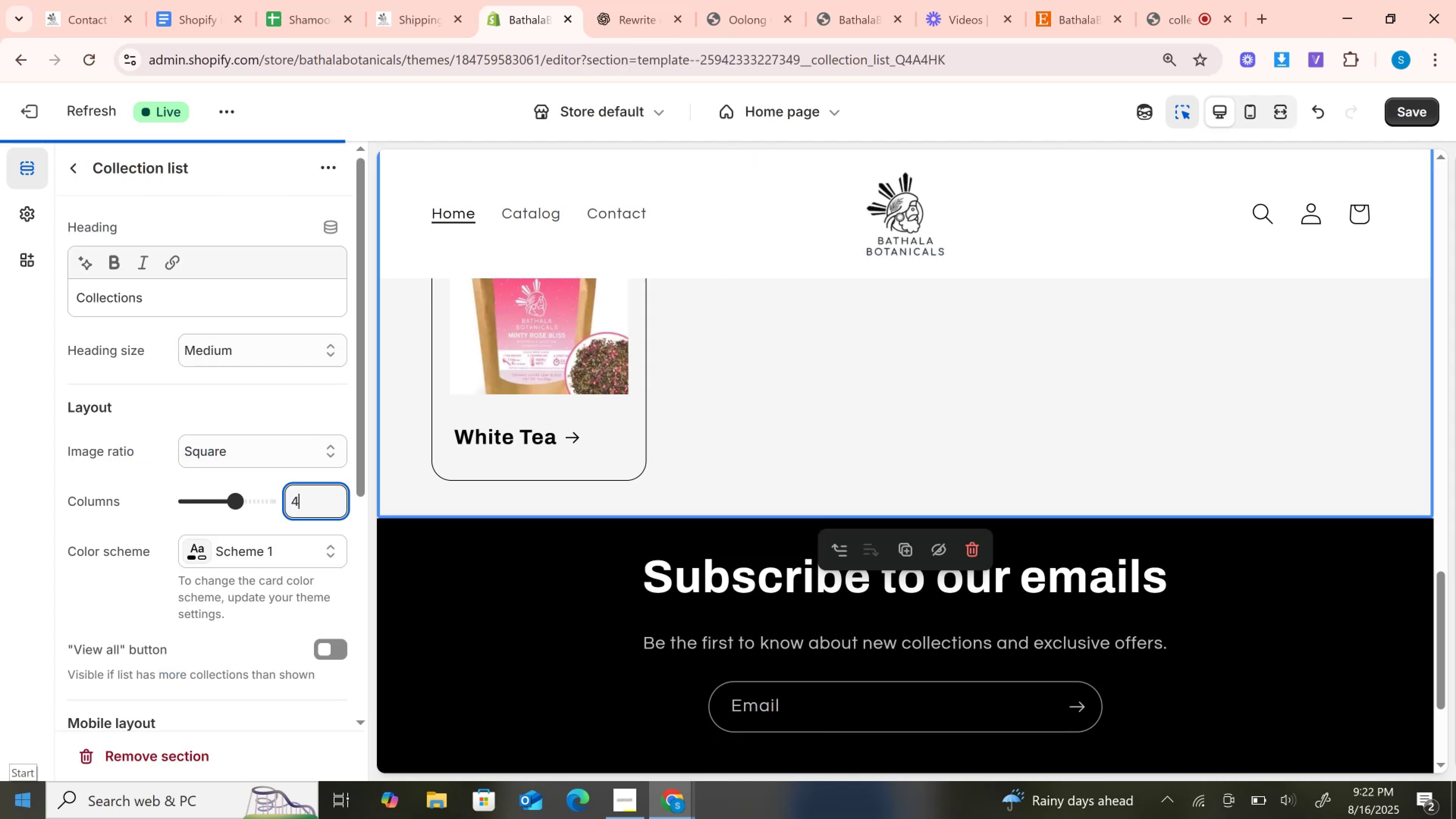 
key(ArrowUp)
 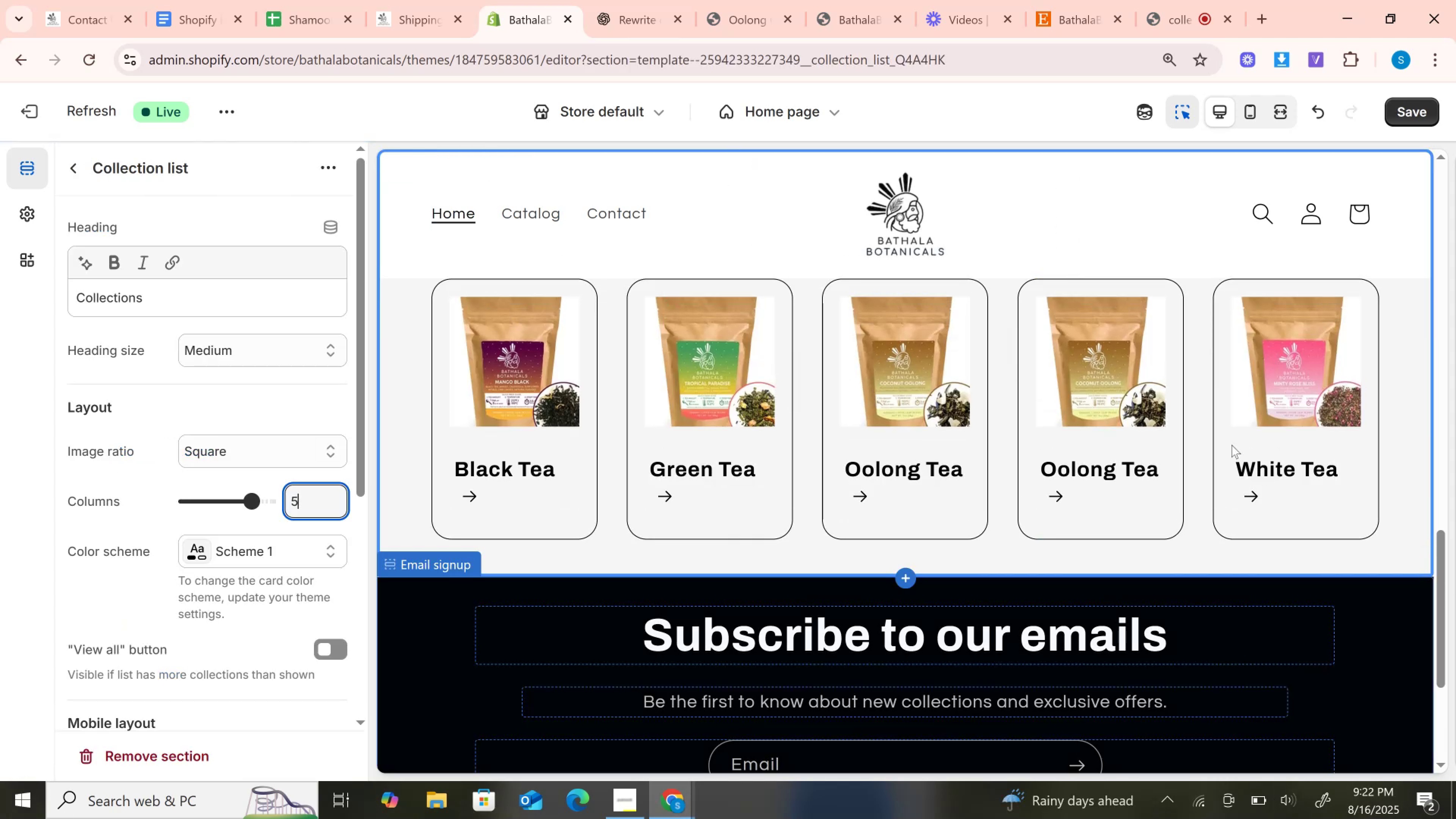 
scroll: coordinate [1203, 425], scroll_direction: up, amount: 1.0
 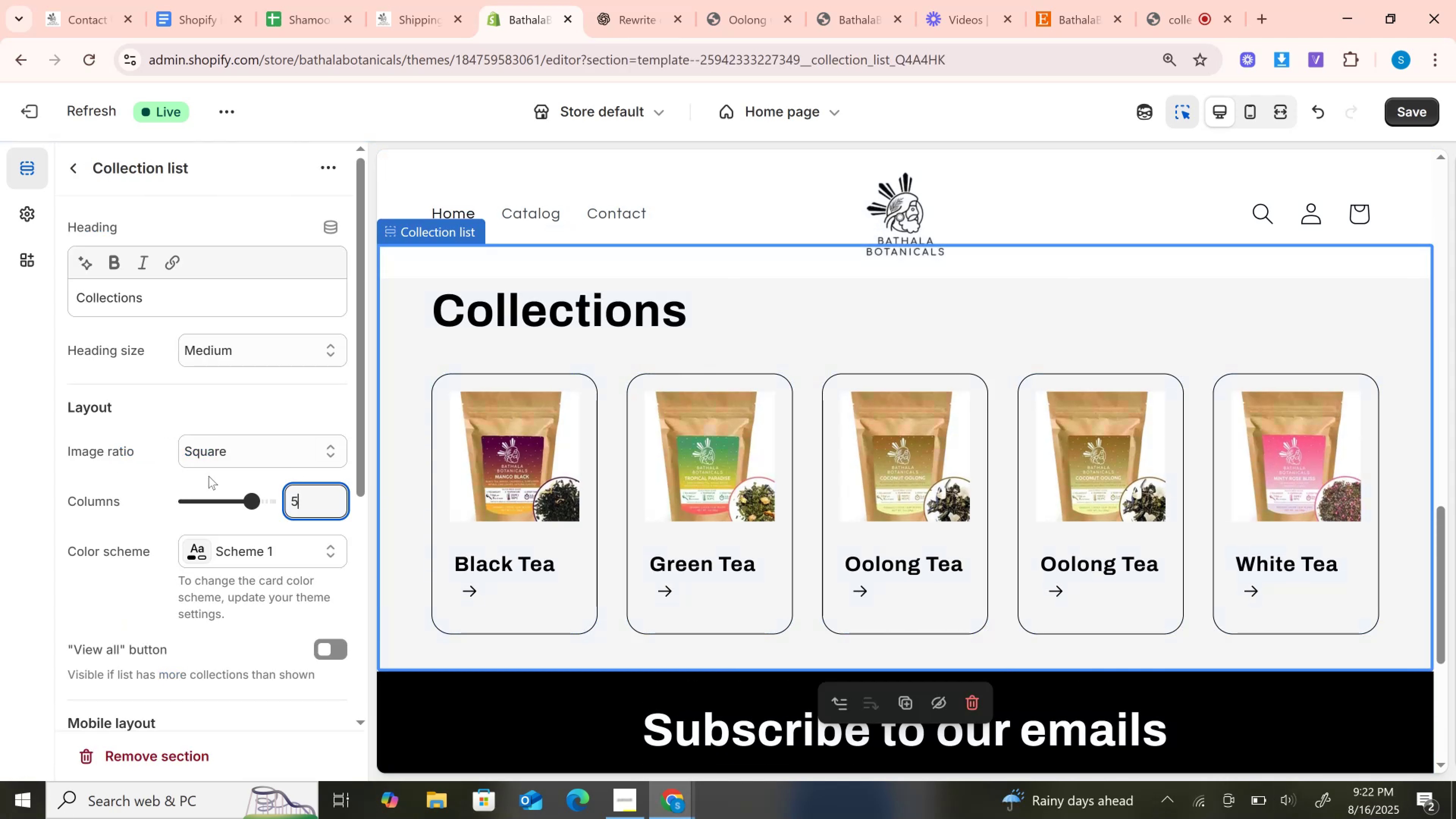 
left_click([273, 440])
 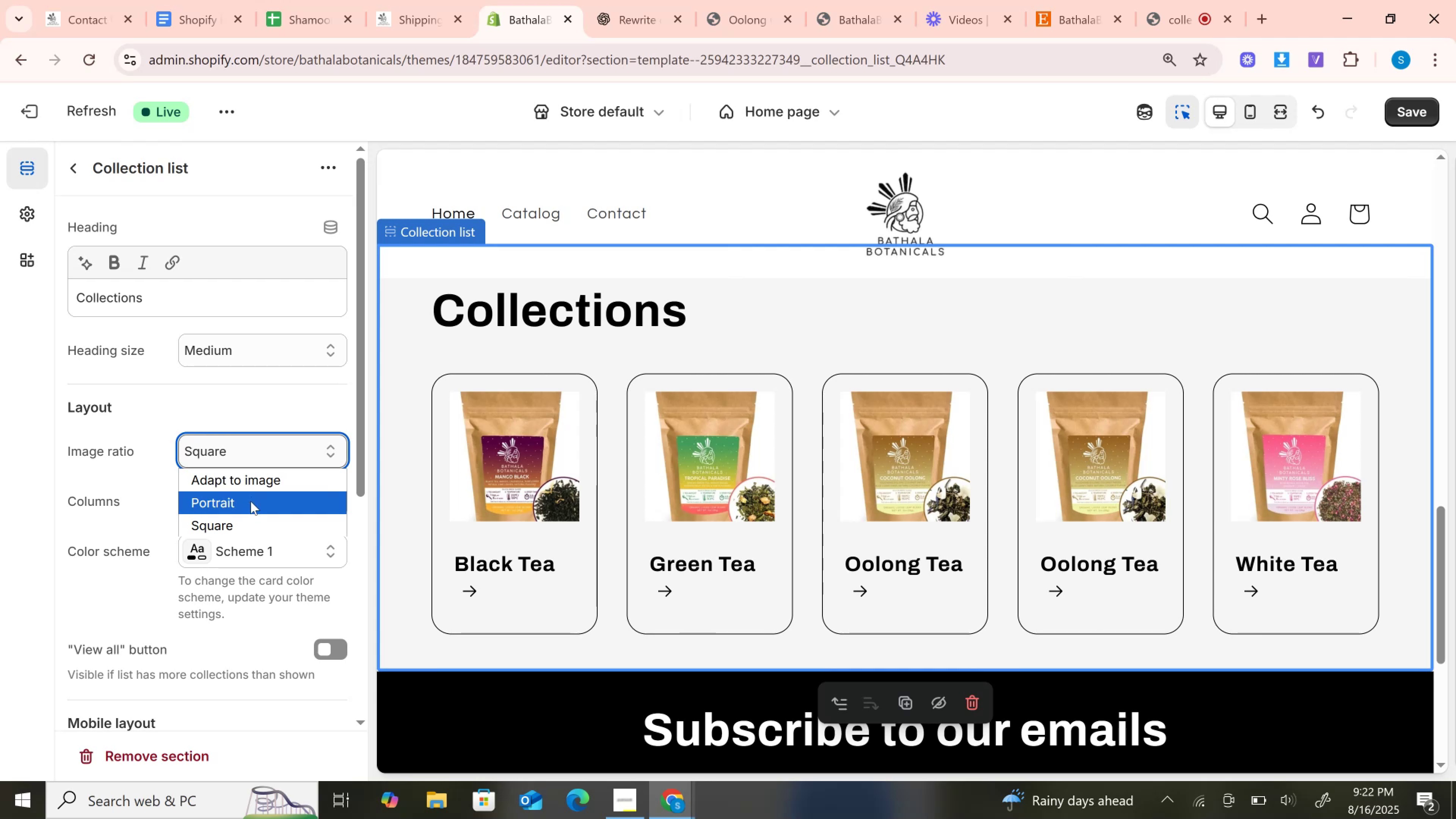 
mouse_move([250, 472])
 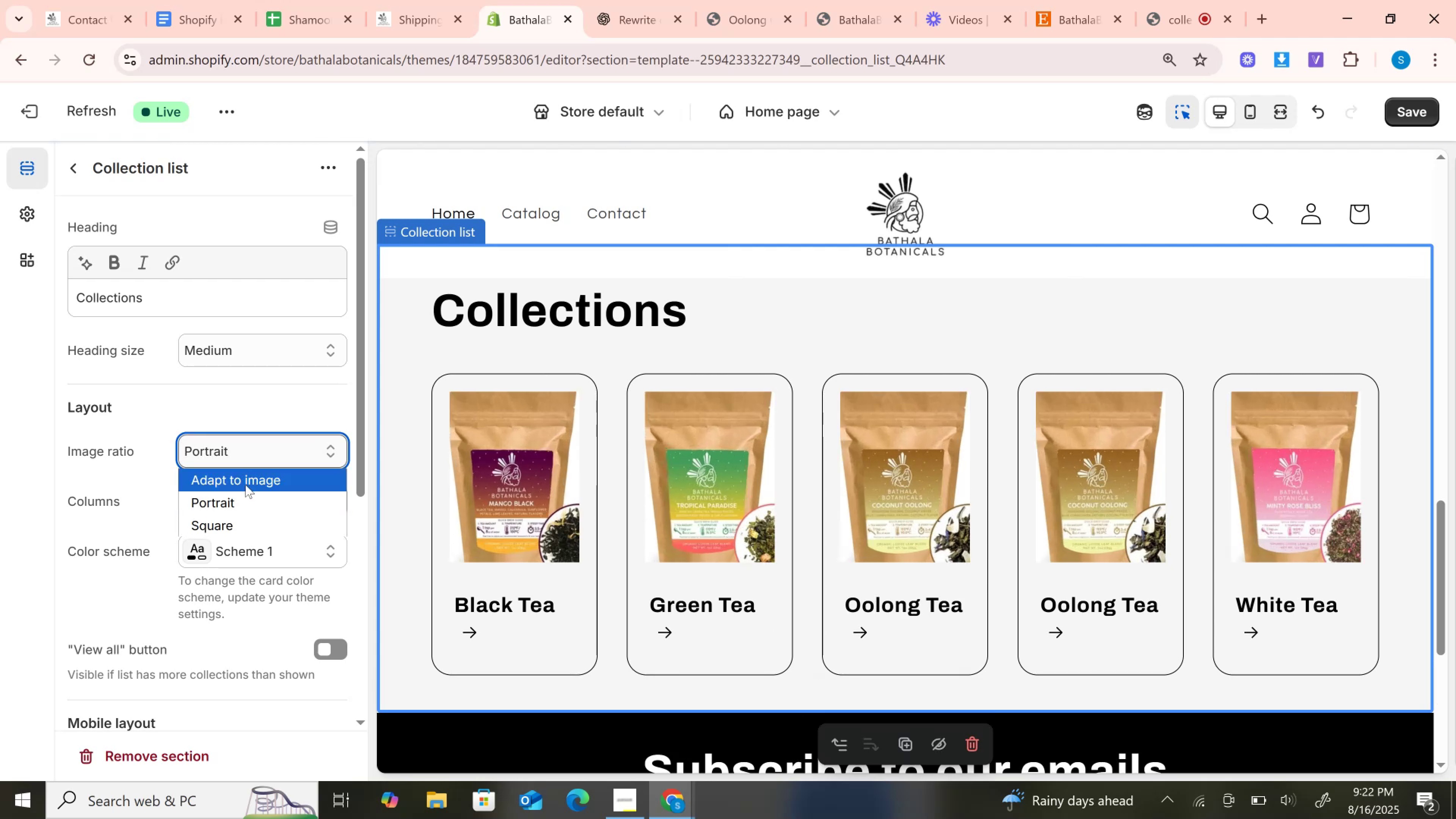 
left_click([245, 485])
 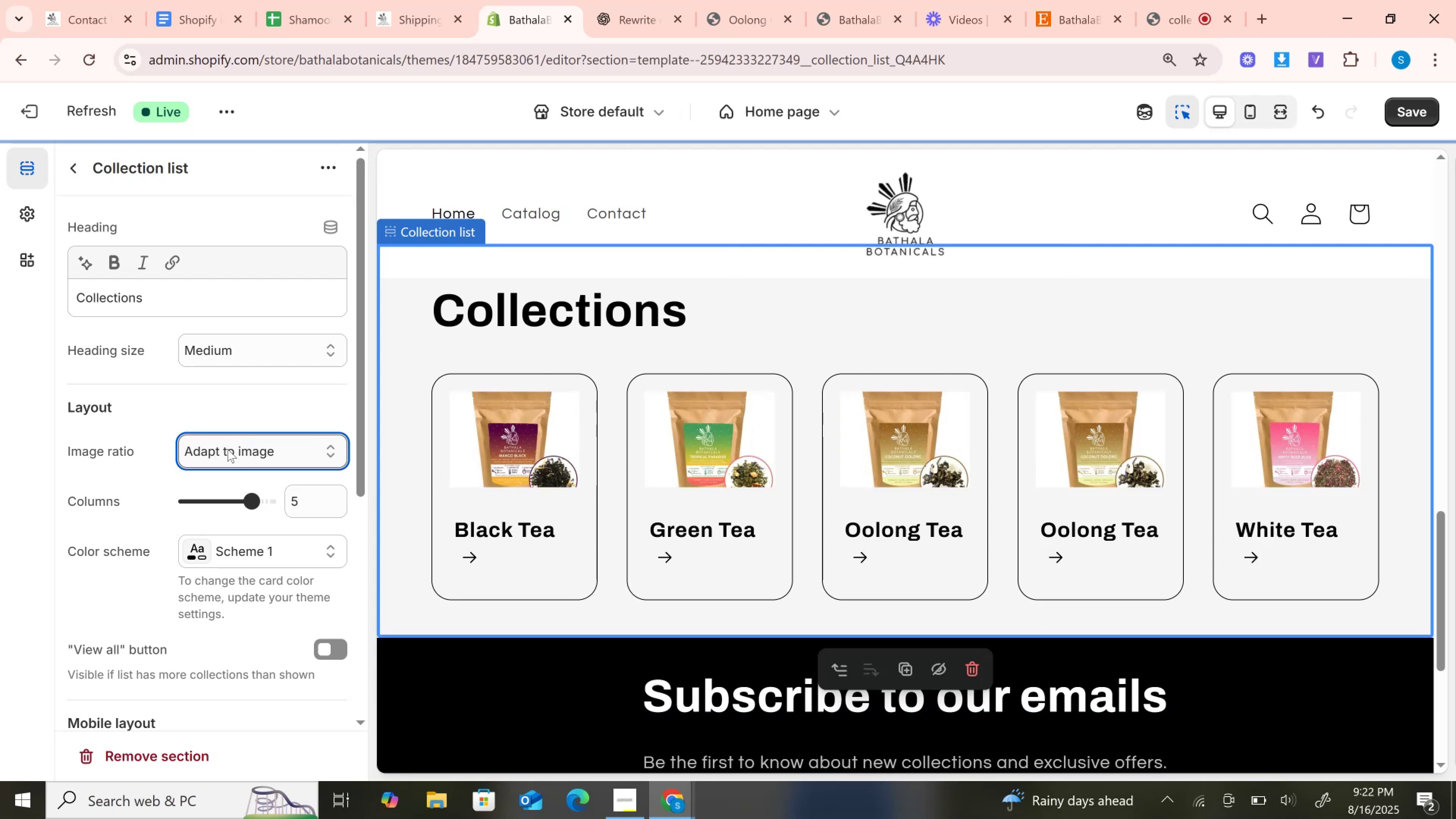 
left_click([228, 449])
 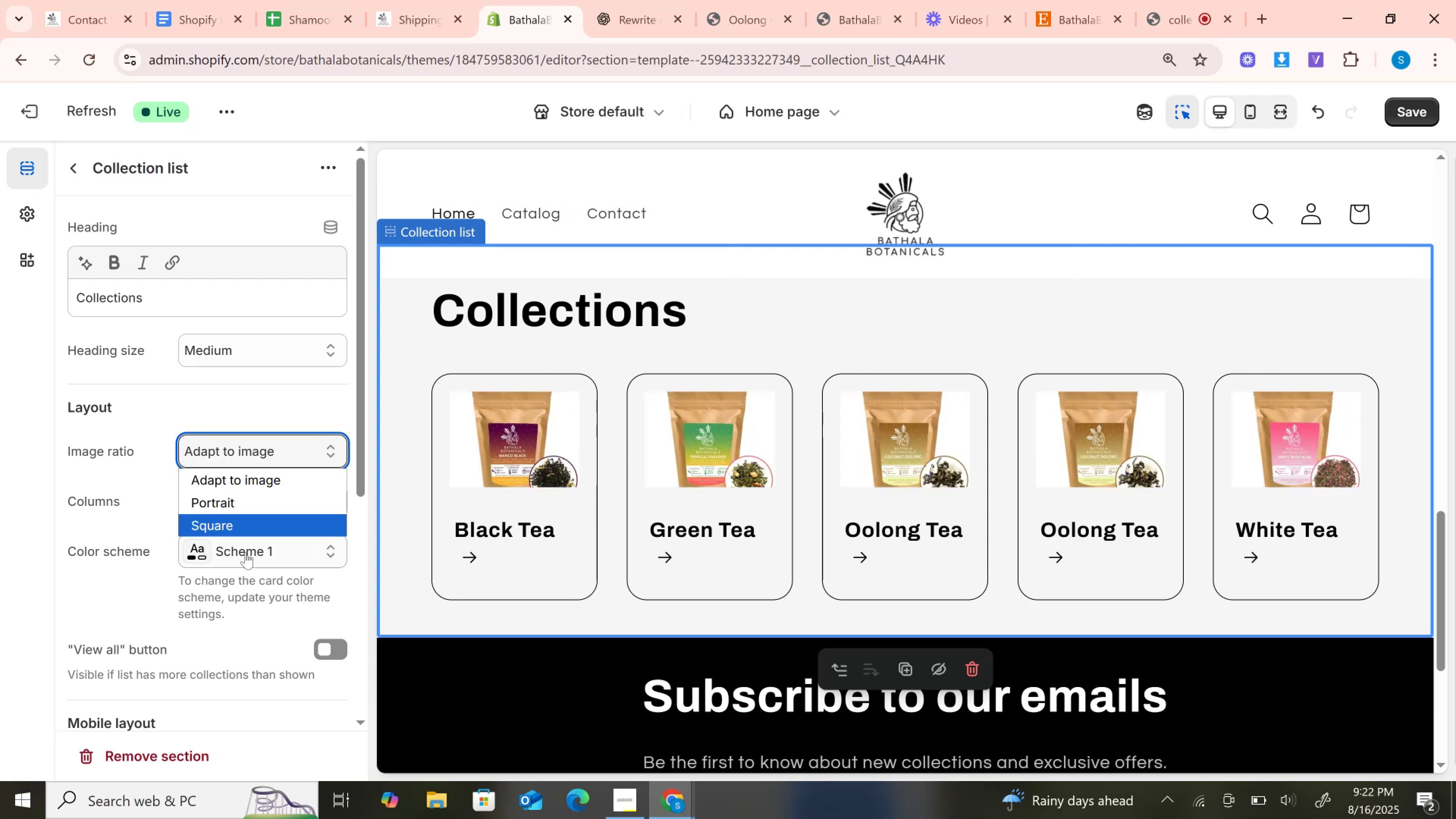 
left_click_drag(start_coordinate=[245, 510], to_coordinate=[246, 526])
 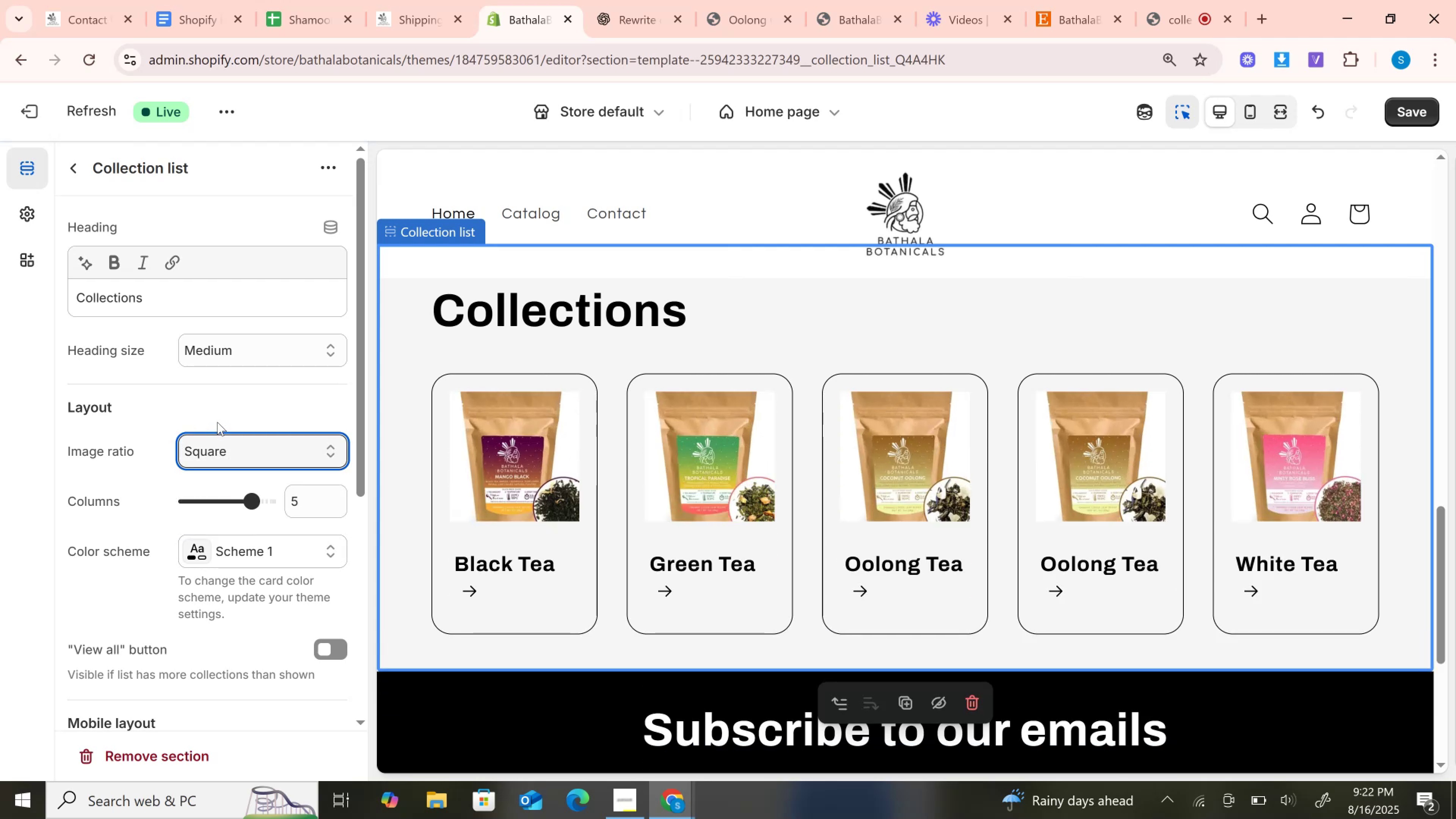 
scroll: coordinate [218, 421], scroll_direction: down, amount: 1.0
 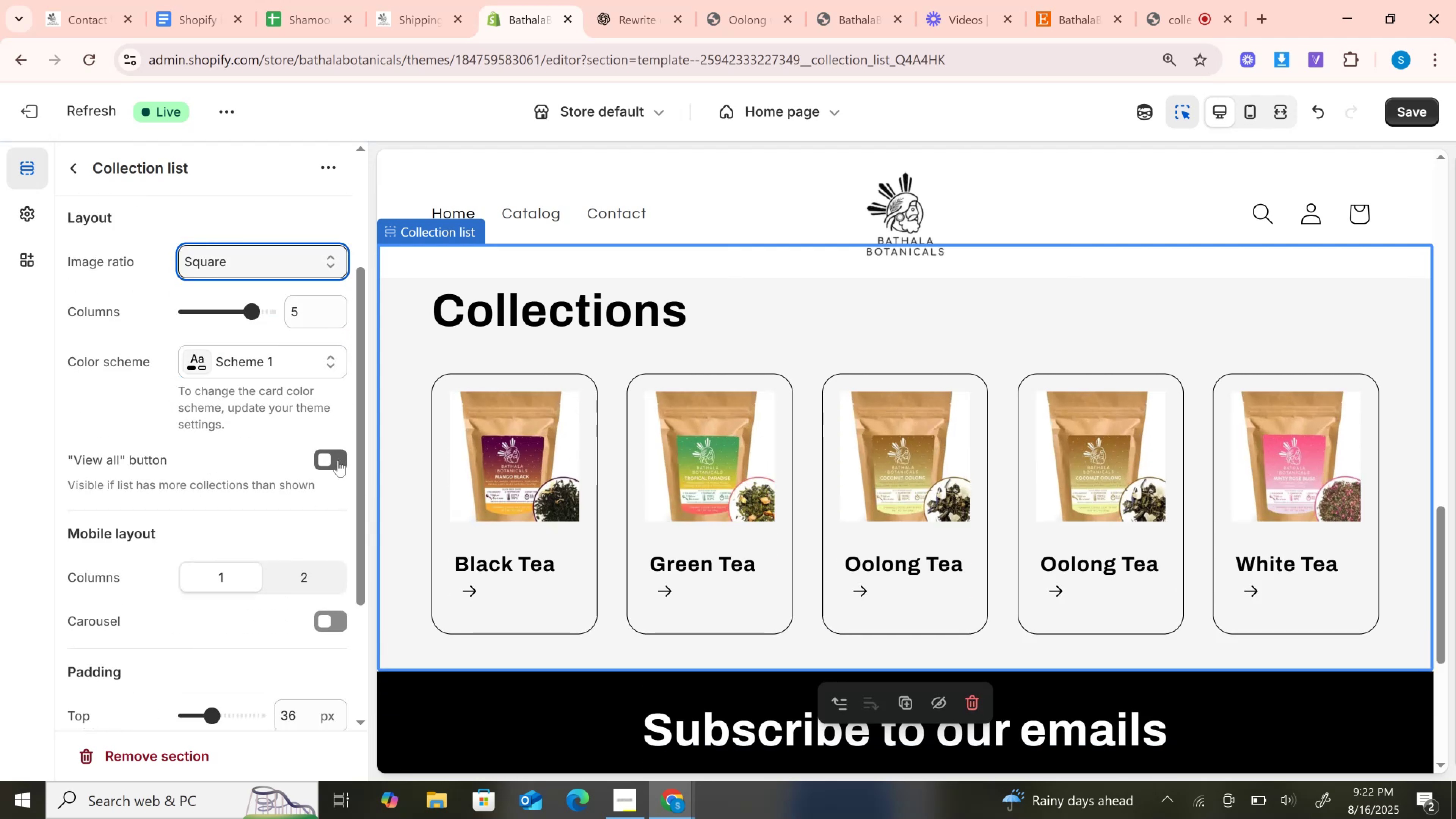 
left_click([340, 453])
 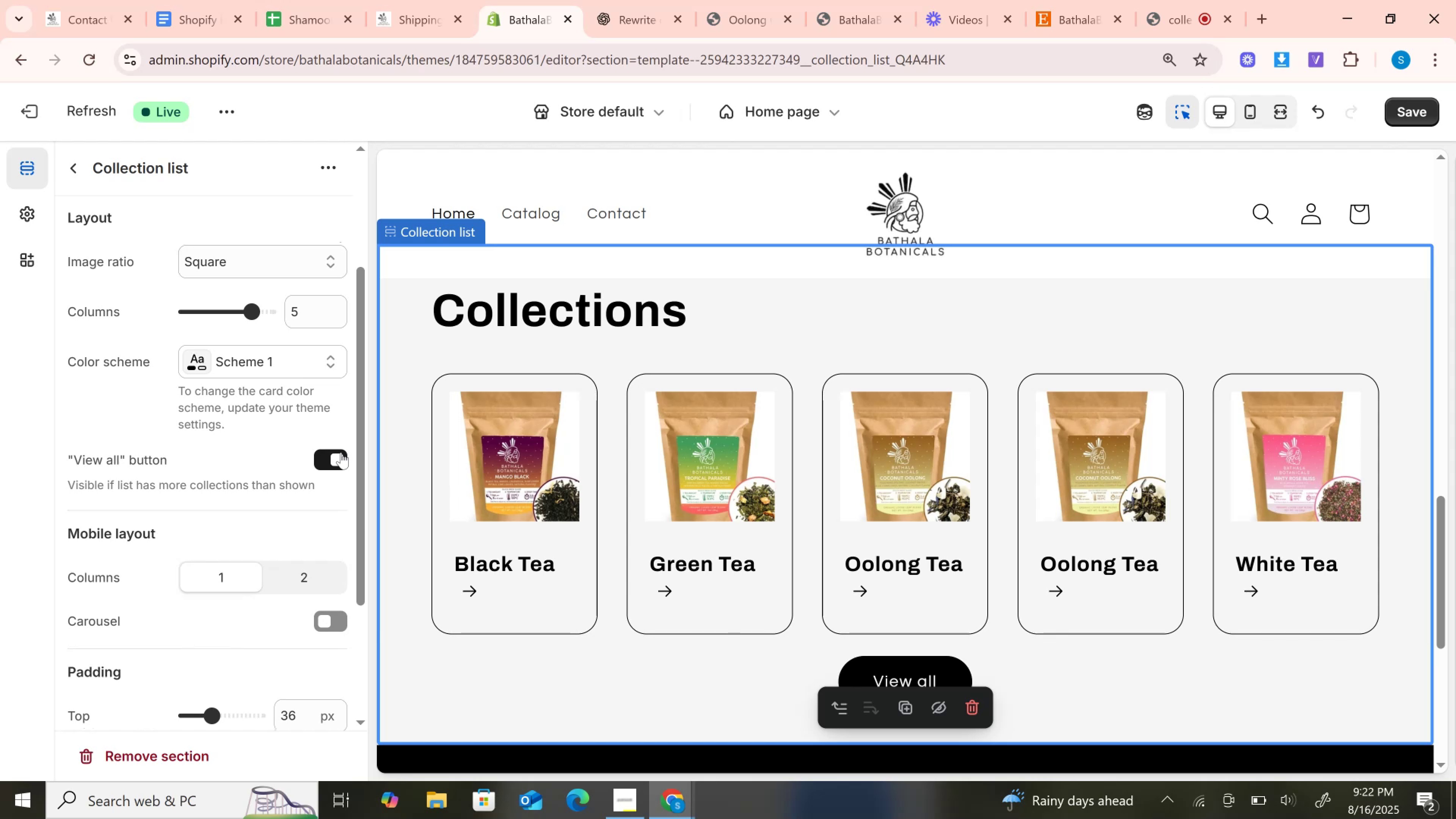 
scroll: coordinate [225, 451], scroll_direction: down, amount: 1.0
 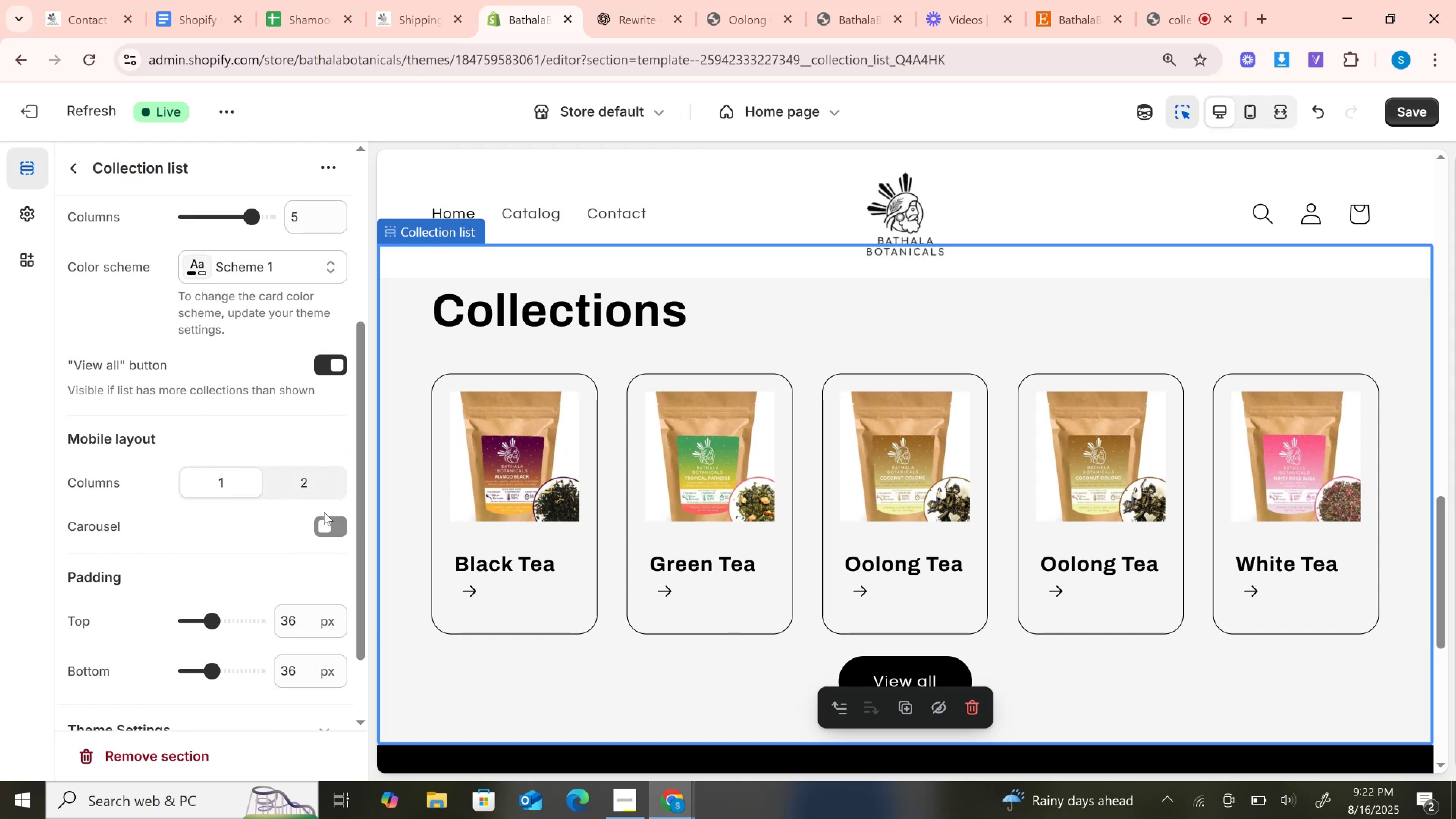 
wait(9.26)
 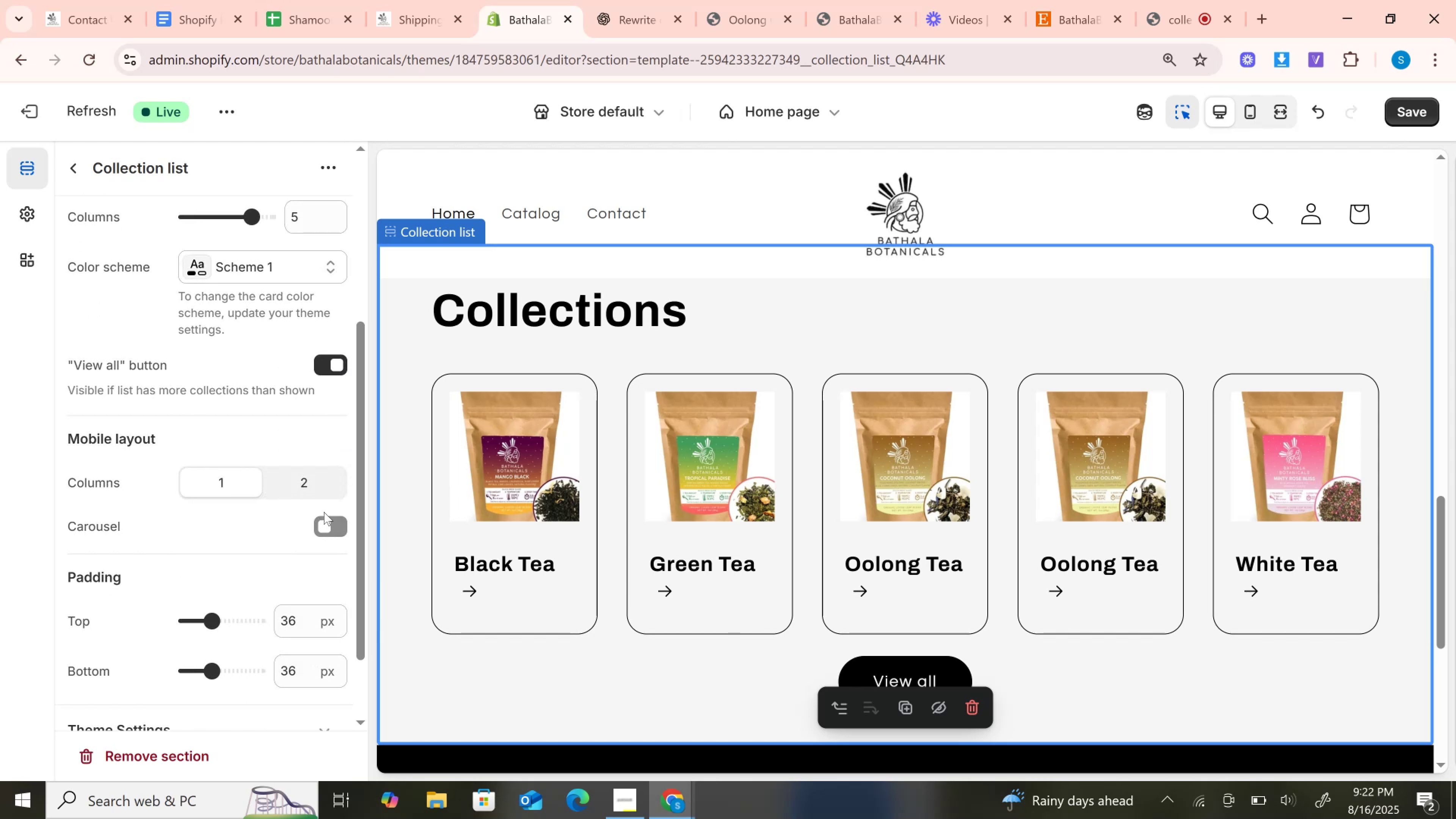 
scroll: coordinate [276, 527], scroll_direction: up, amount: 2.0
 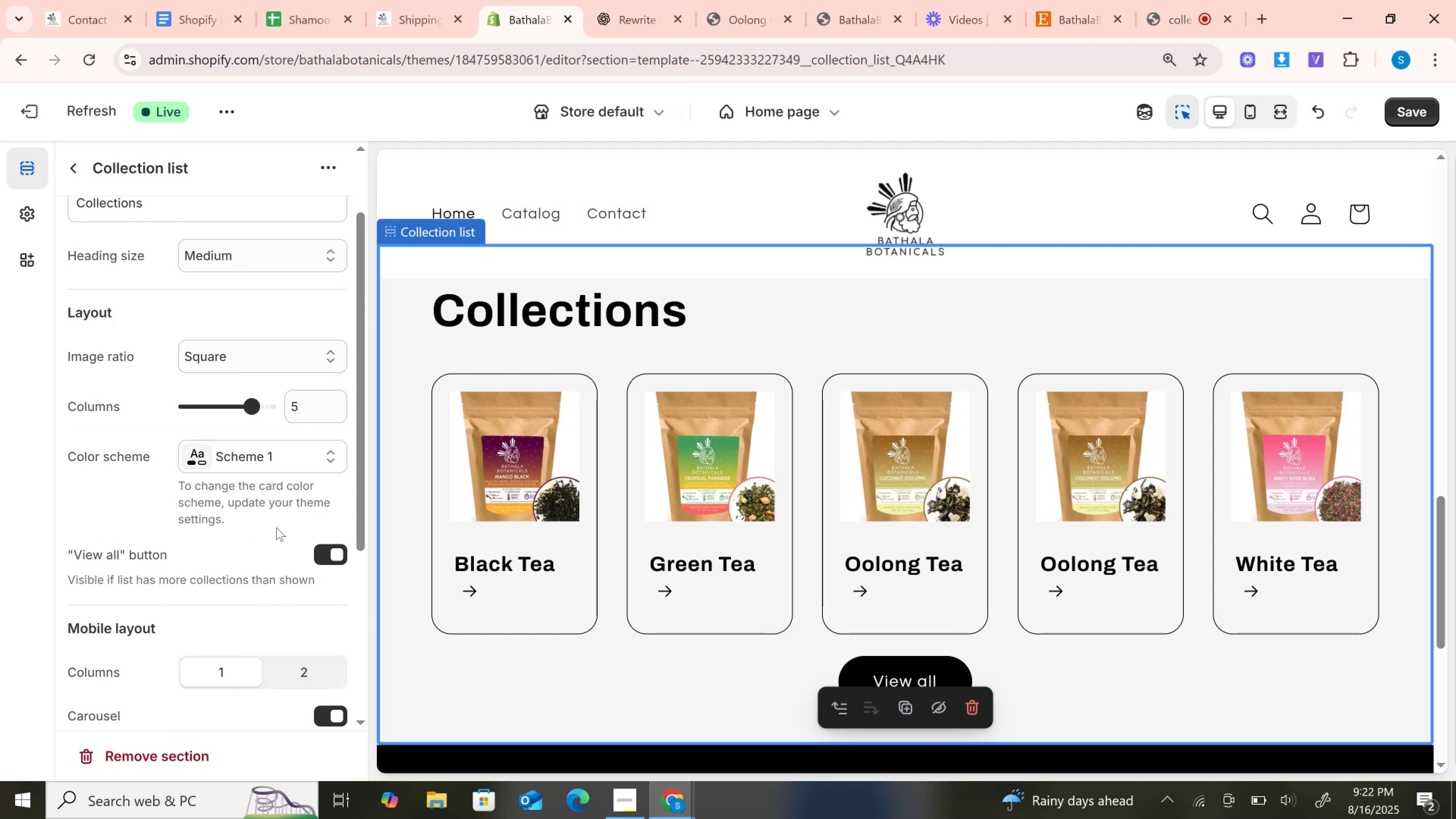 
scroll: coordinate [276, 527], scroll_direction: down, amount: 4.0
 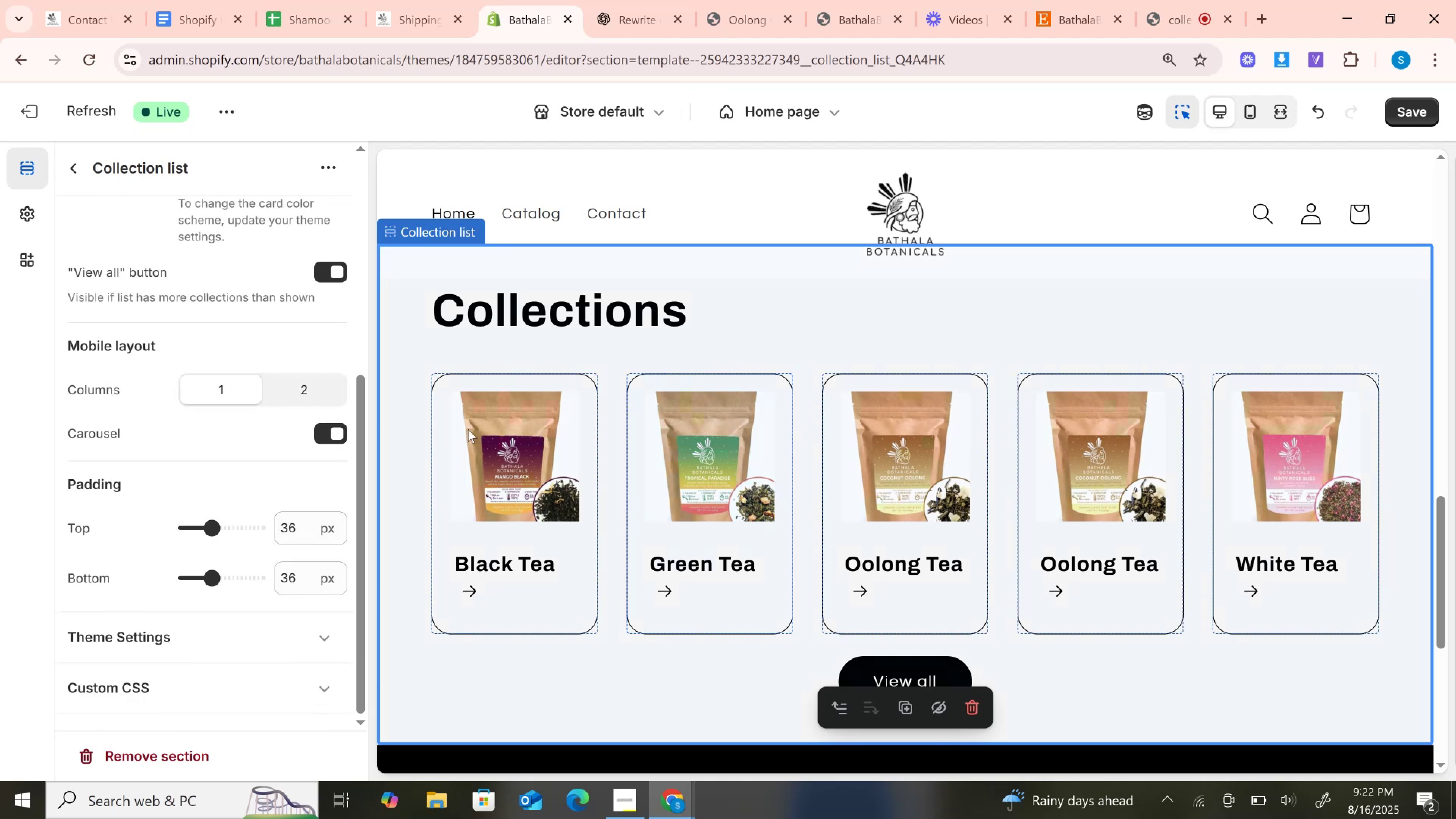 
scroll: coordinate [309, 365], scroll_direction: up, amount: 2.0
 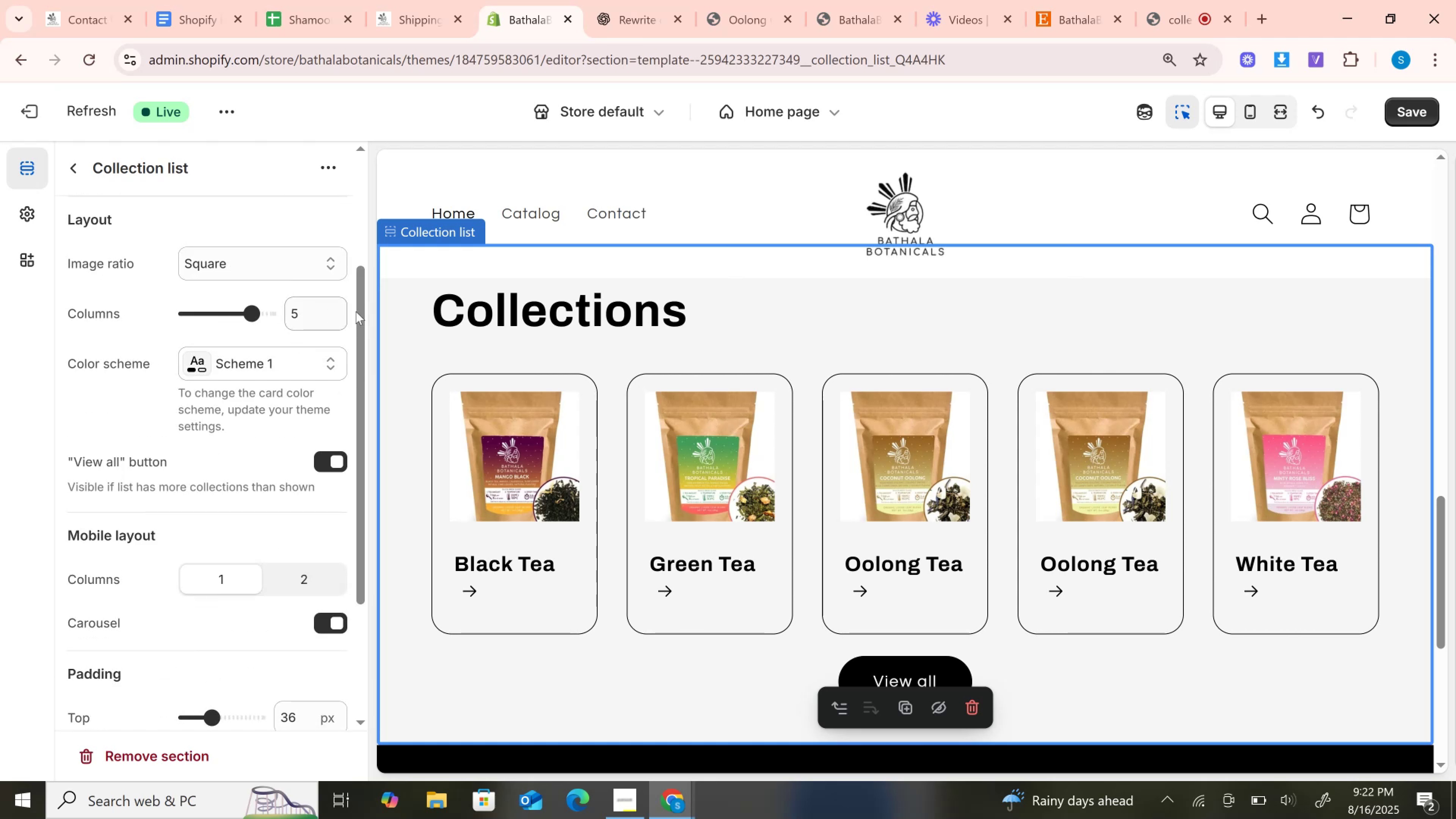 
left_click([301, 307])
 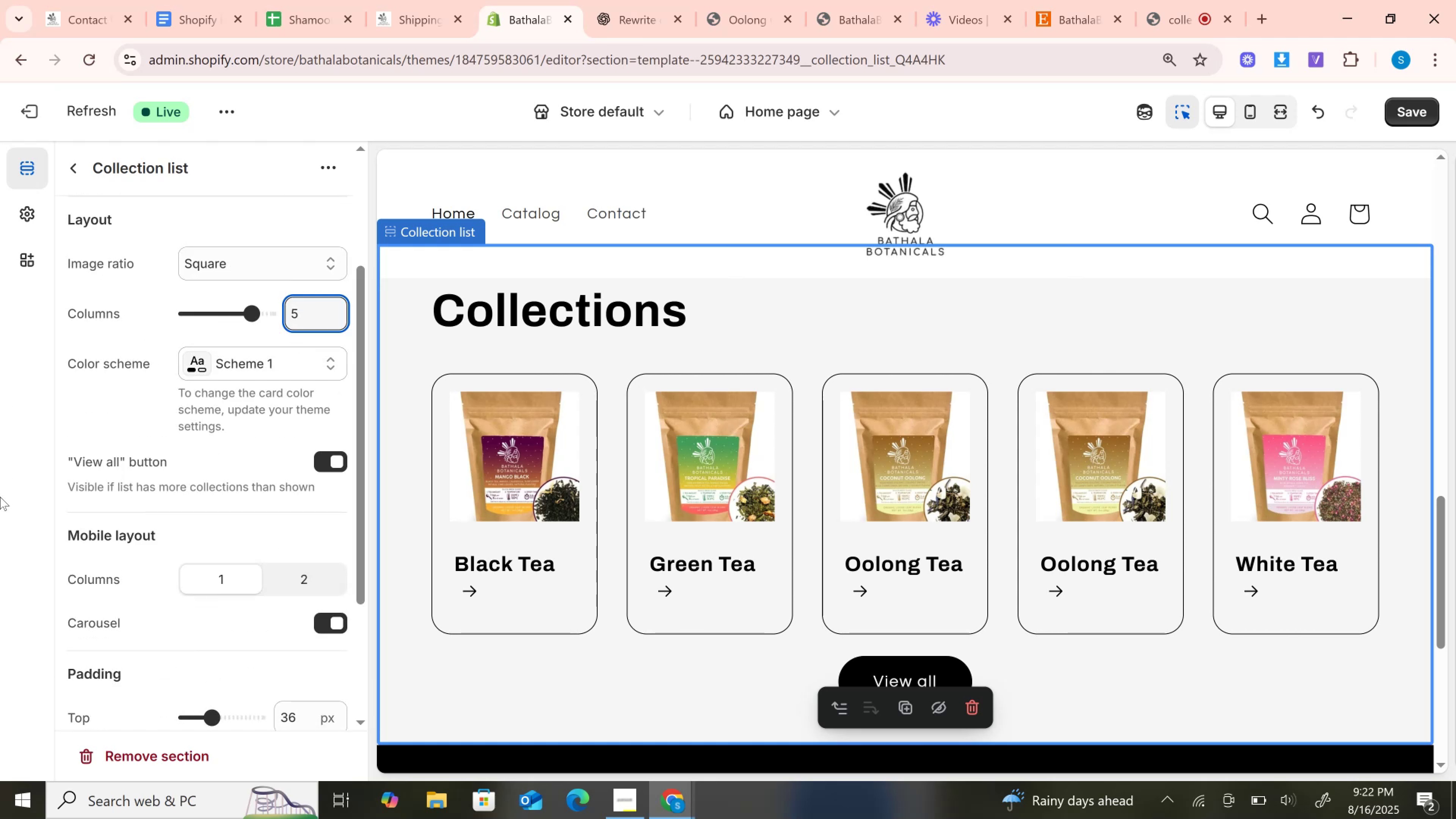 
key(ArrowDown)
 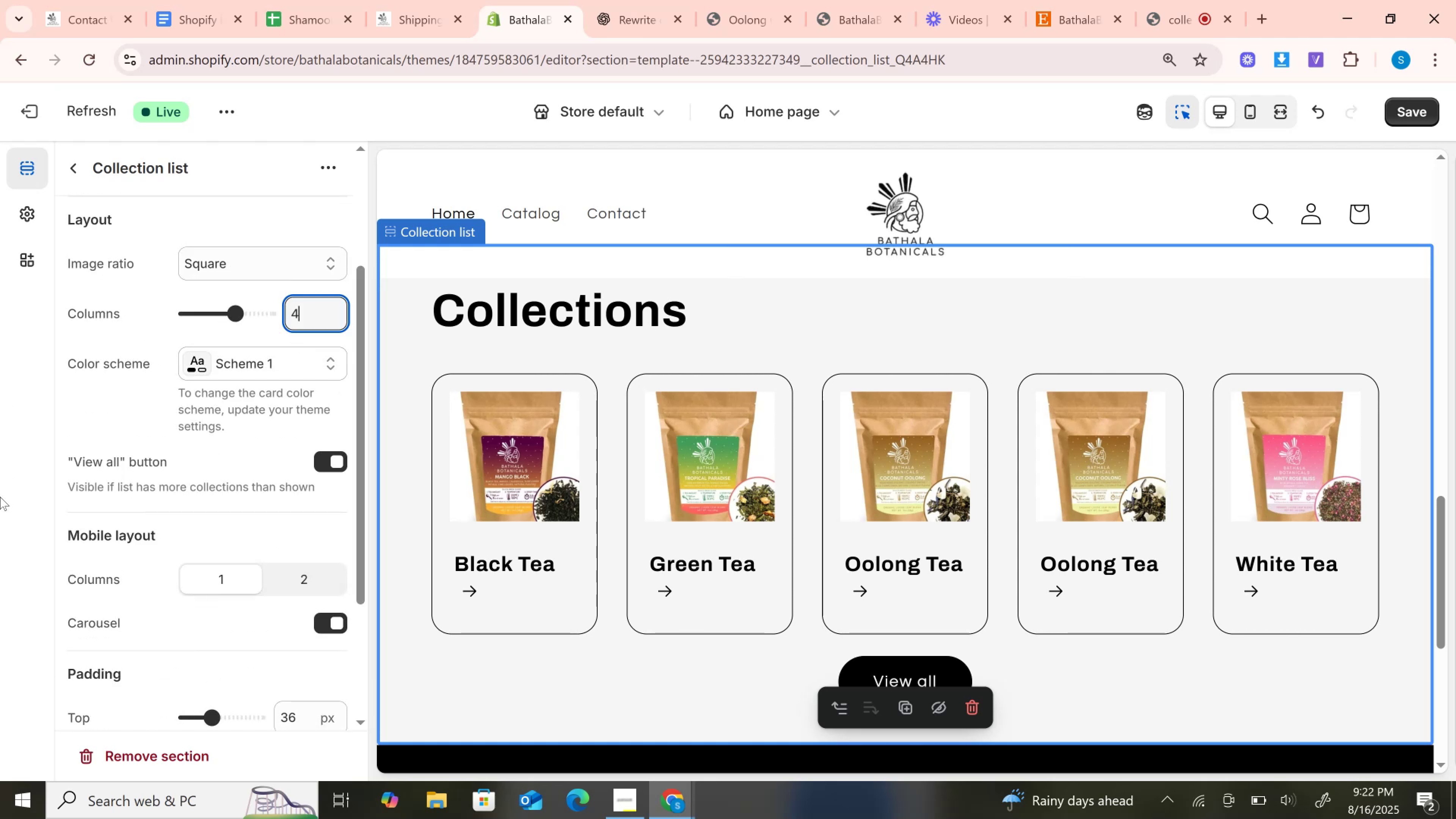 
key(ArrowDown)
 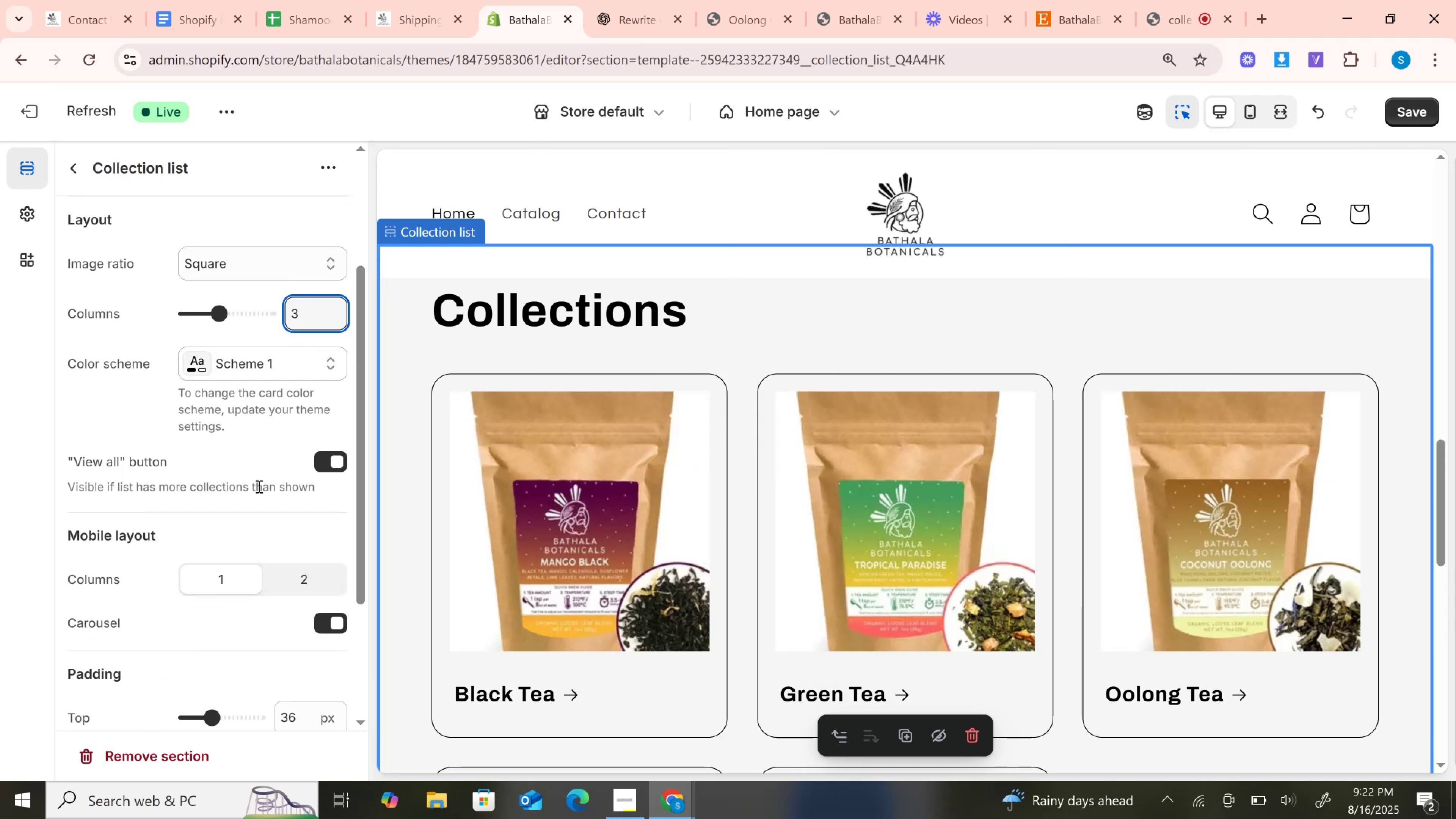 
scroll: coordinate [1286, 622], scroll_direction: down, amount: 3.0
 